 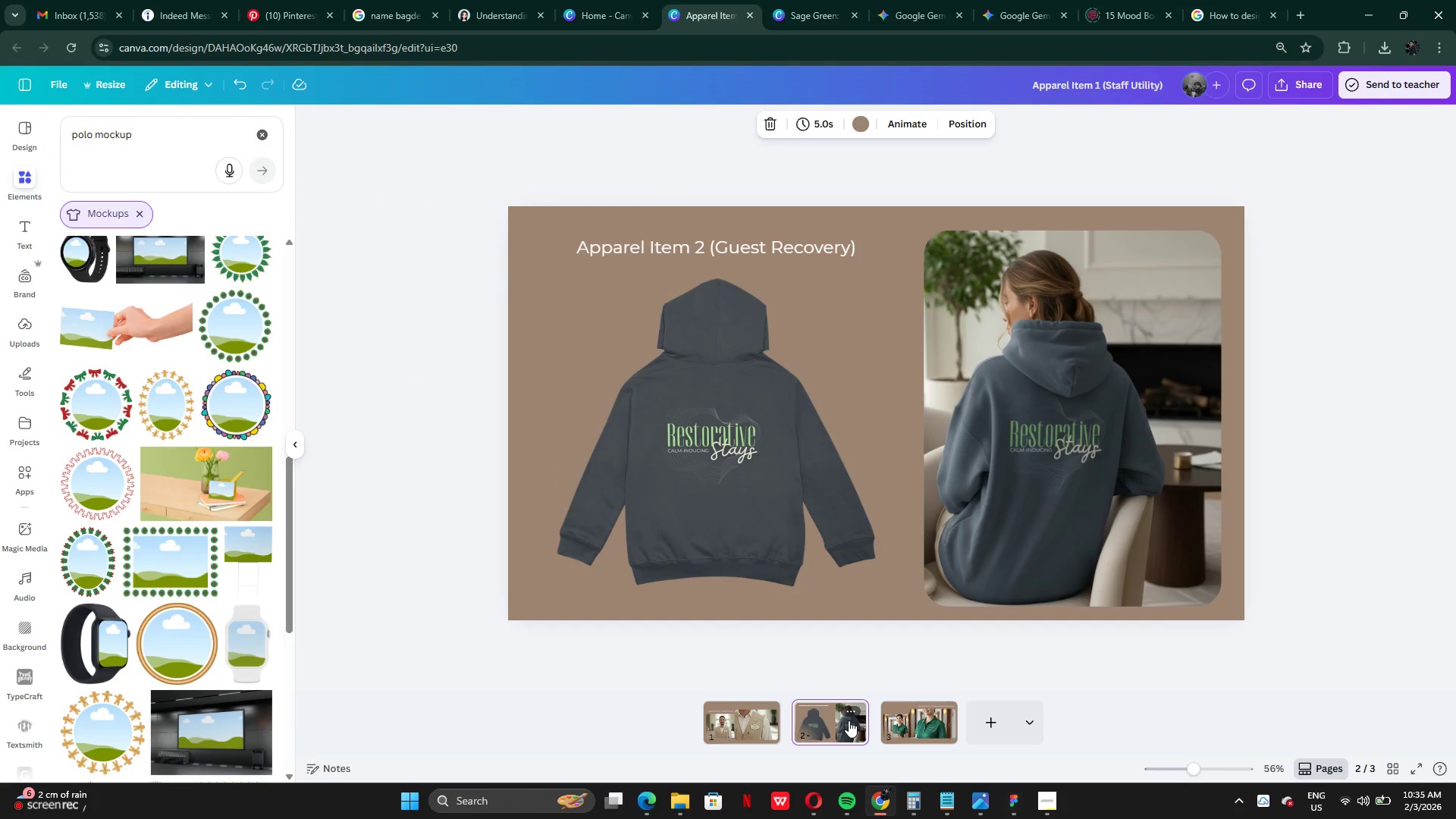 
left_click([728, 722])
 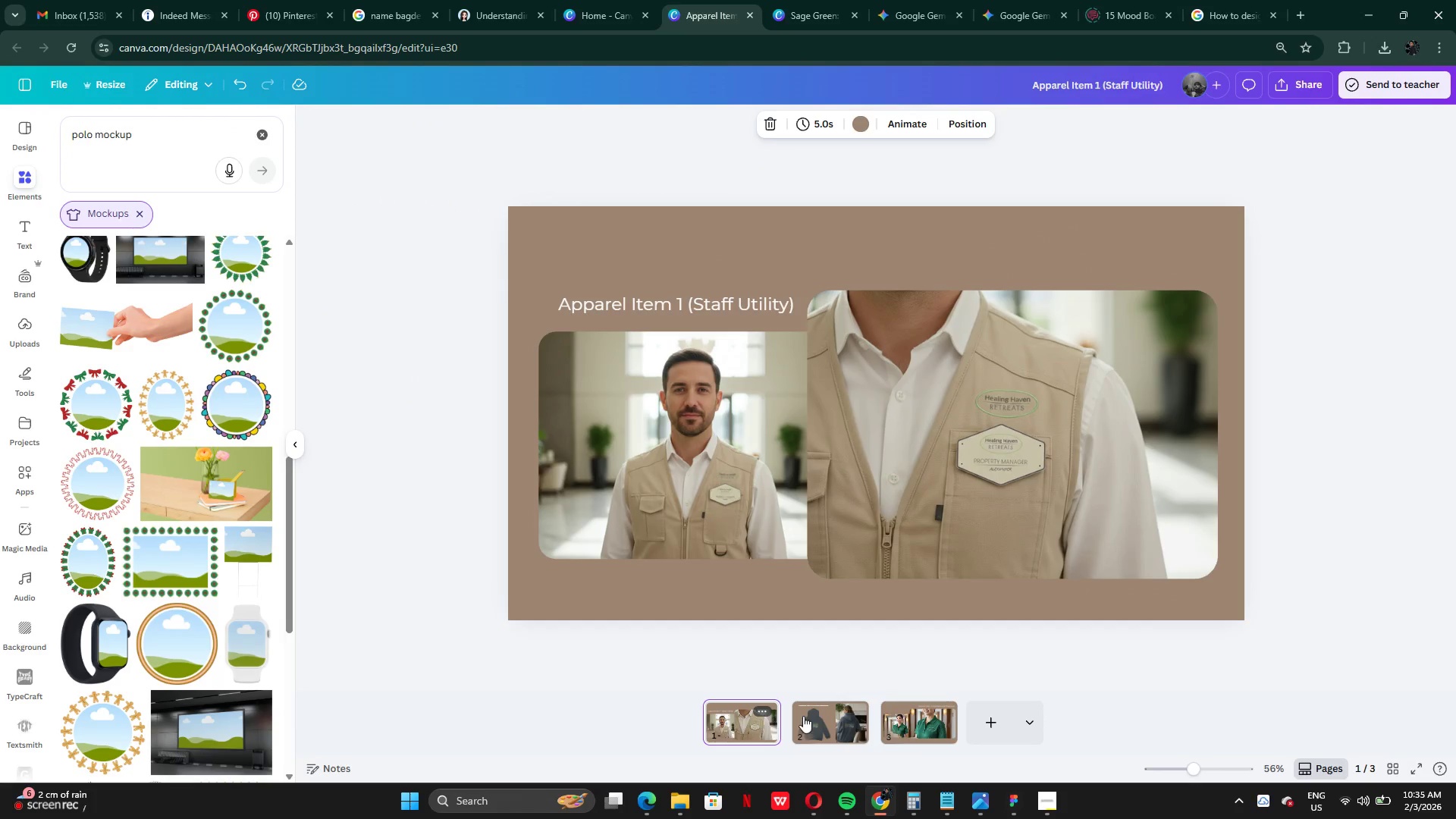 
left_click([824, 714])
 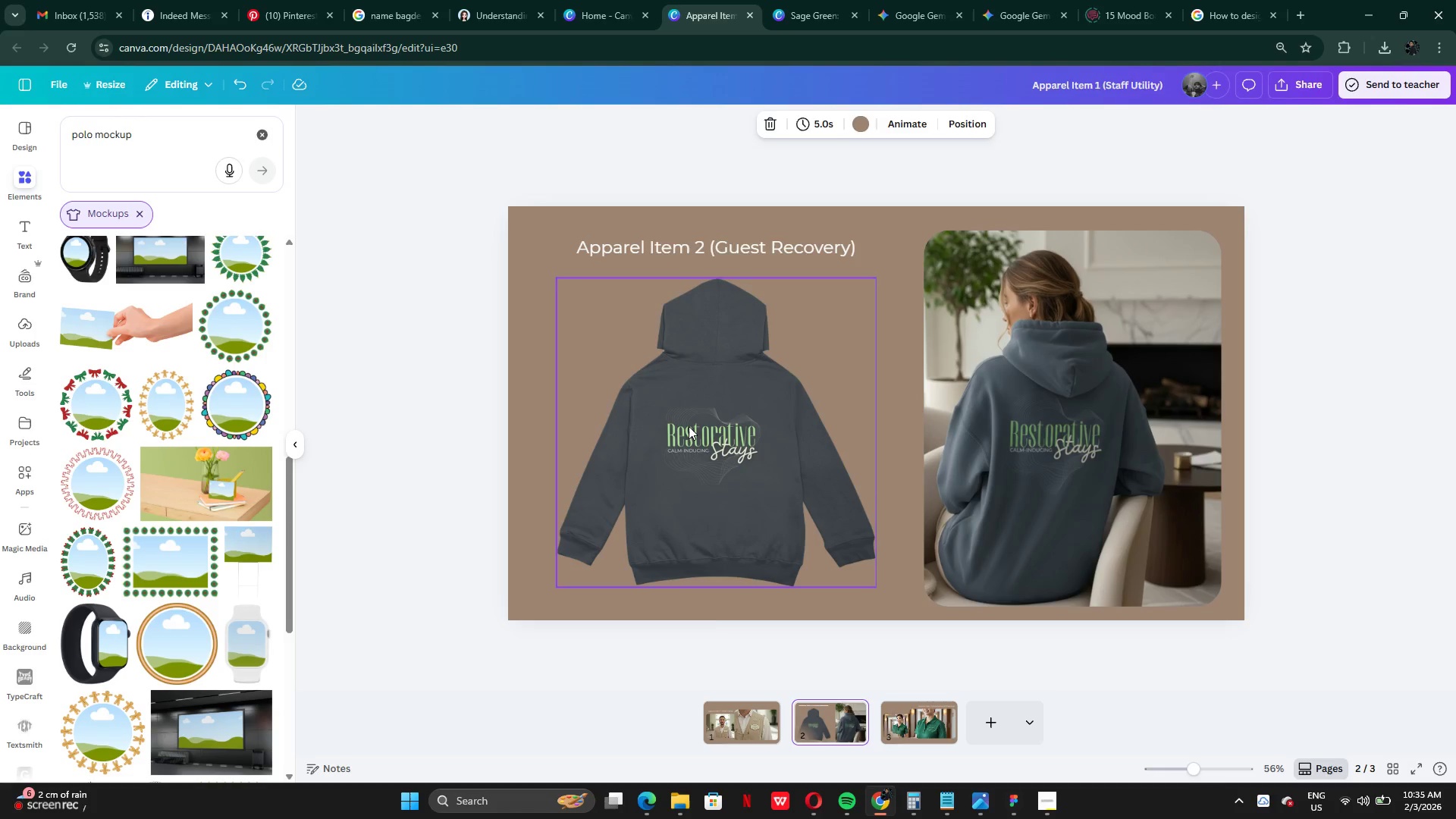 
left_click([689, 426])
 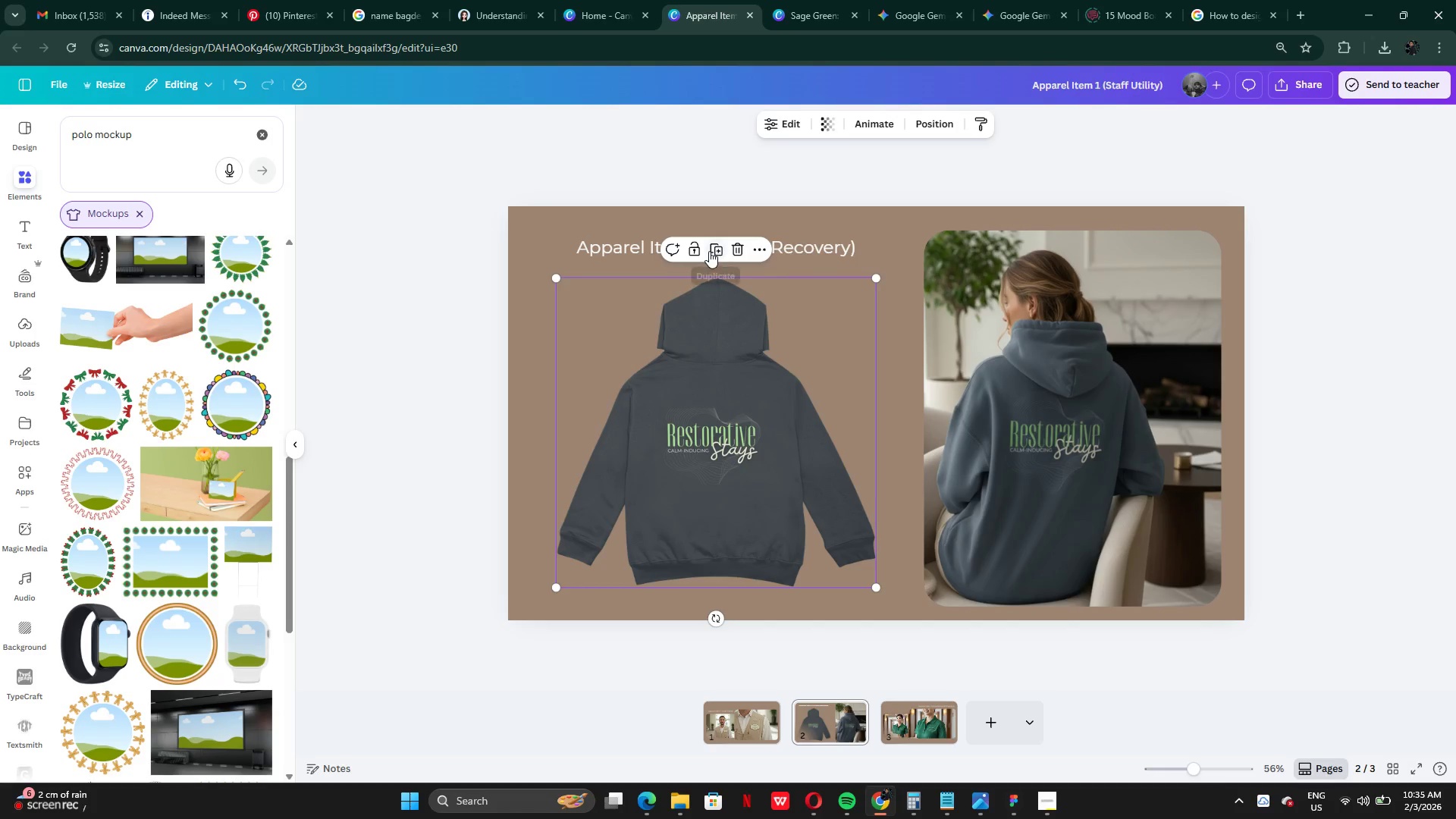 
left_click([709, 251])
 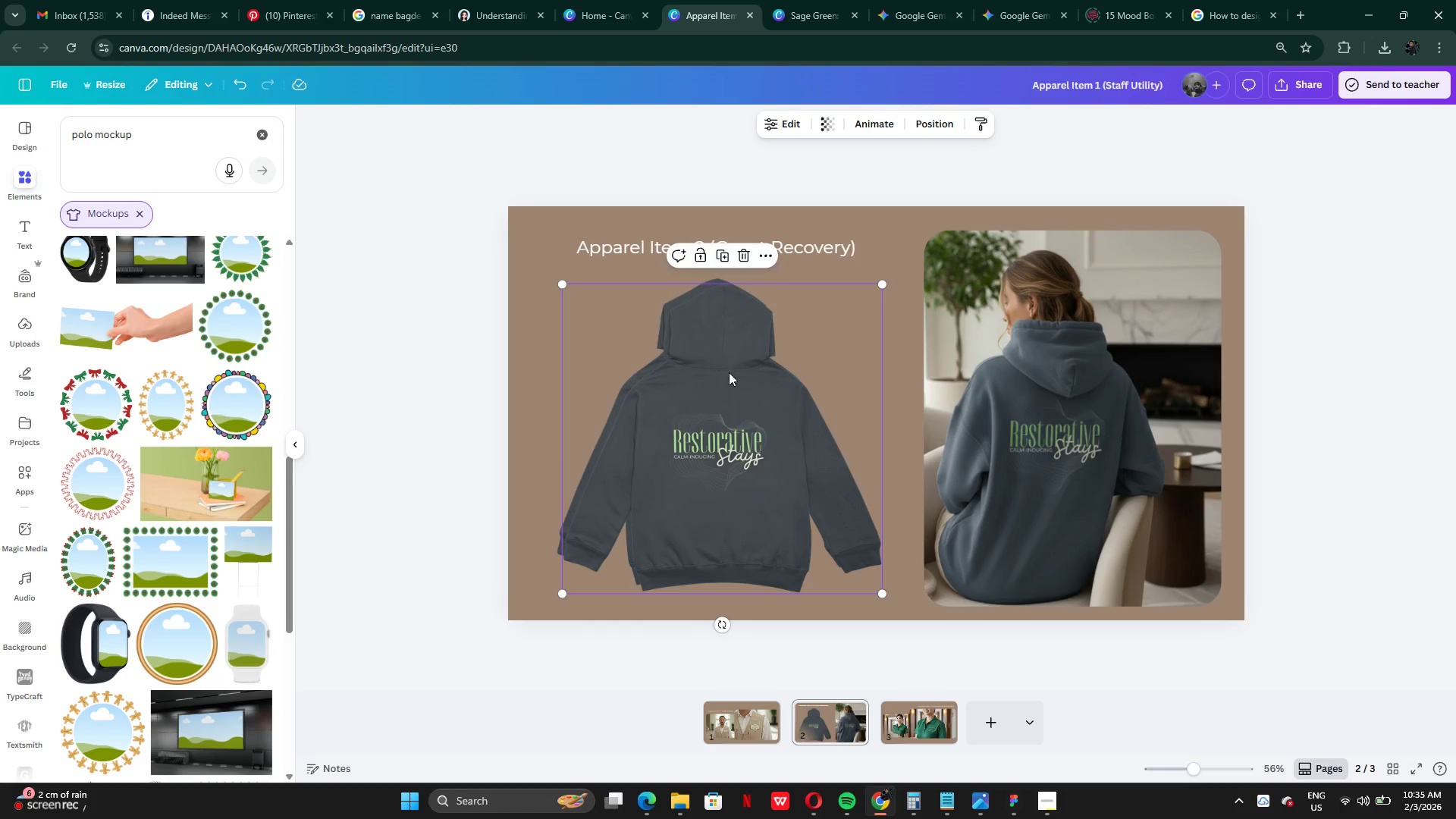 
left_click_drag(start_coordinate=[729, 373], to_coordinate=[855, 353])
 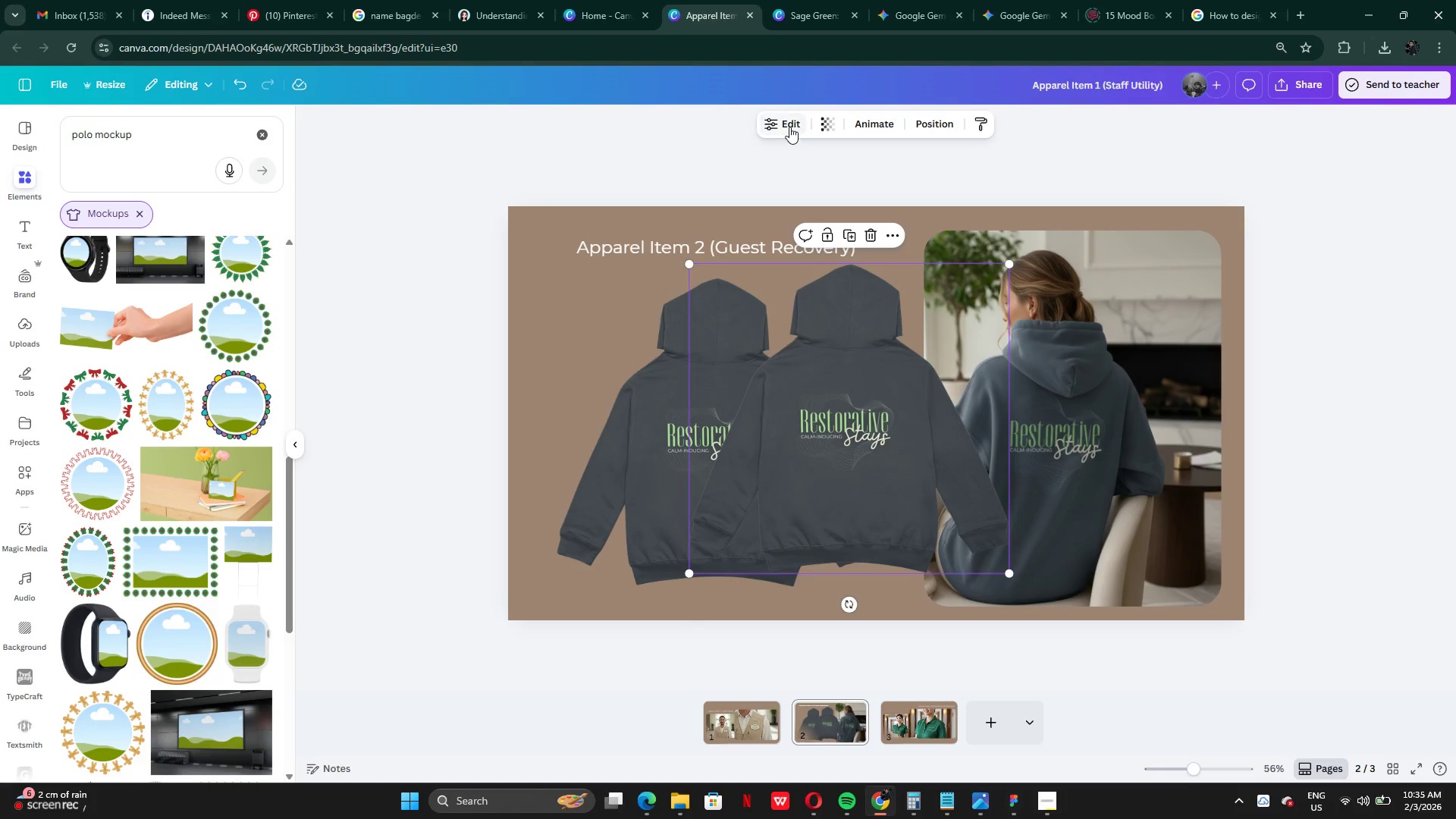 
left_click([789, 127])
 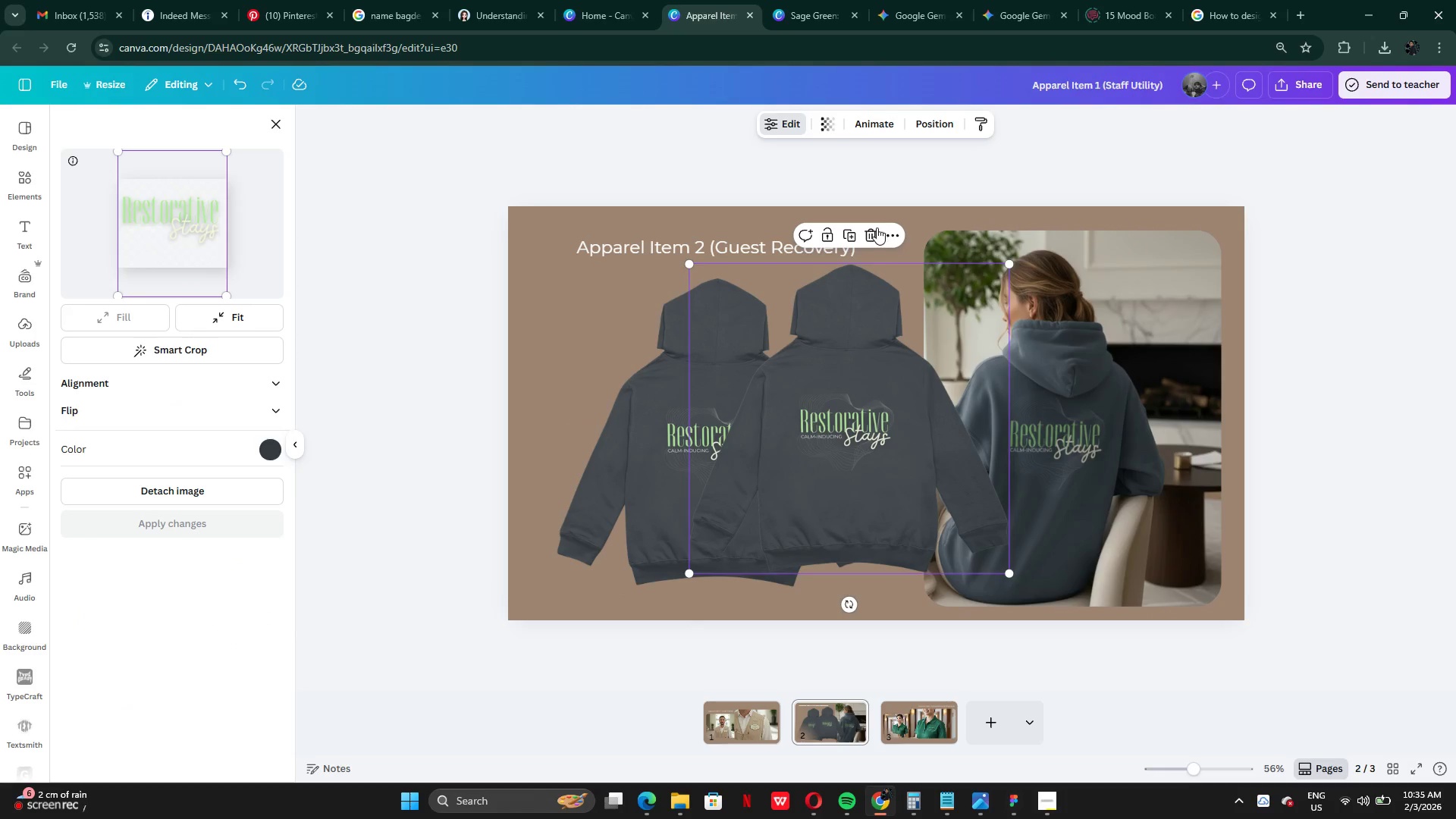 
left_click([874, 229])
 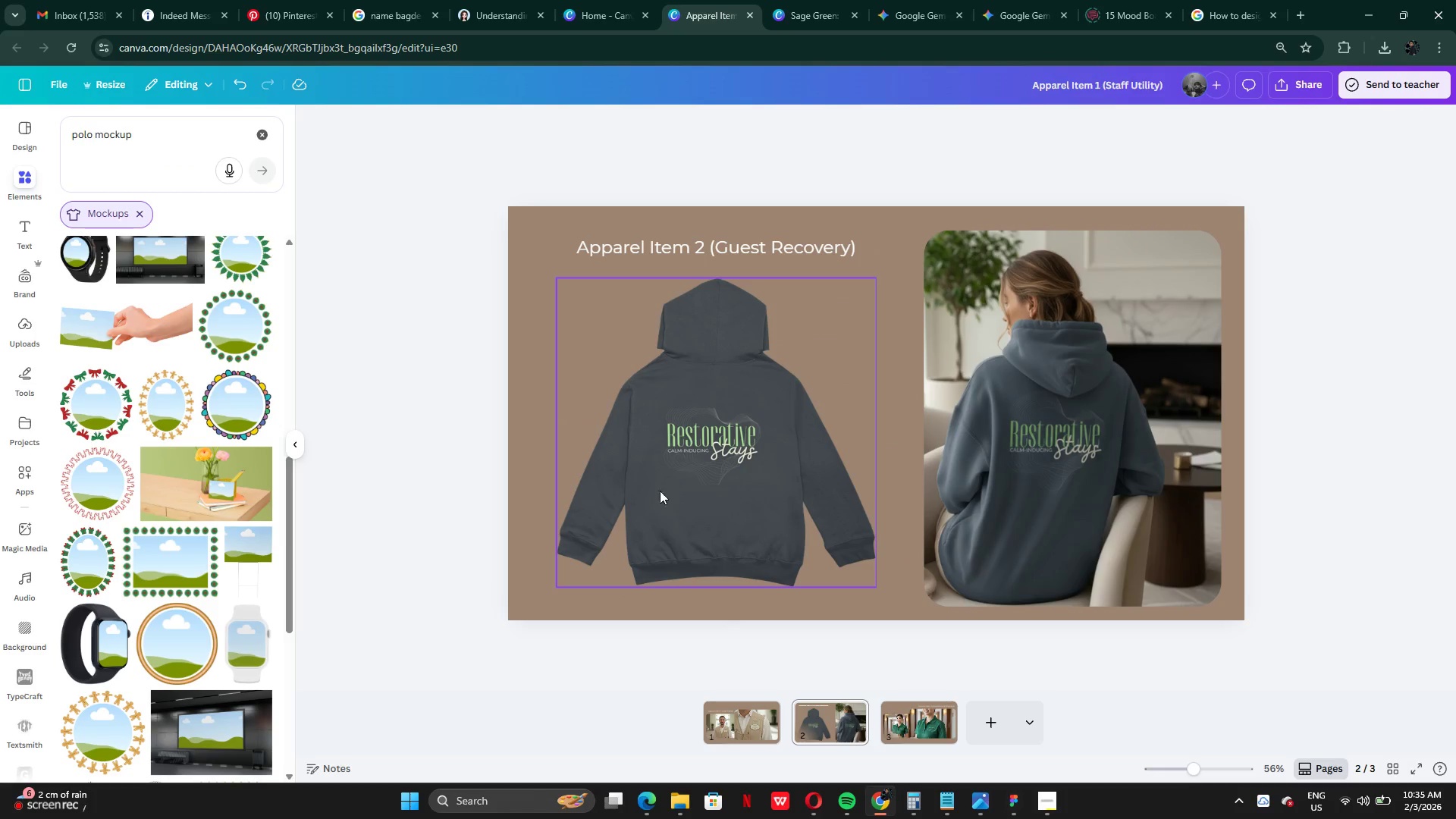 
left_click_drag(start_coordinate=[699, 502], to_coordinate=[701, 496])
 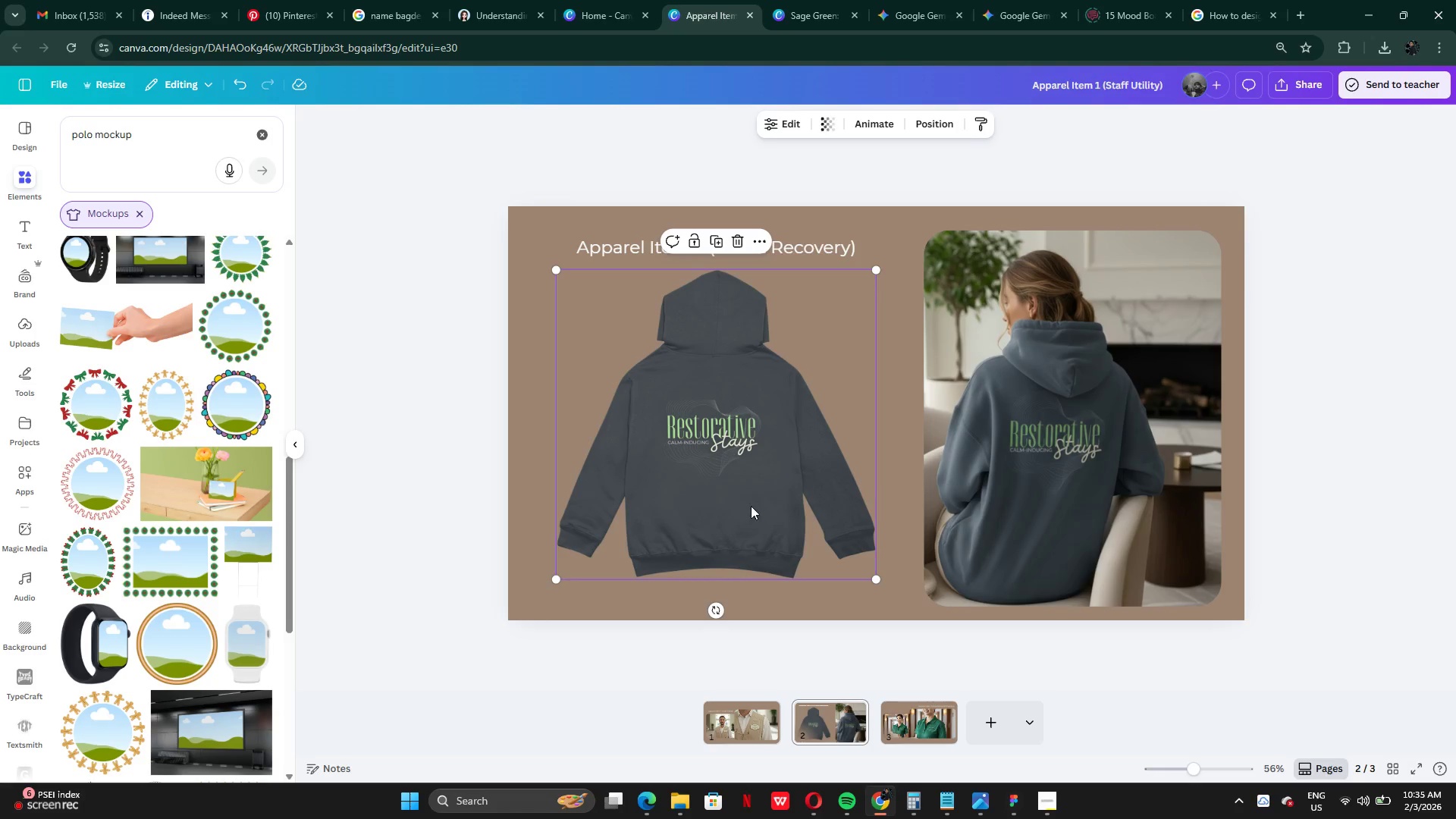 
wait(6.03)
 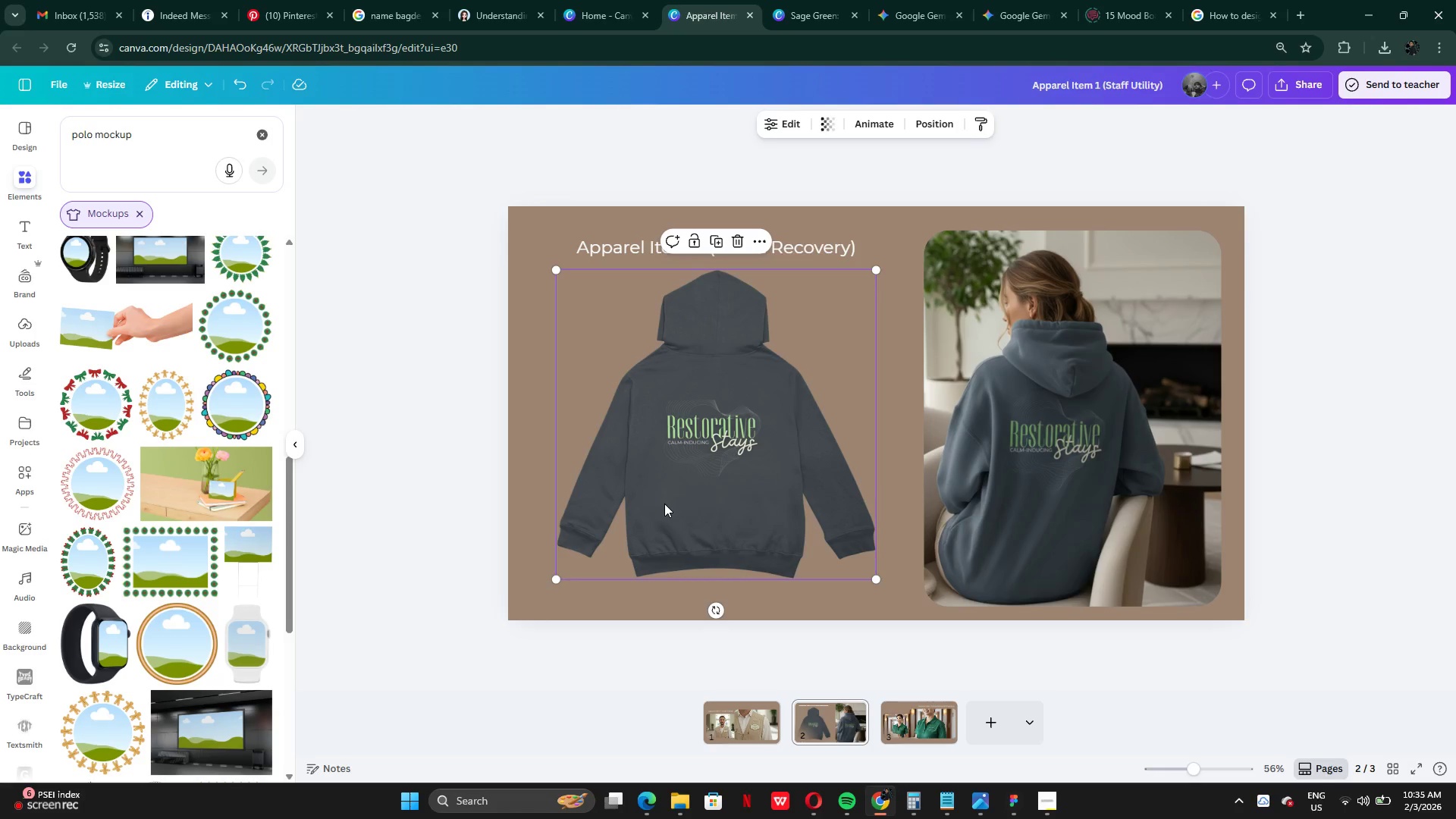 
left_click([1331, 389])
 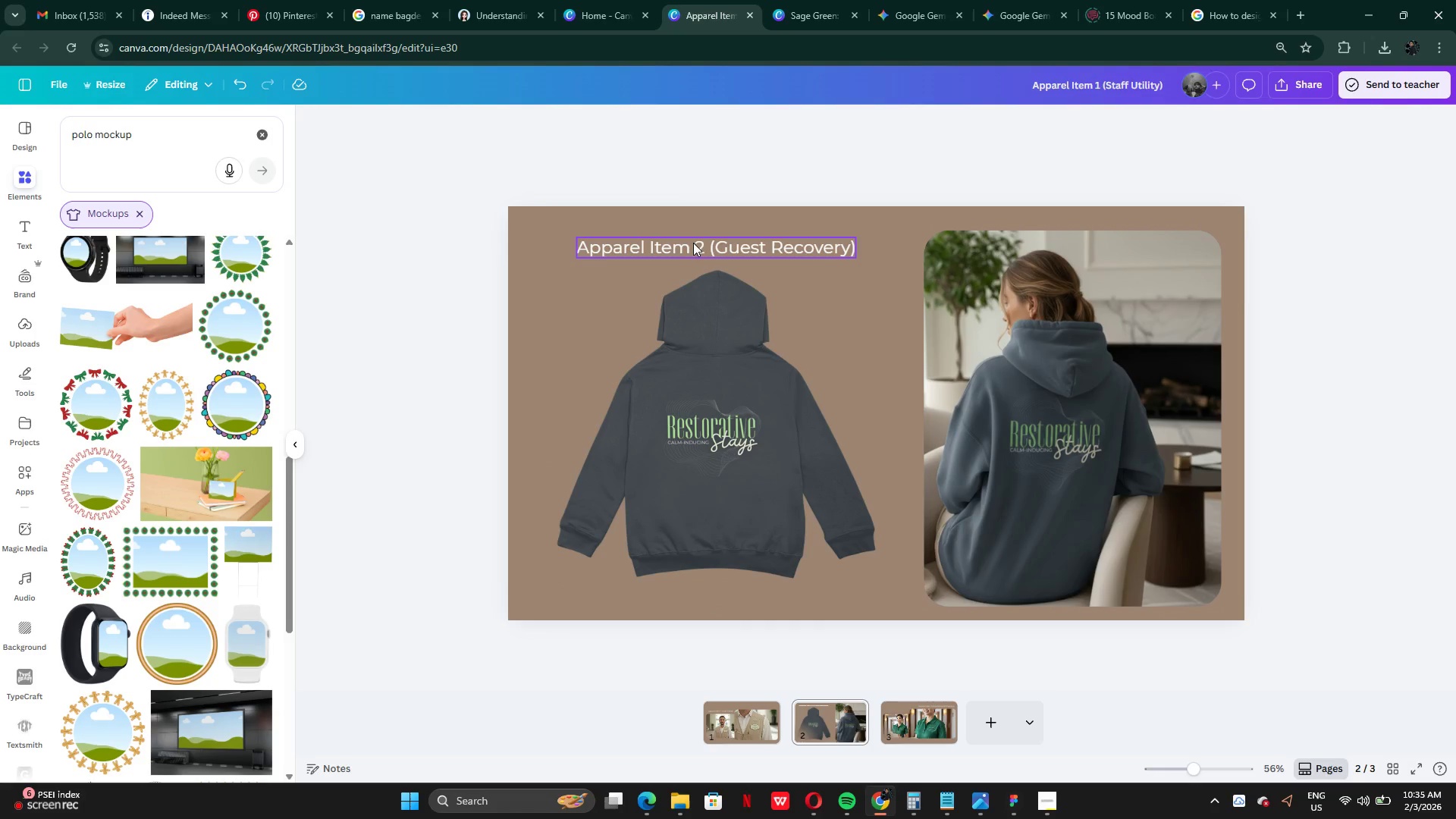 
left_click_drag(start_coordinate=[695, 243], to_coordinate=[674, 235])
 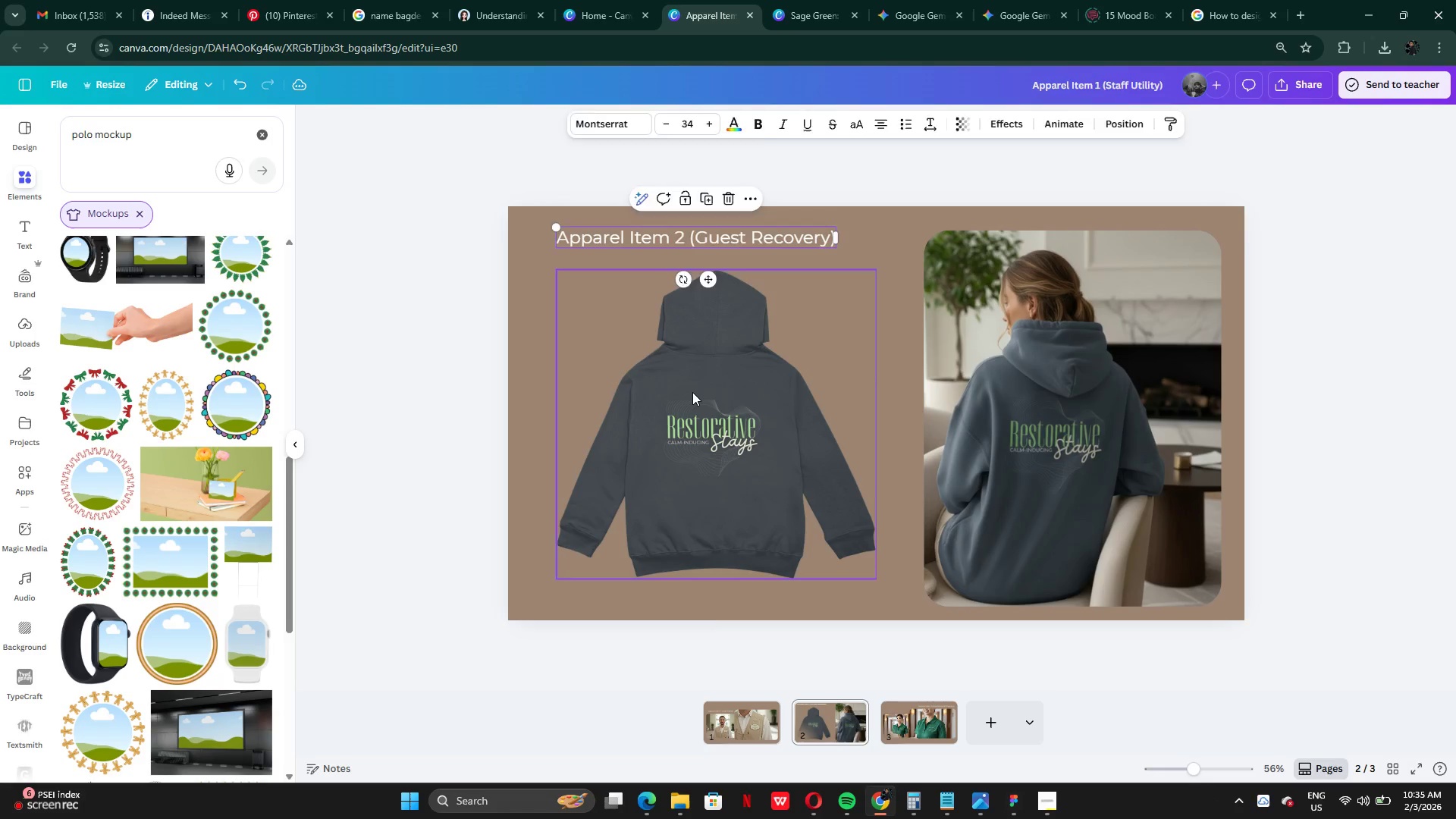 
left_click([692, 392])
 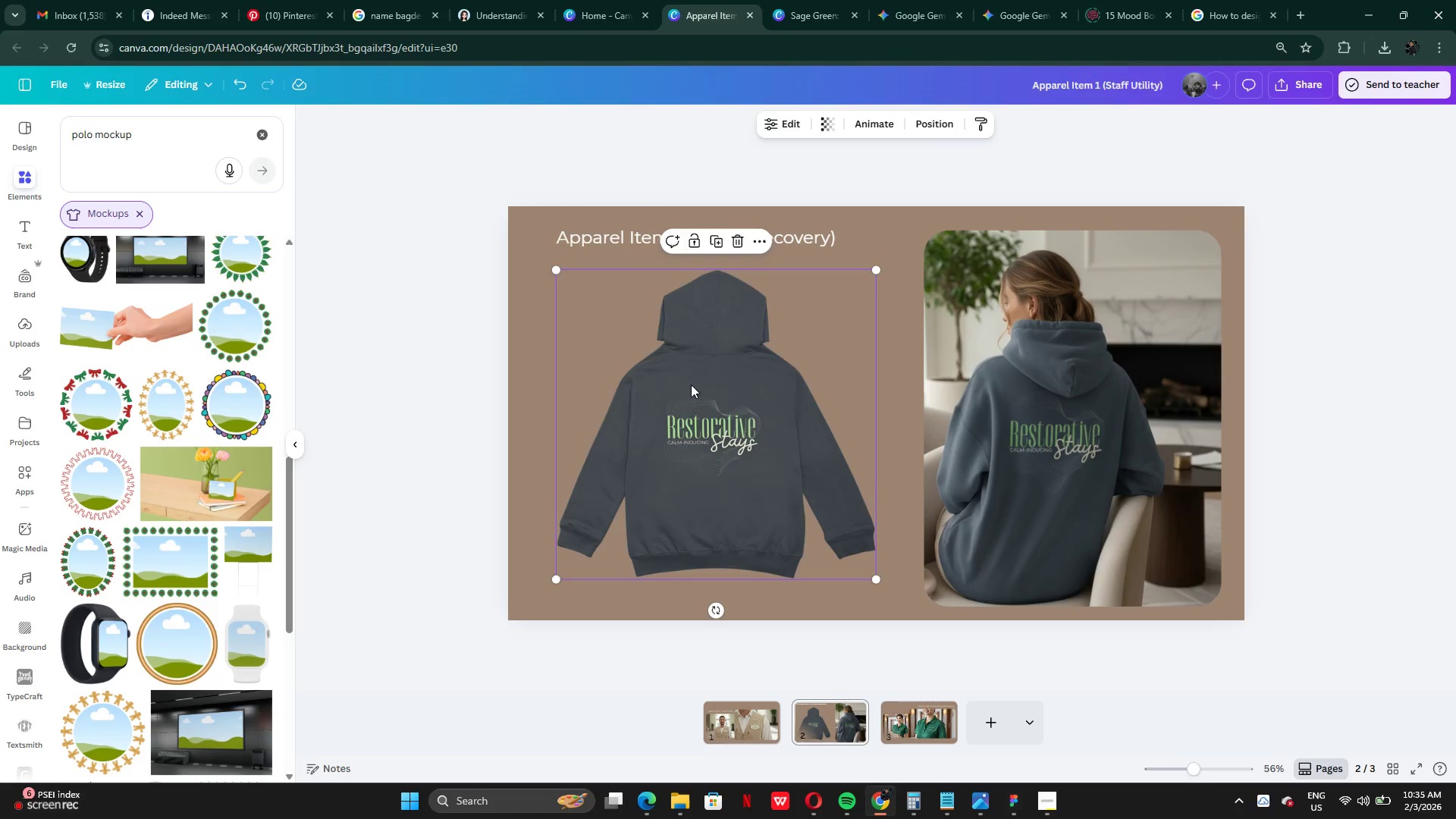 
left_click_drag(start_coordinate=[691, 384], to_coordinate=[696, 384])
 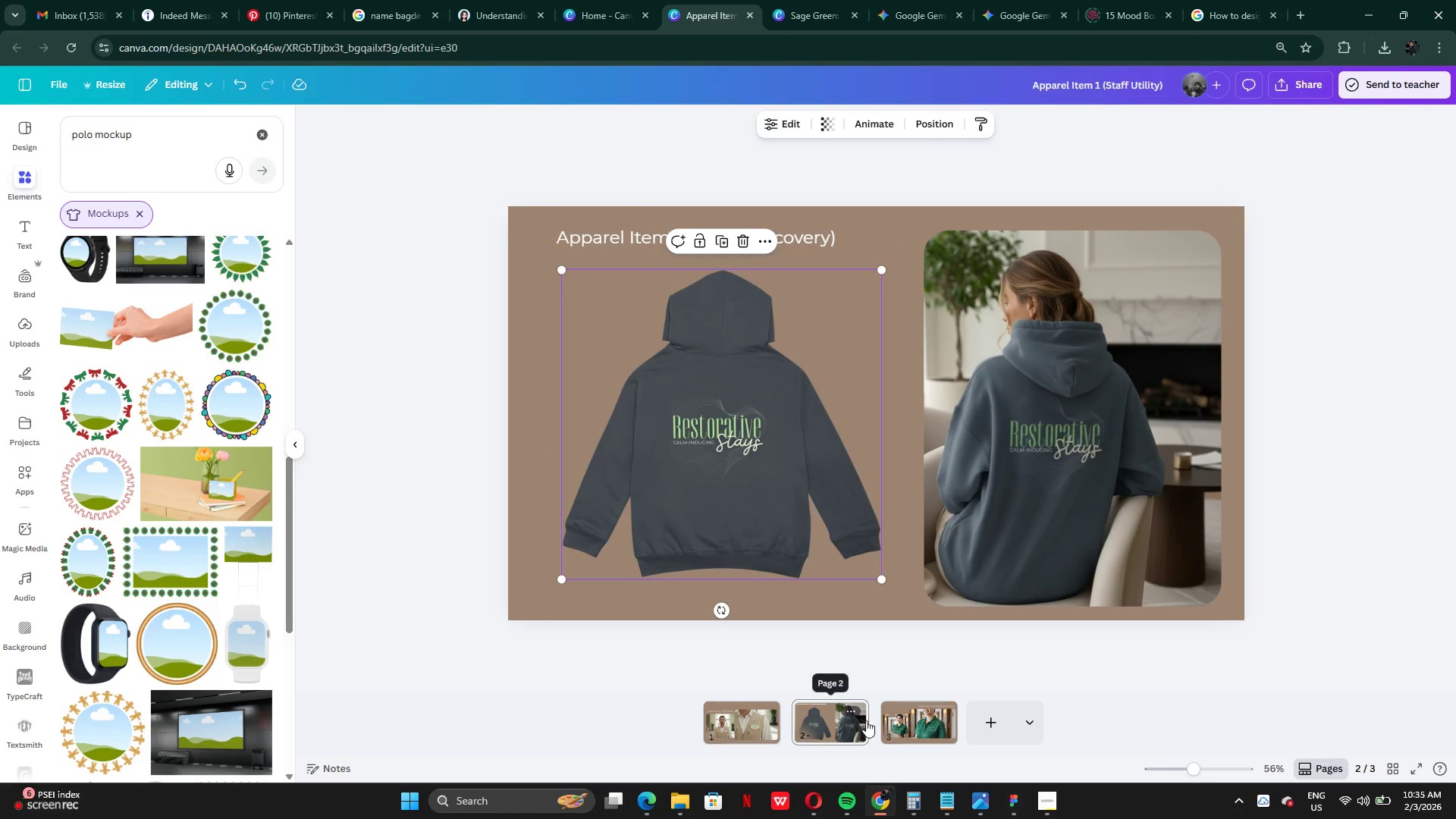 
left_click([865, 719])
 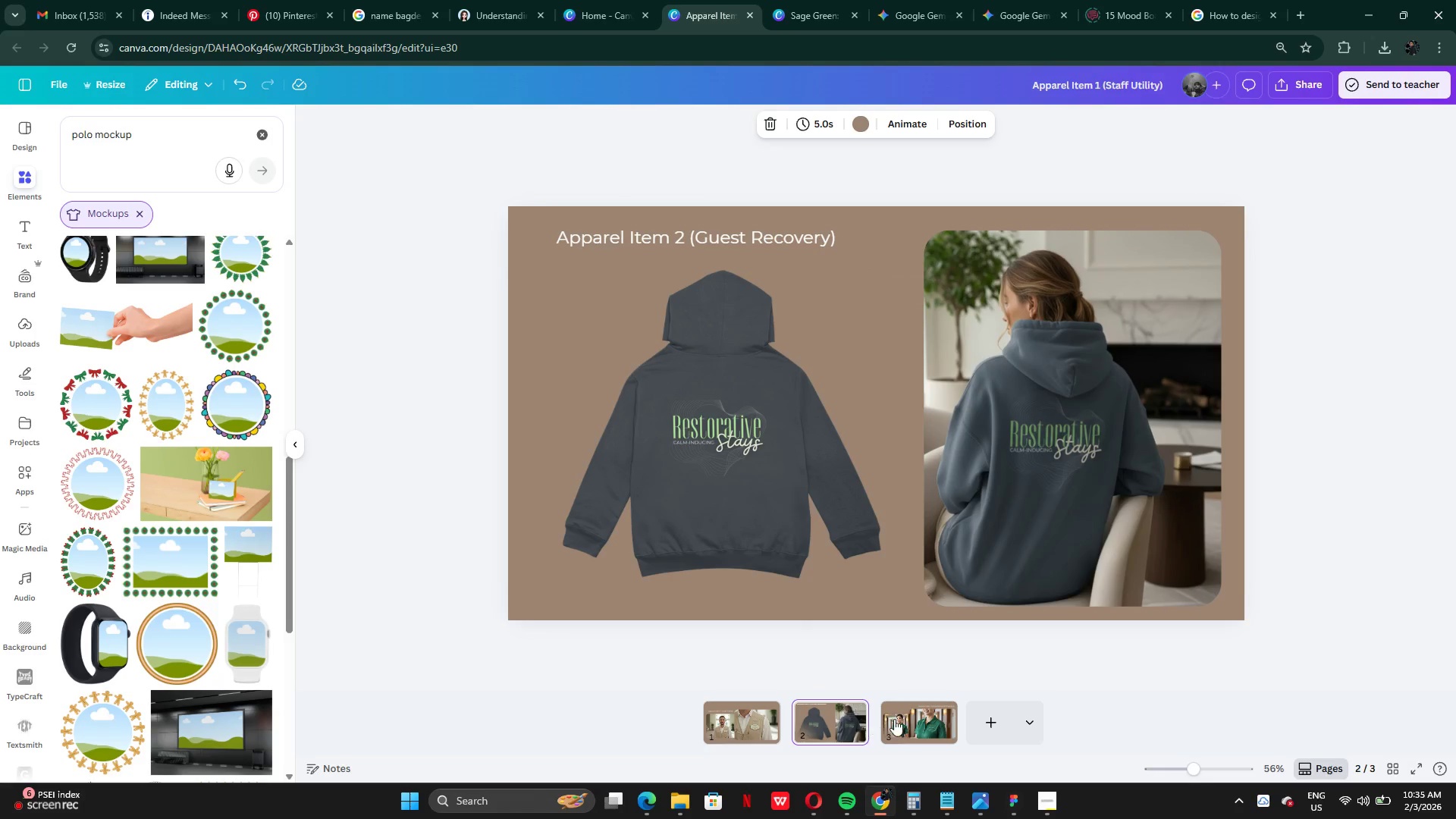 
left_click([896, 719])
 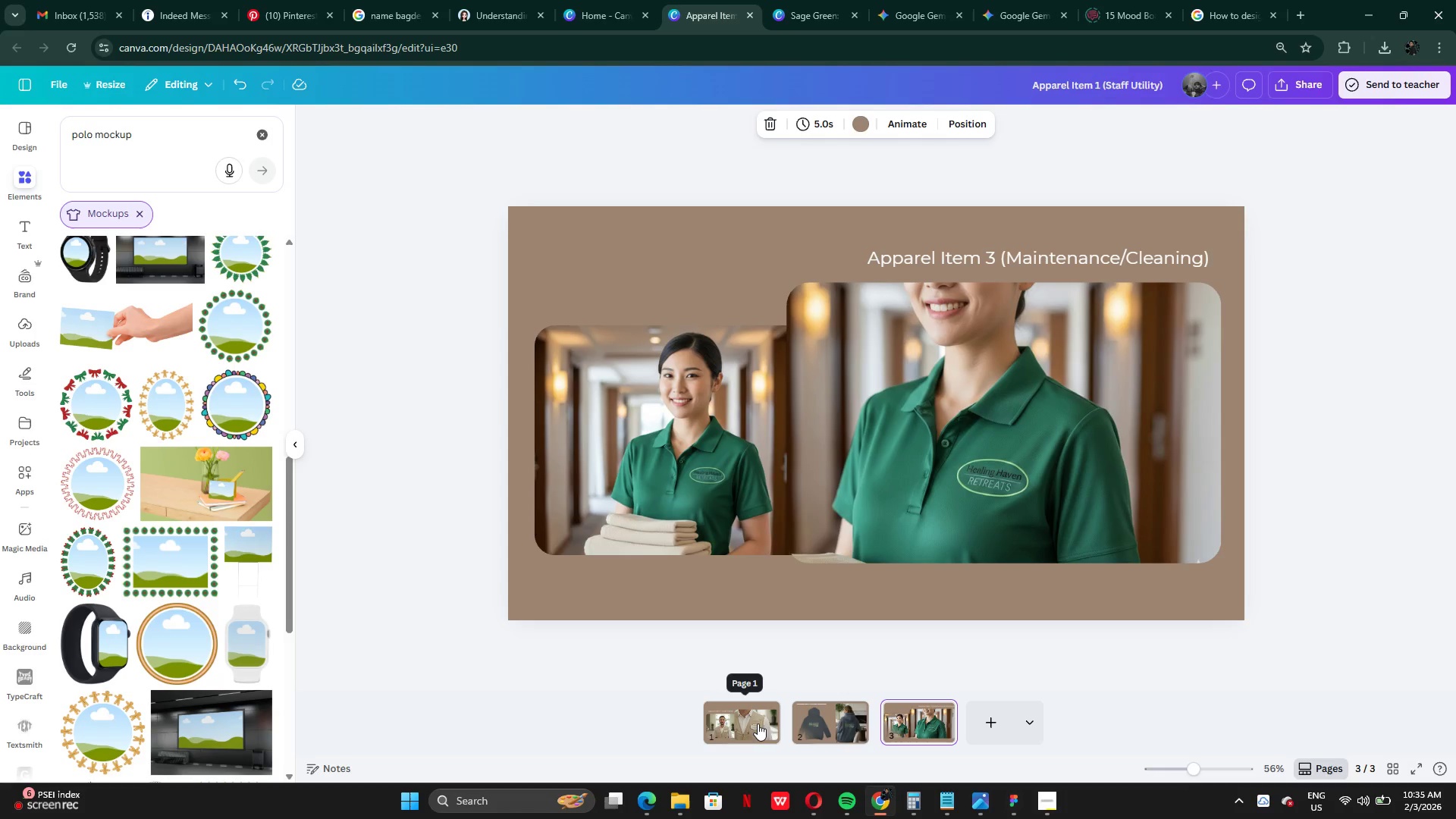 
left_click([742, 725])
 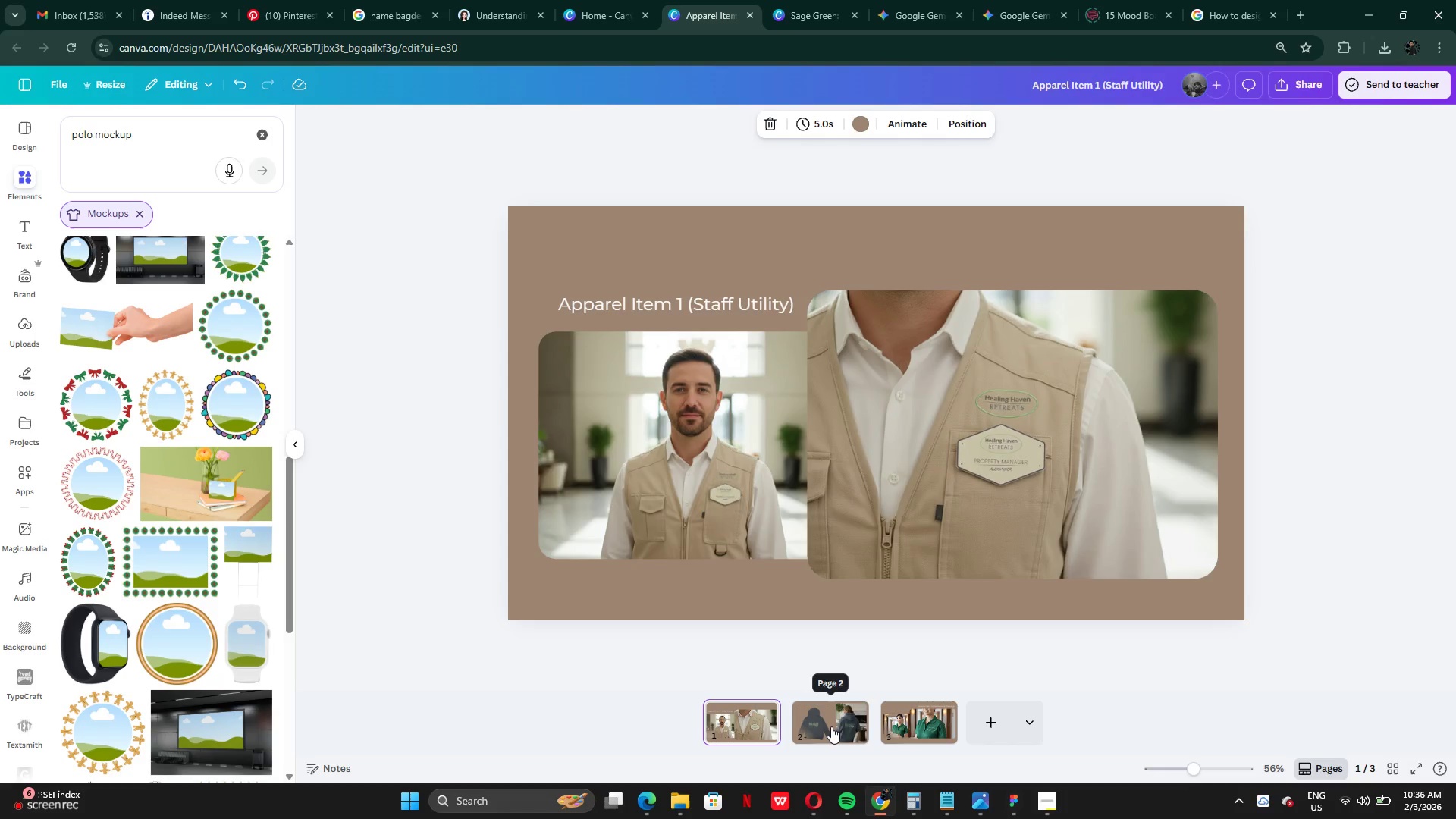 
left_click([831, 726])
 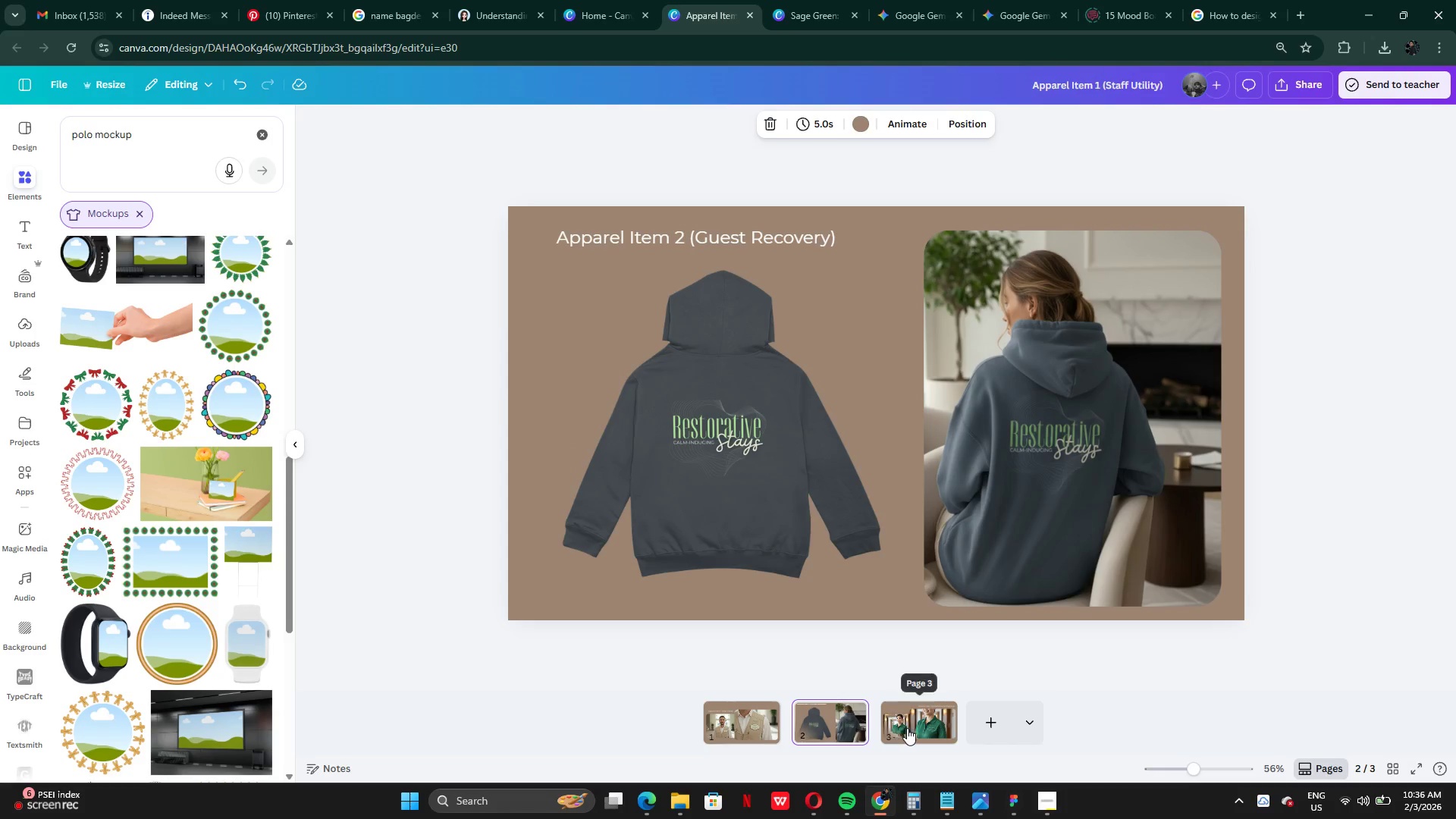 
left_click([907, 728])
 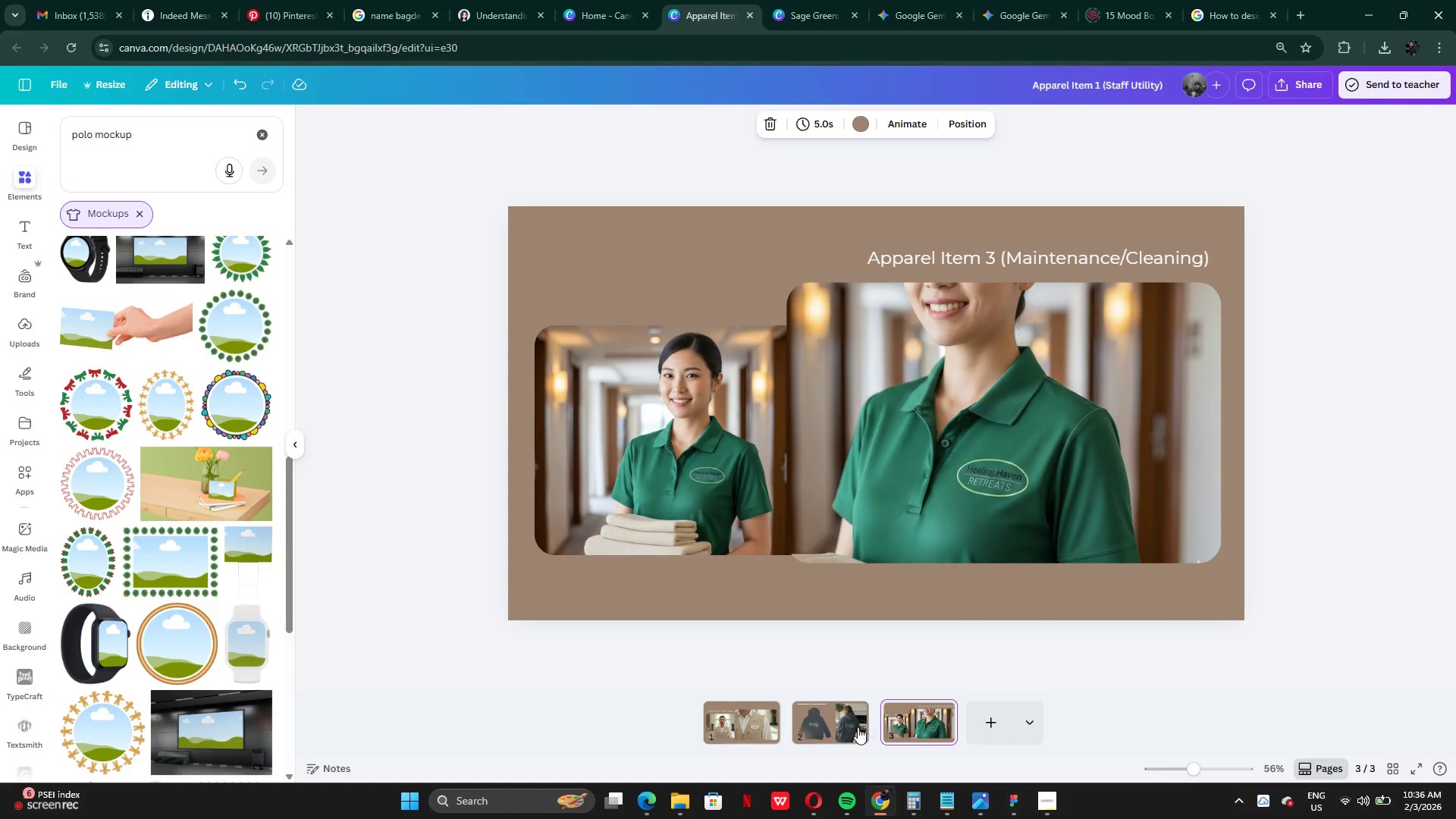 
left_click([850, 727])
 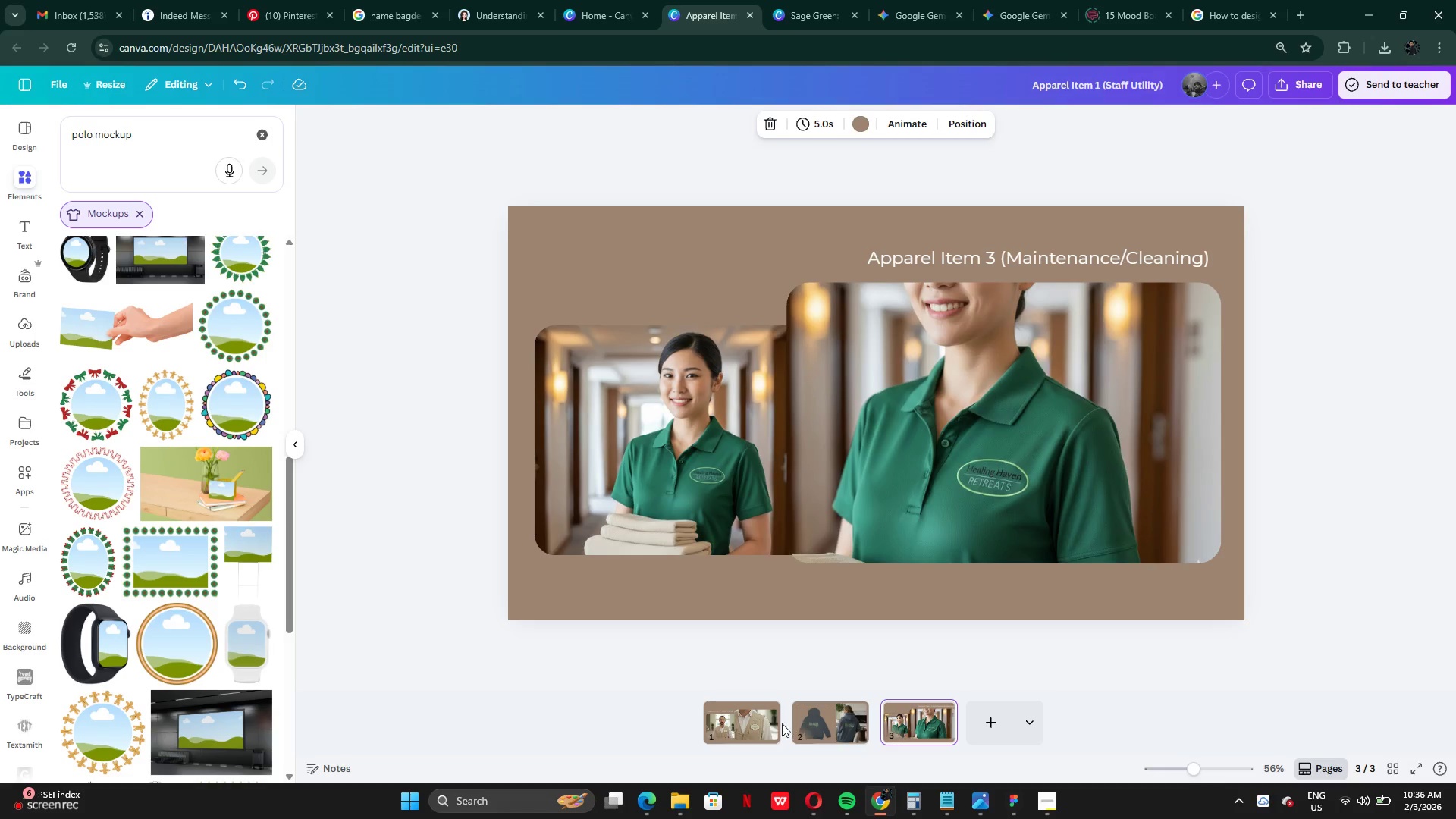 
left_click([769, 726])
 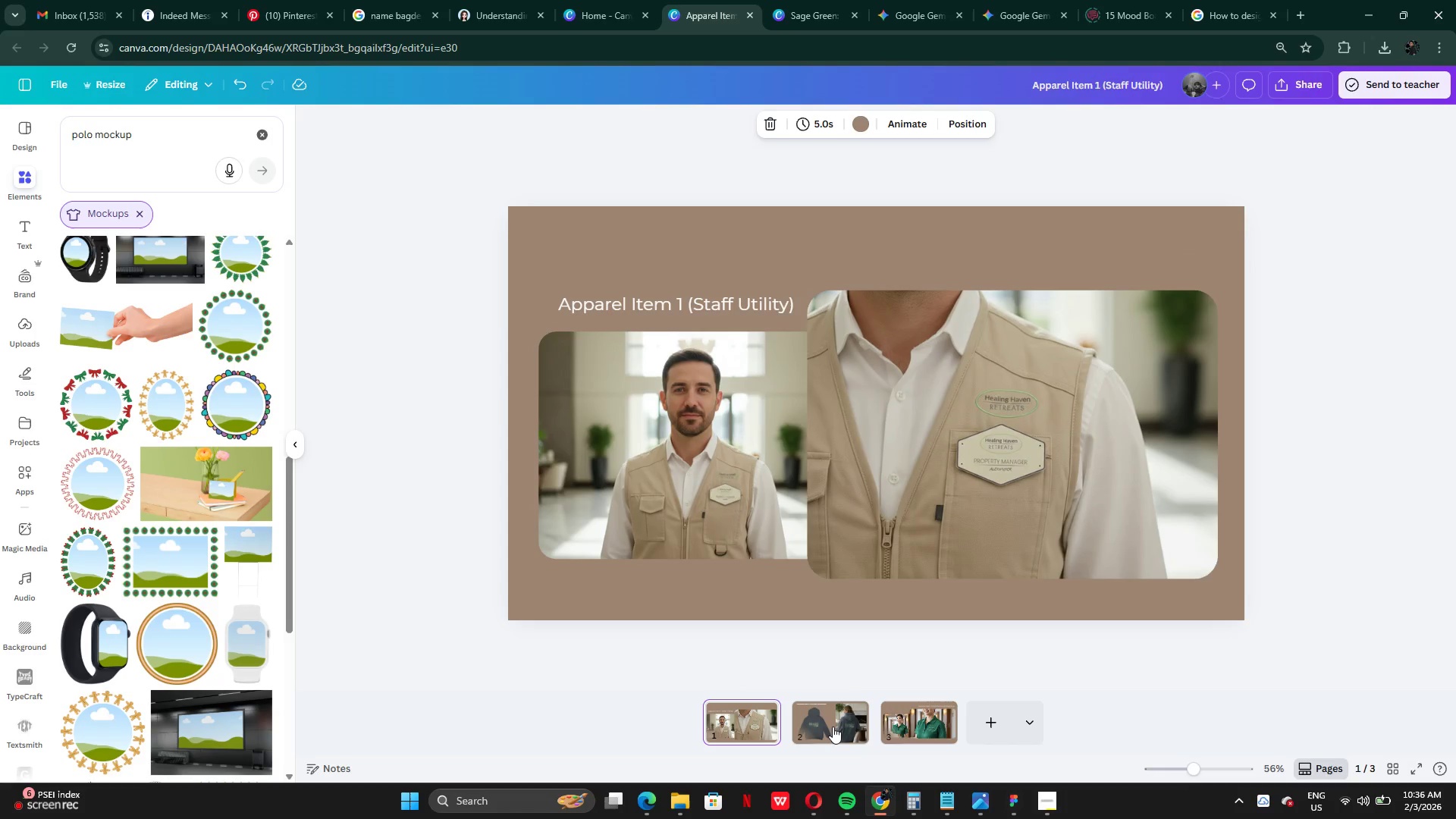 
left_click([833, 726])
 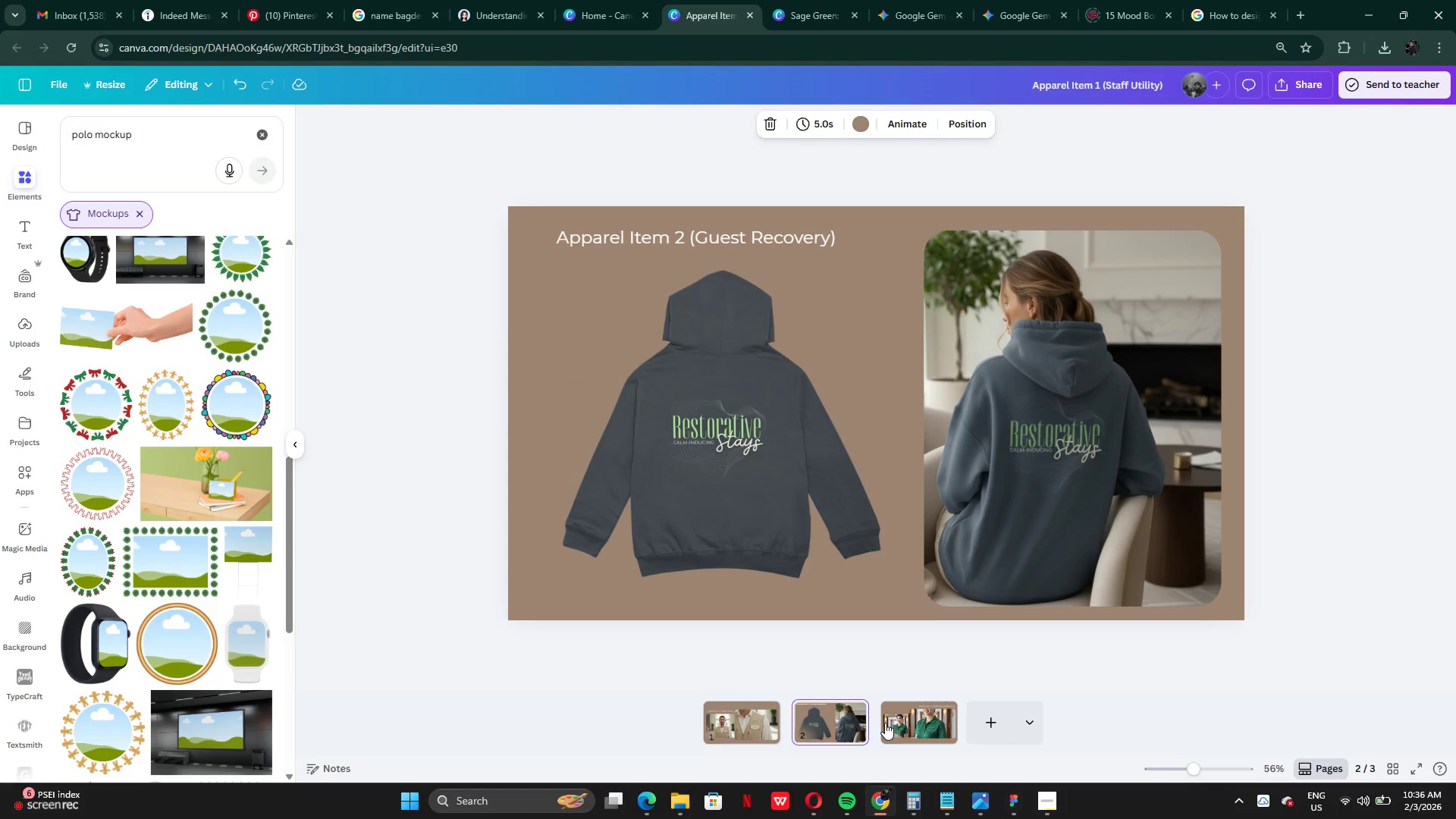 
left_click([887, 723])
 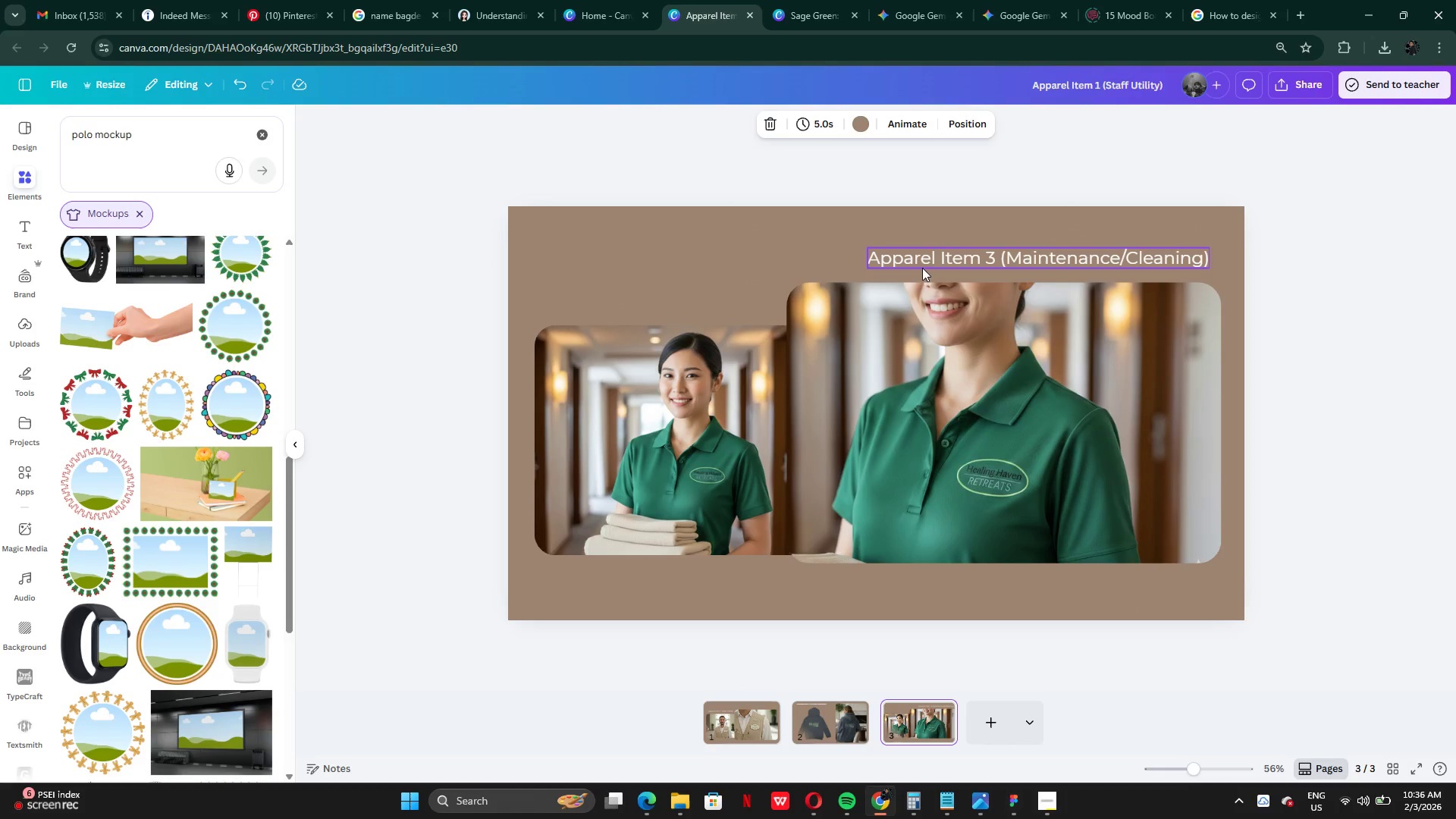 
left_click_drag(start_coordinate=[930, 256], to_coordinate=[593, 296])
 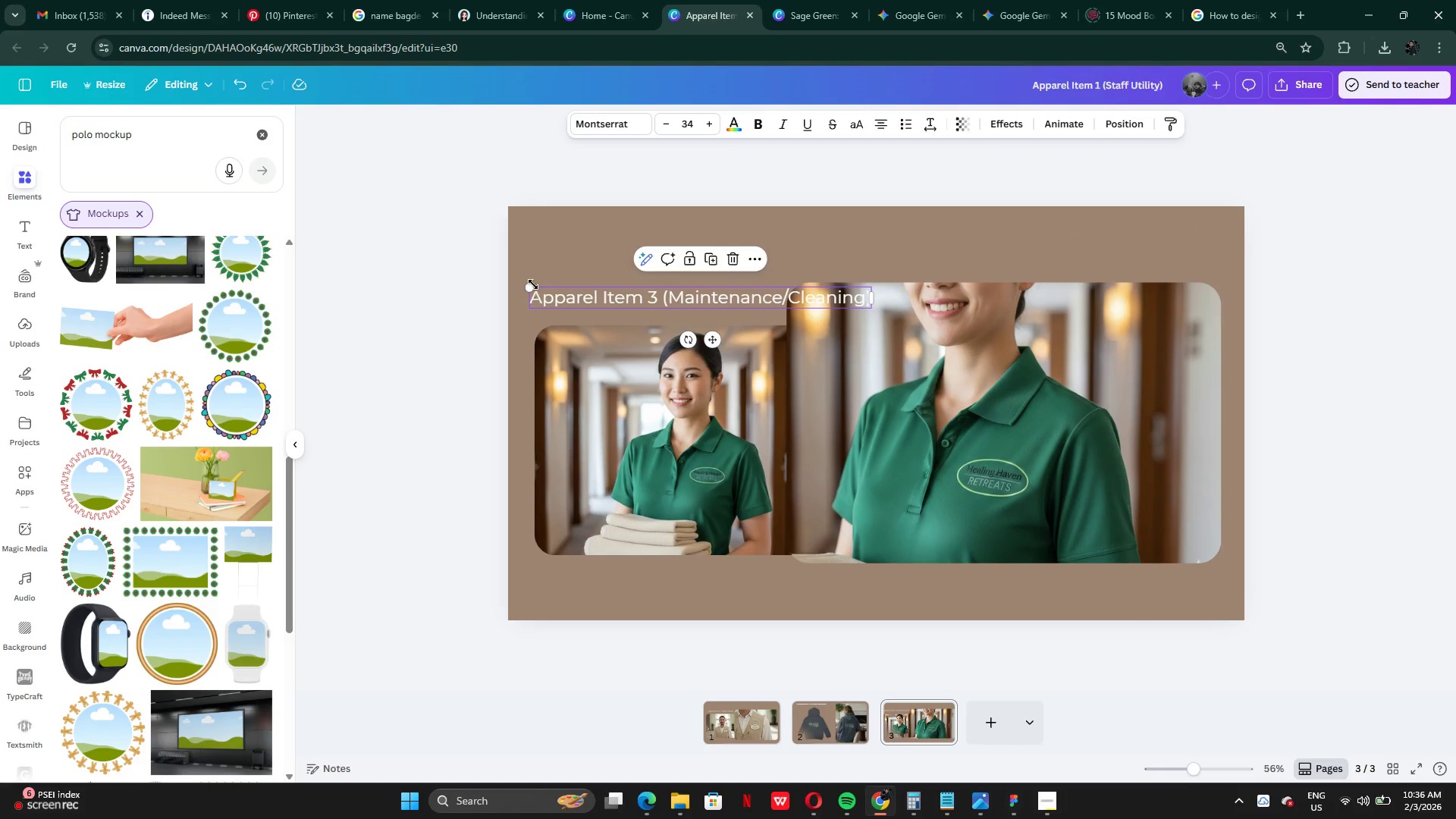 
left_click_drag(start_coordinate=[532, 284], to_coordinate=[579, 298])
 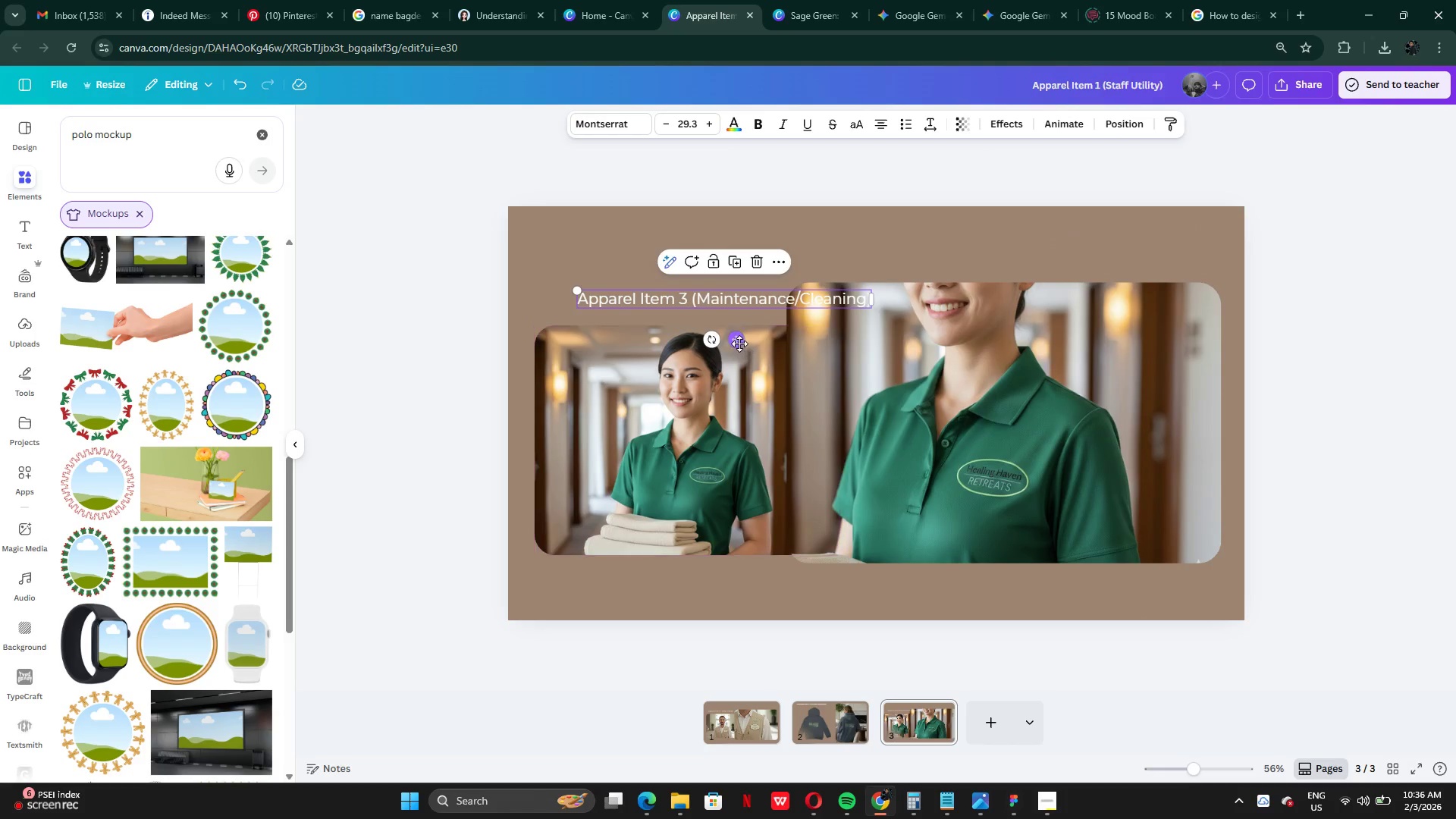 
left_click_drag(start_coordinate=[739, 343], to_coordinate=[683, 348])
 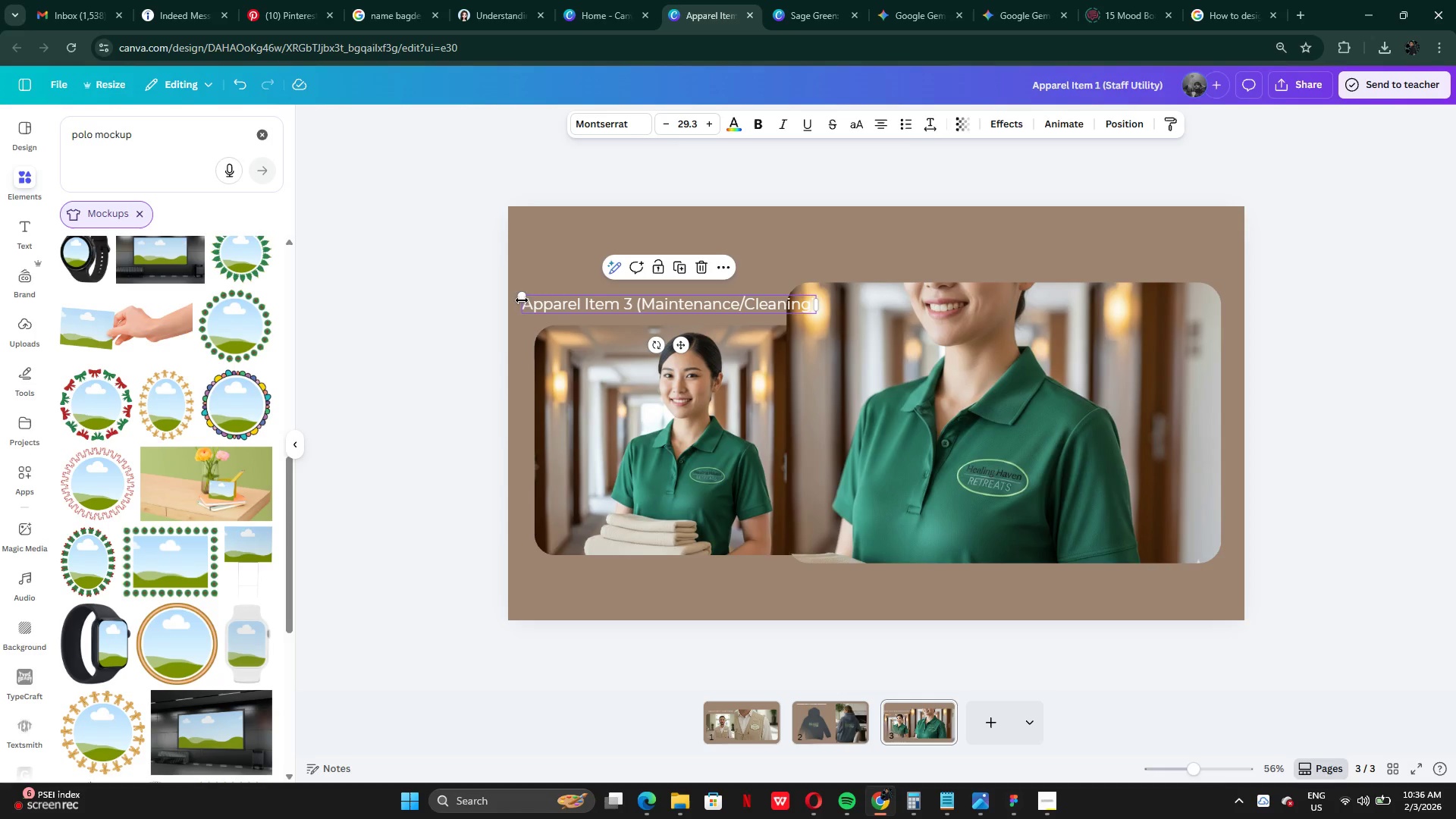 
left_click_drag(start_coordinate=[521, 299], to_coordinate=[568, 309])
 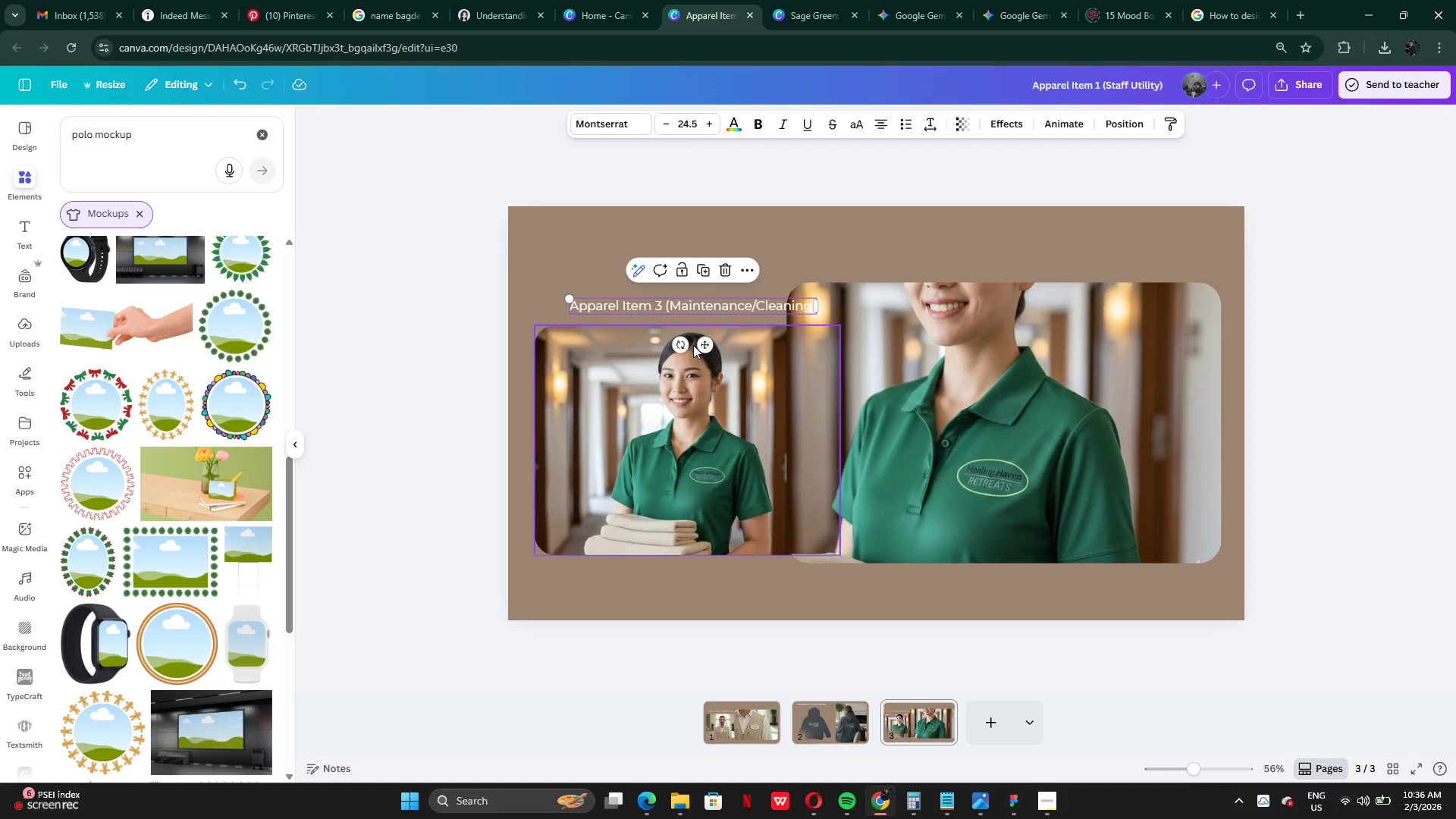 
left_click_drag(start_coordinate=[703, 350], to_coordinate=[668, 354])
 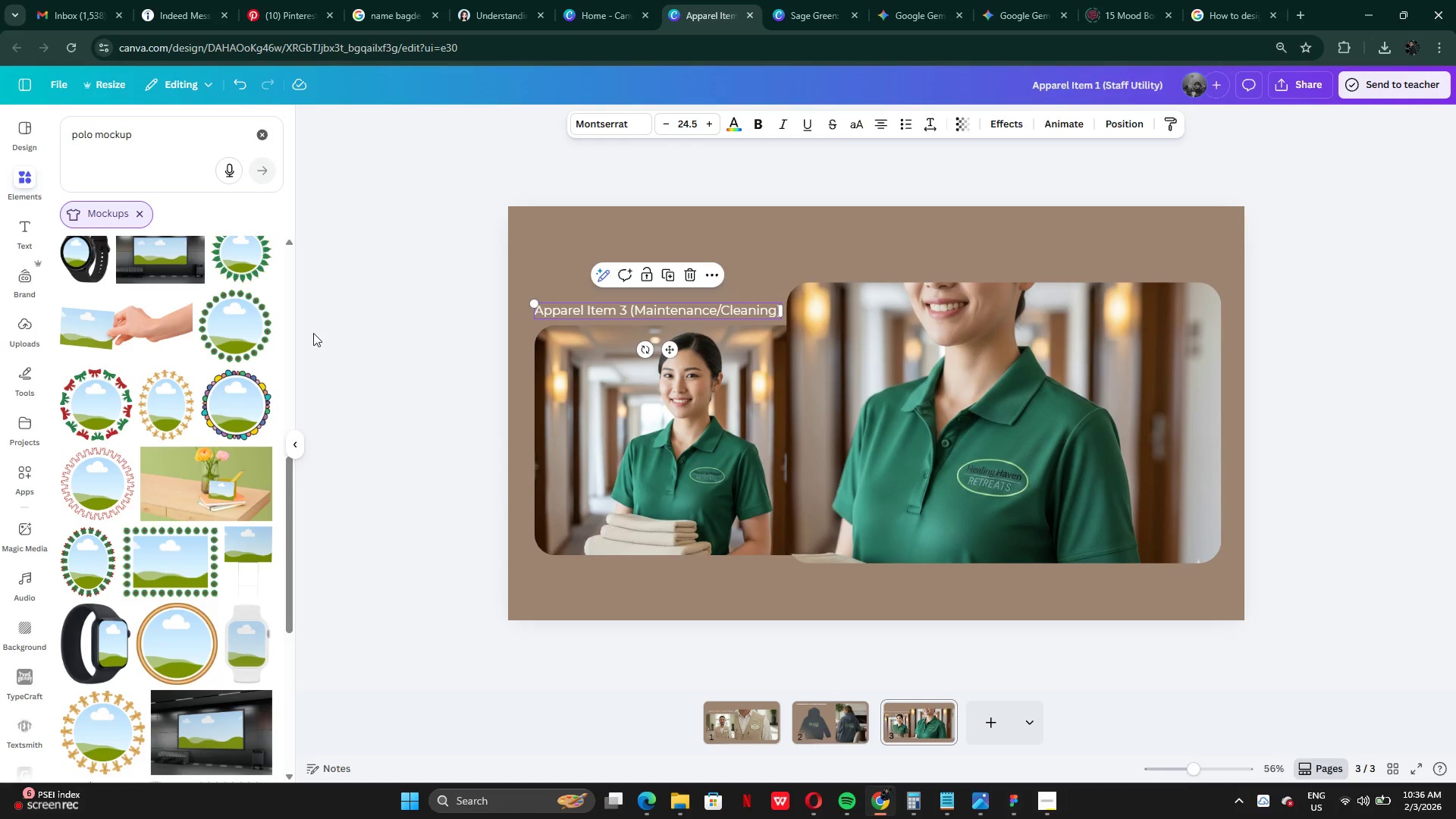 
left_click([313, 333])
 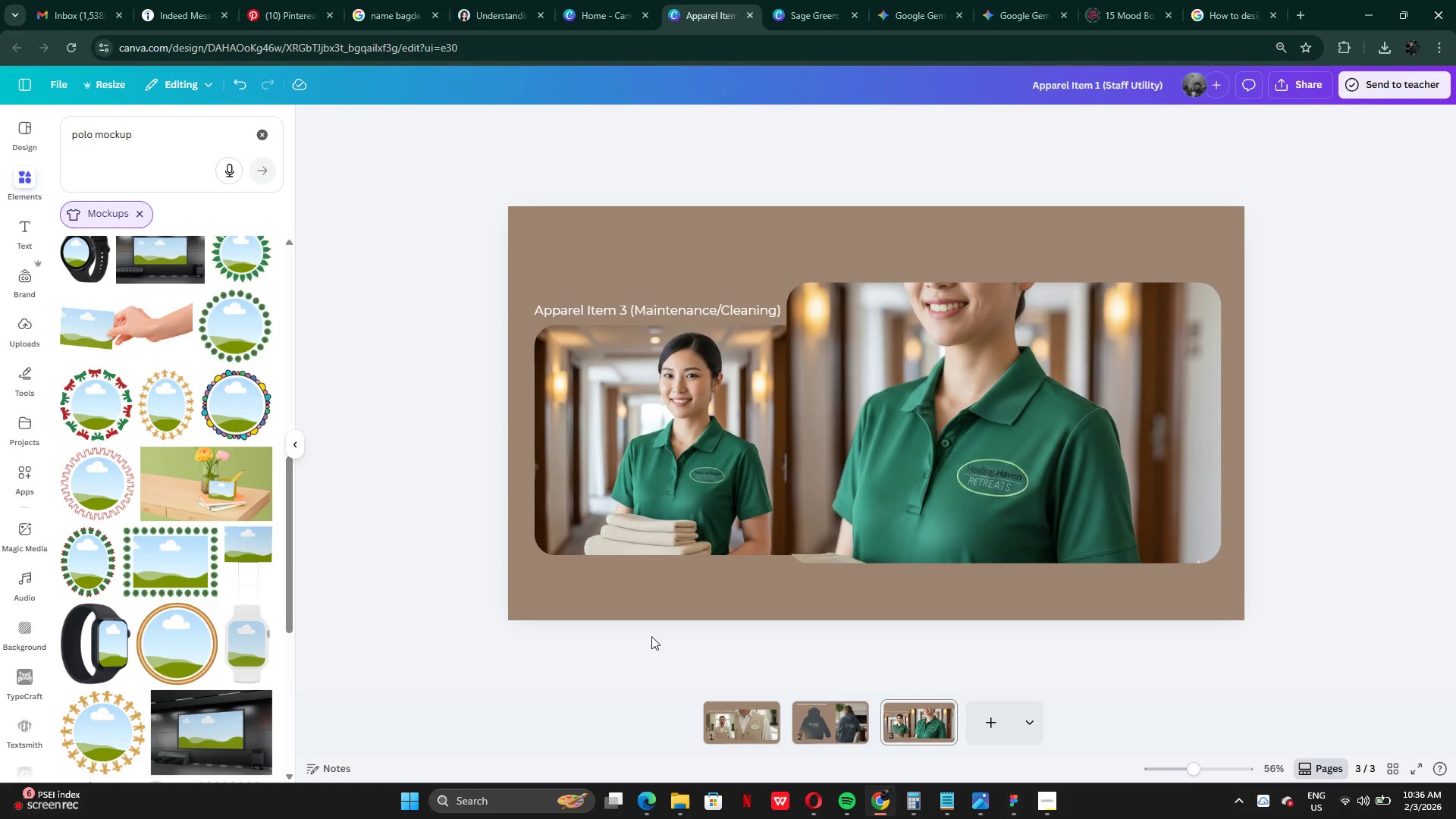 
left_click([739, 717])
 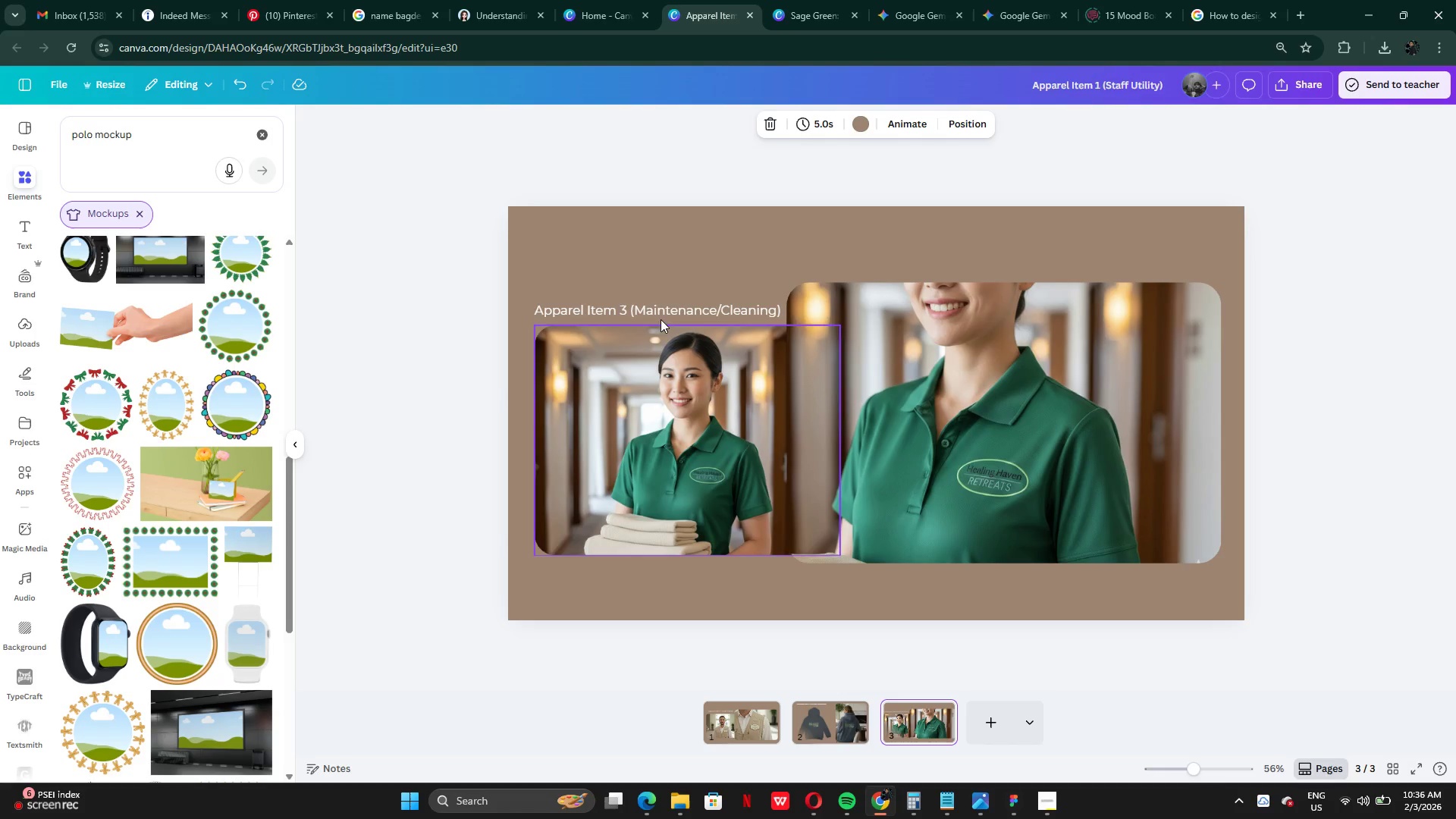 
left_click([663, 311])
 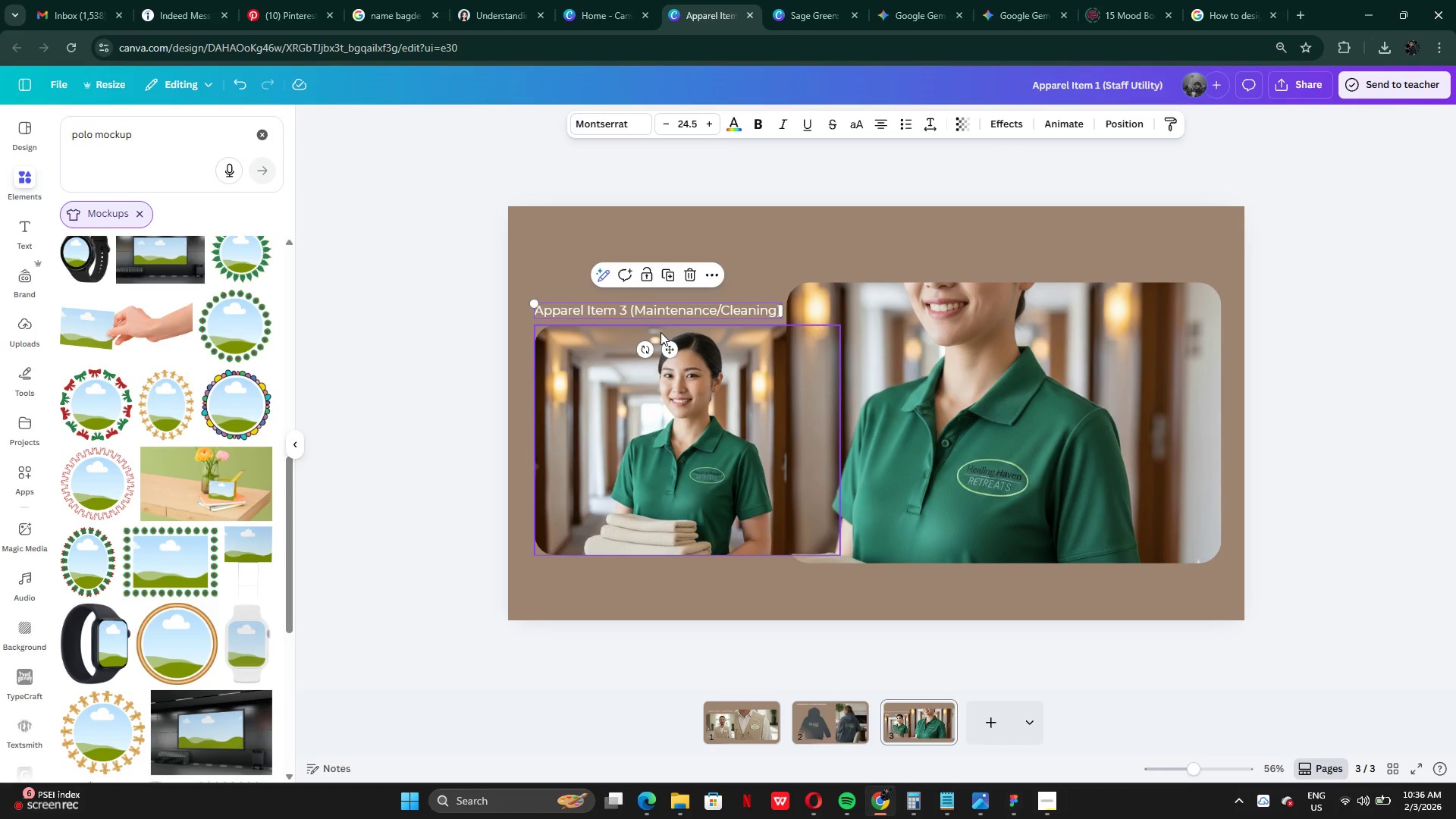 
key(ArrowUp)
 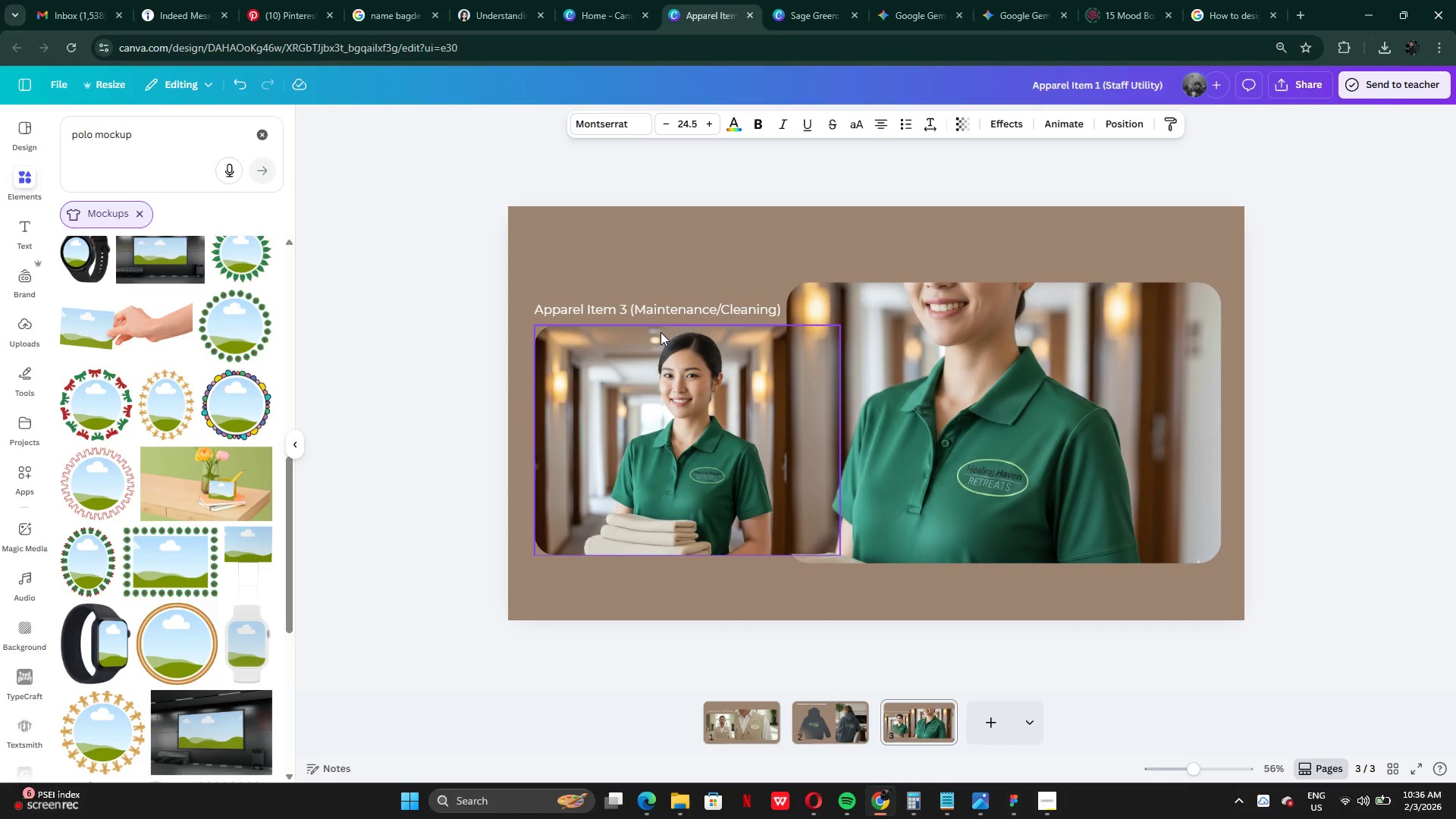 
key(ArrowUp)
 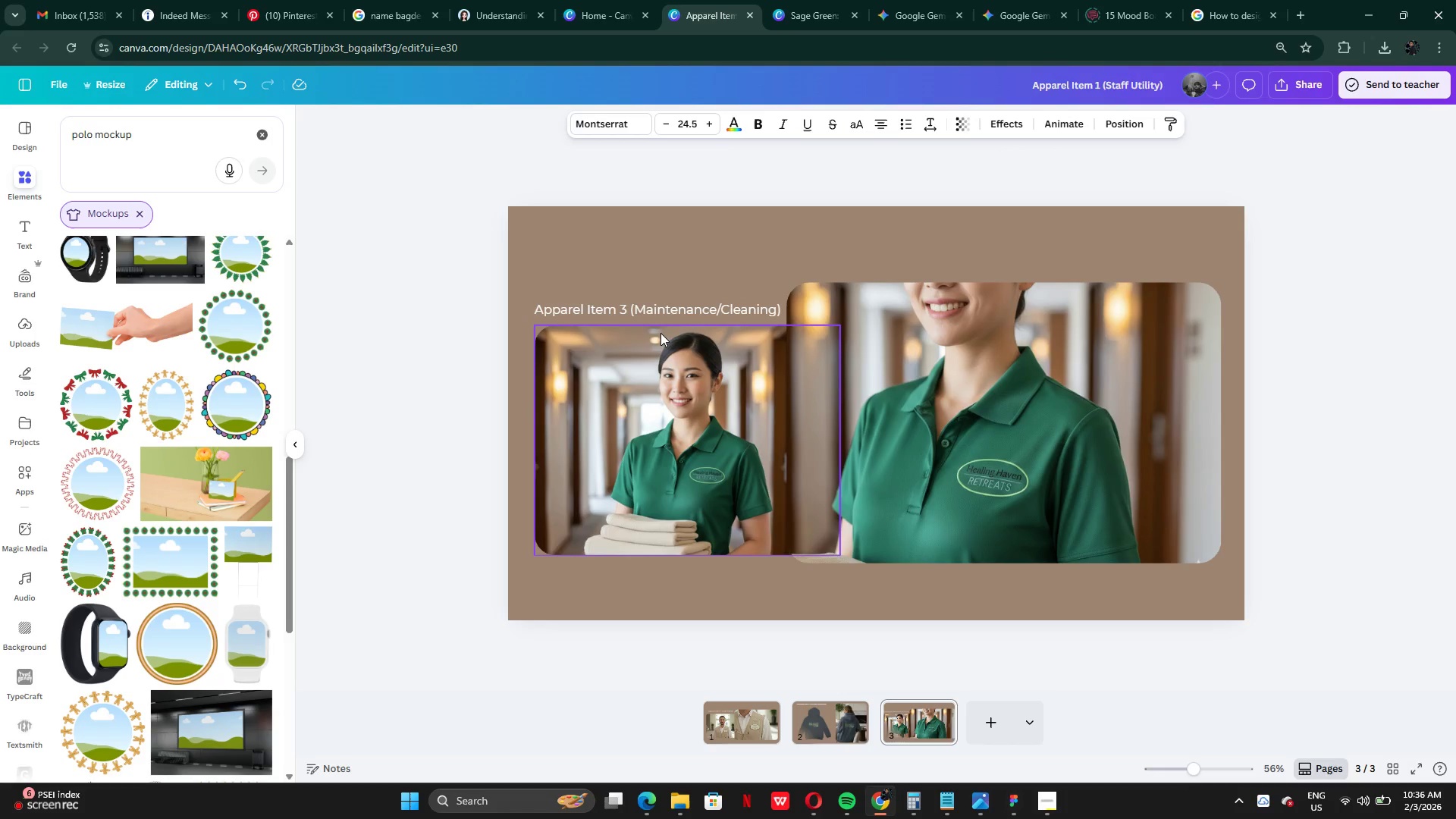 
key(ArrowUp)
 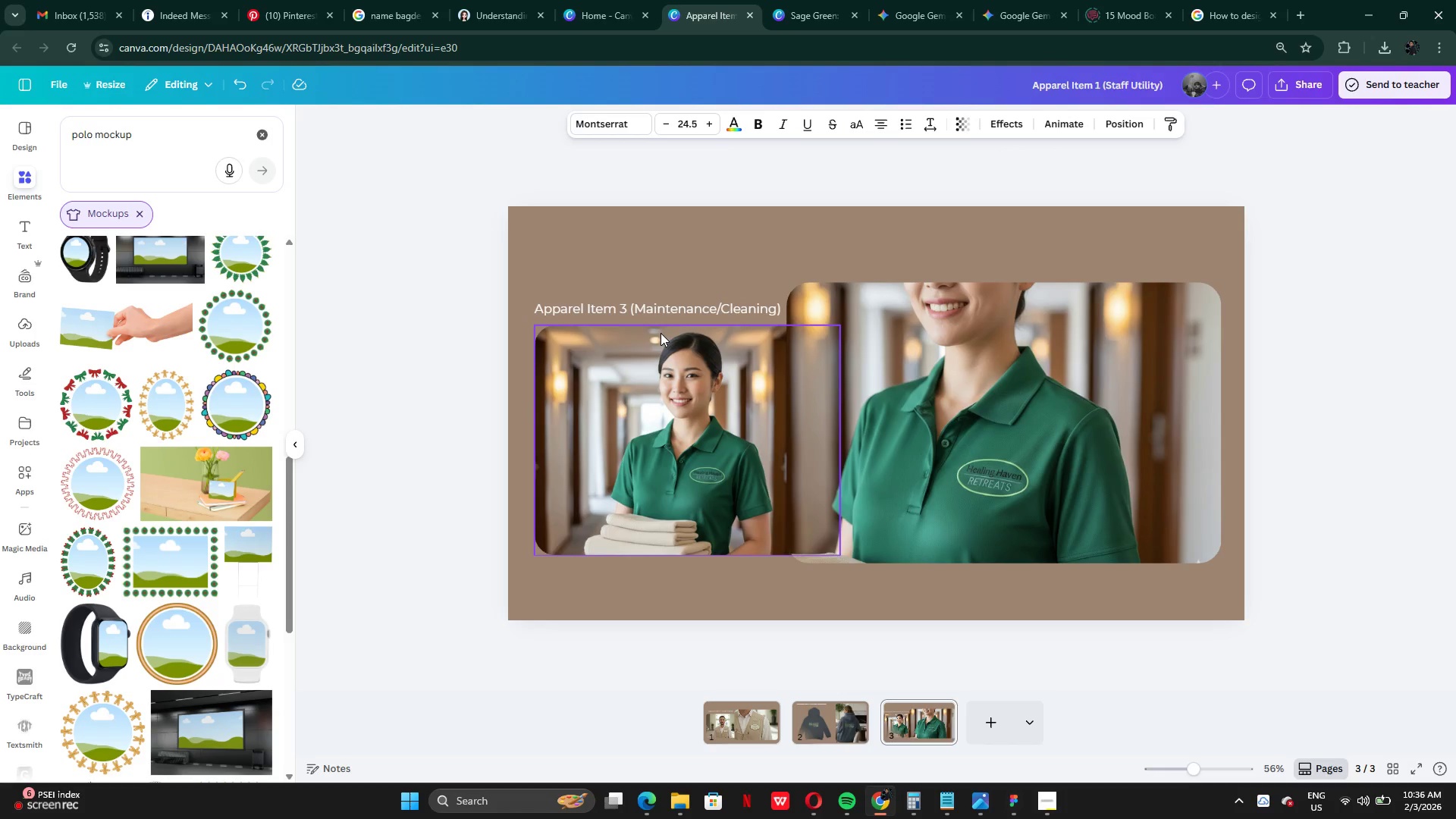 
key(ArrowUp)
 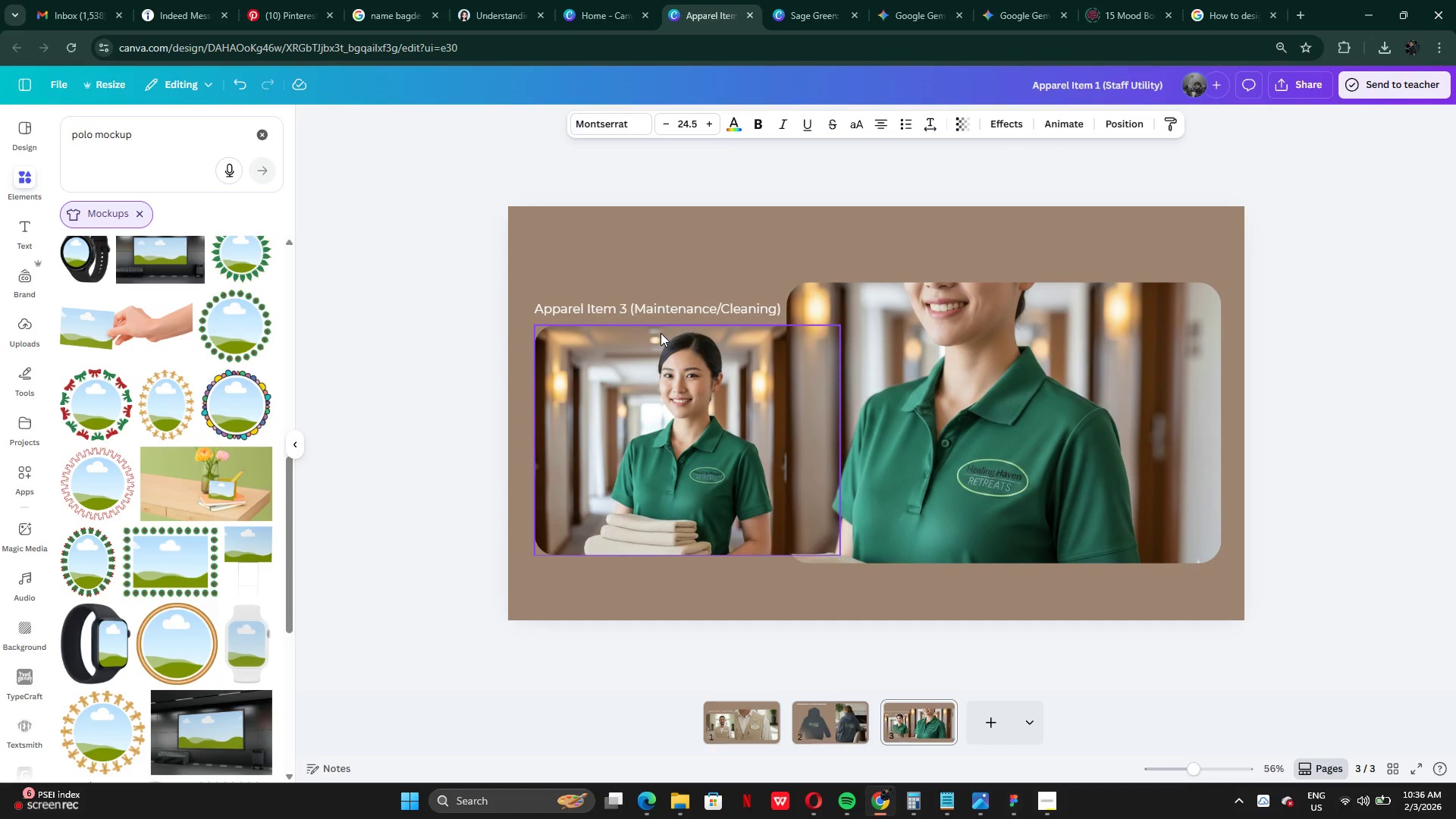 
key(ArrowUp)
 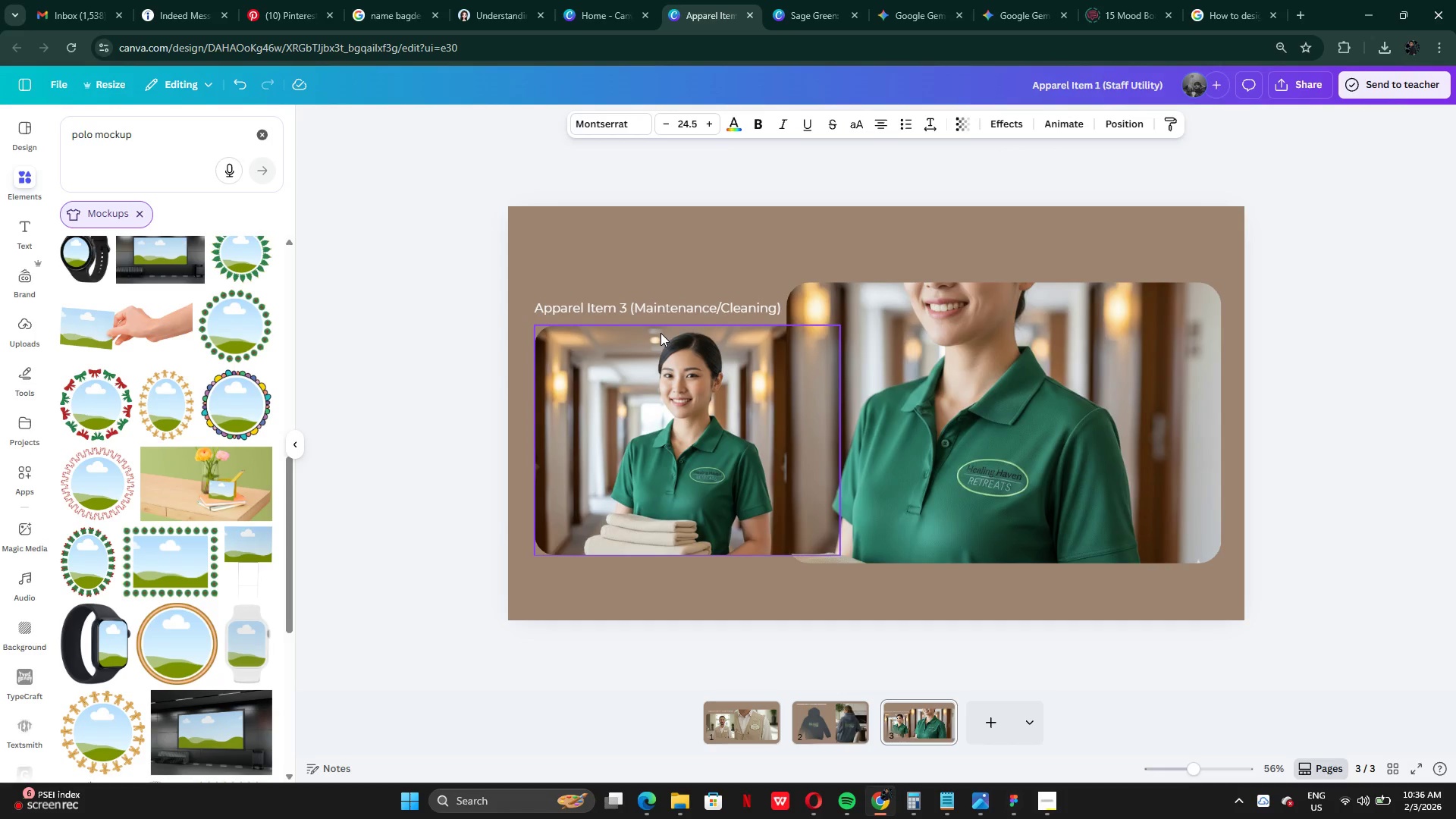 
key(ArrowUp)
 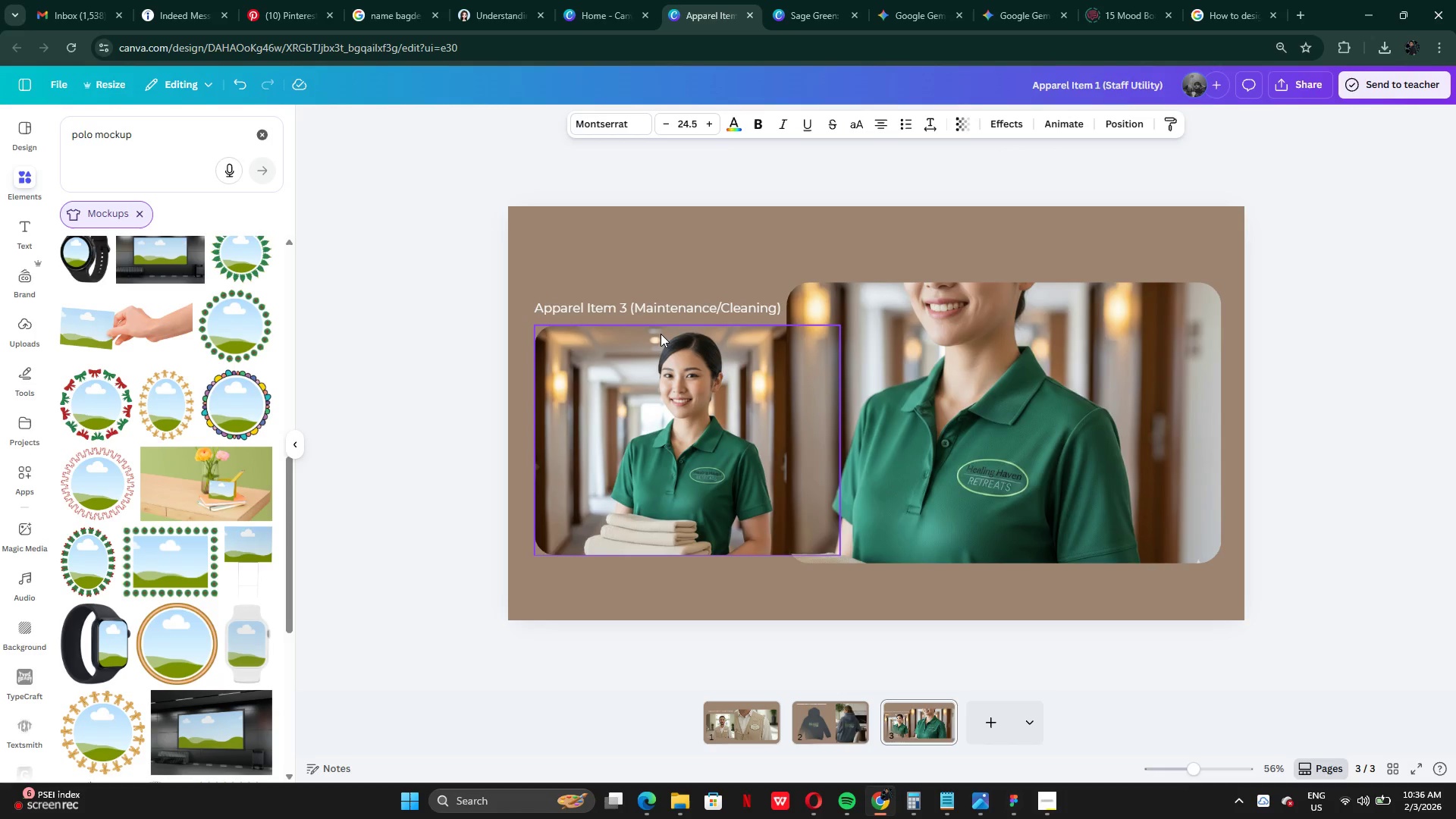 
key(ArrowUp)
 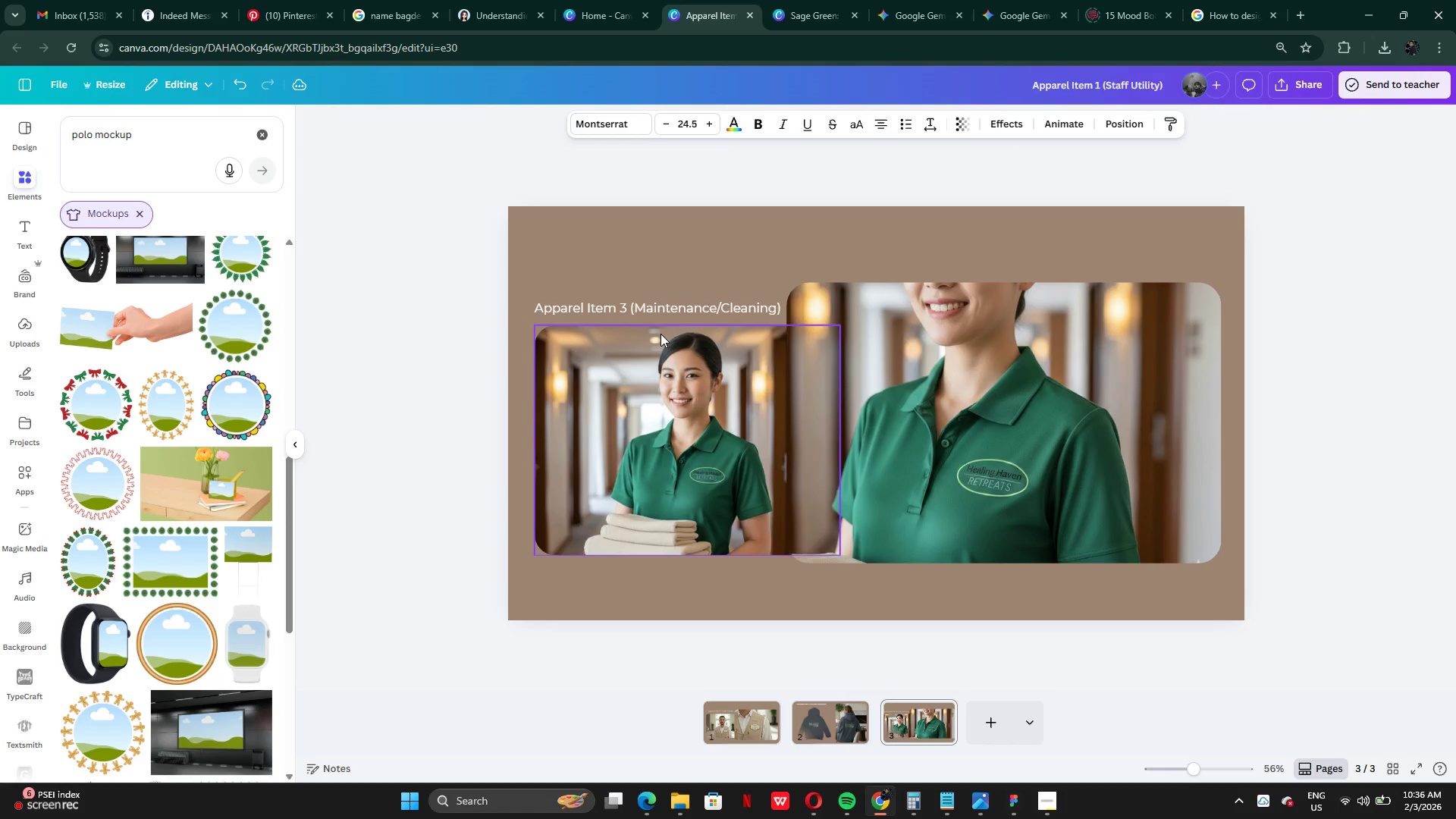 
key(ArrowUp)
 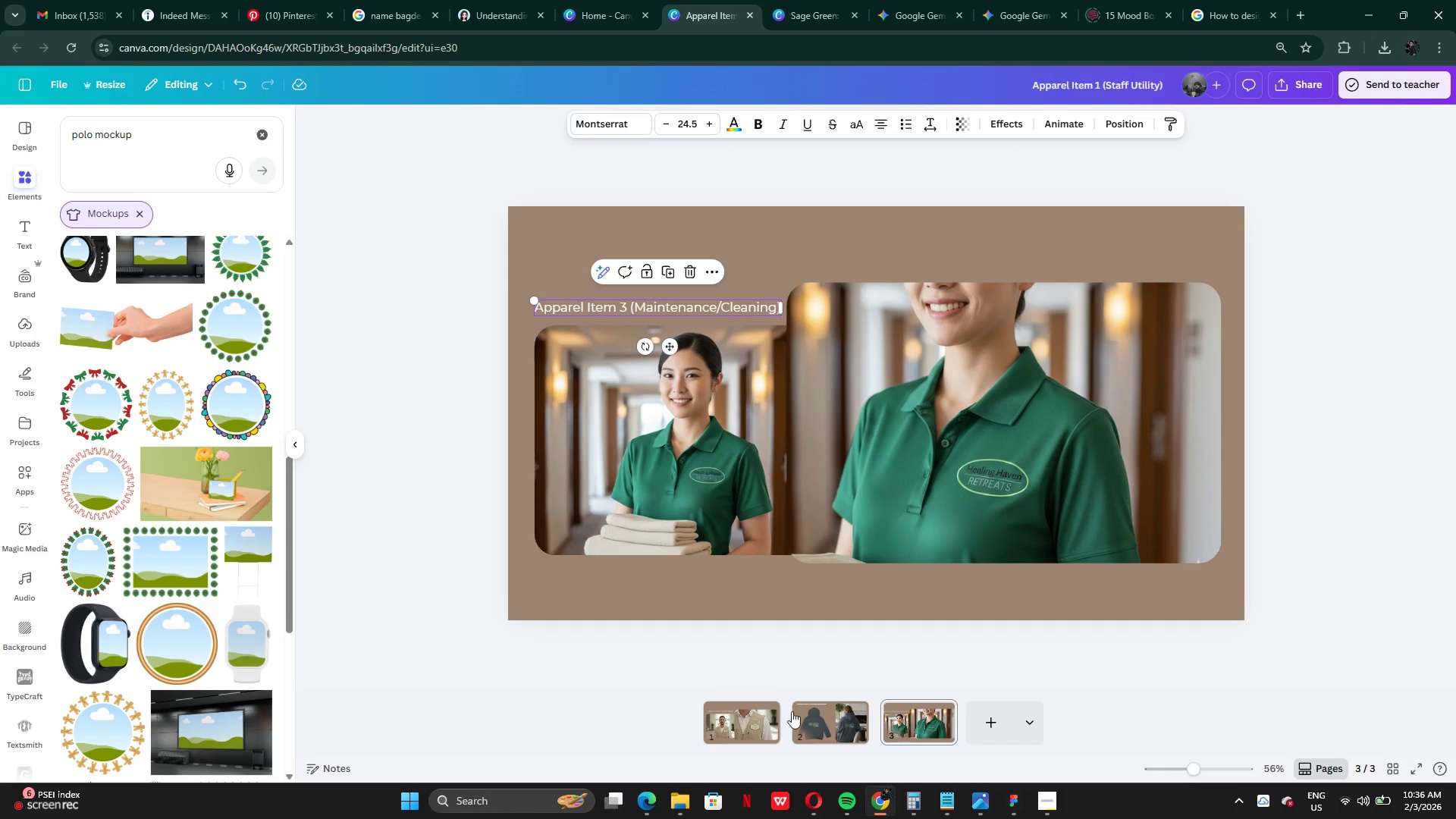 
left_click([817, 723])
 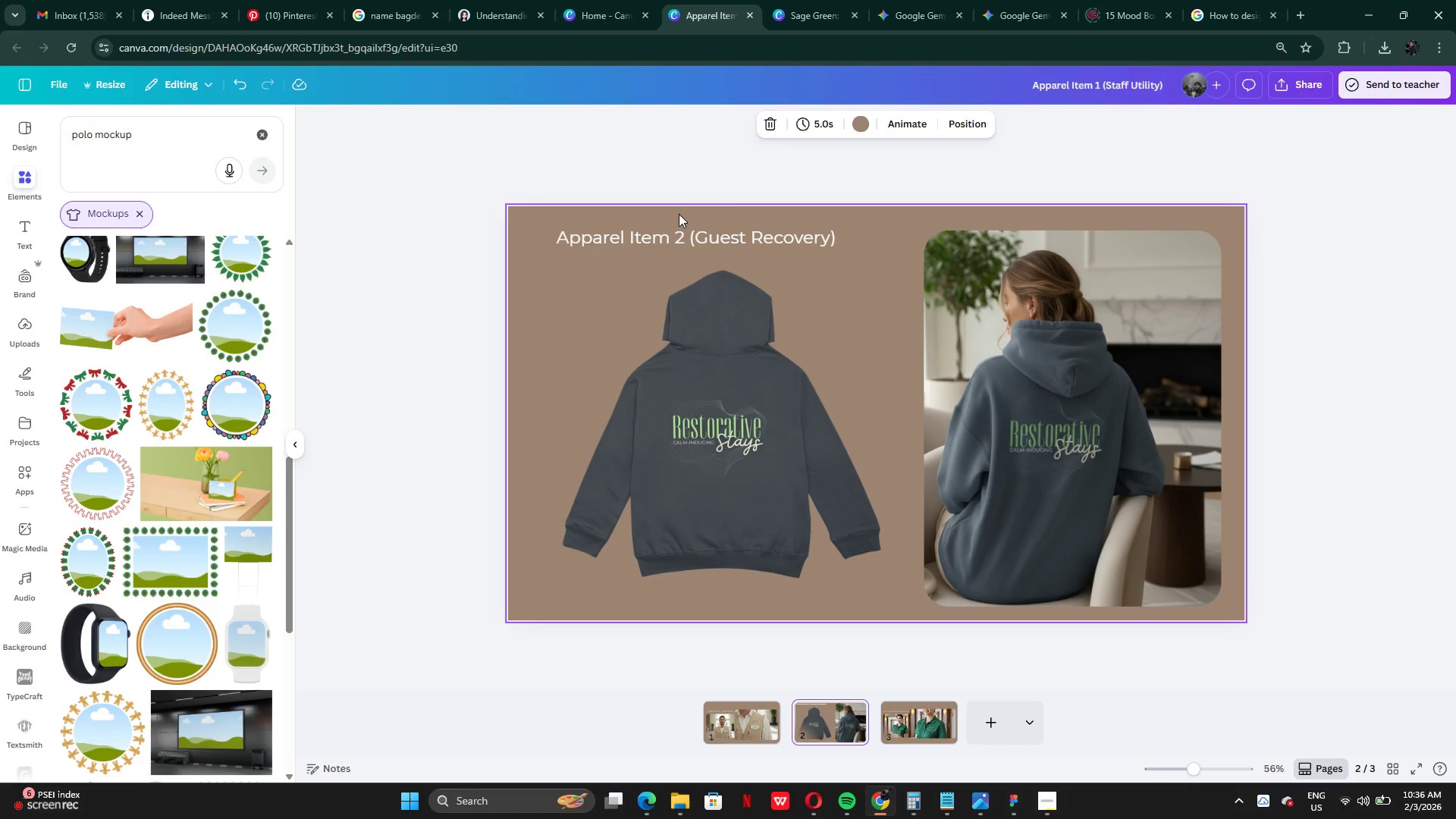 
left_click([698, 231])
 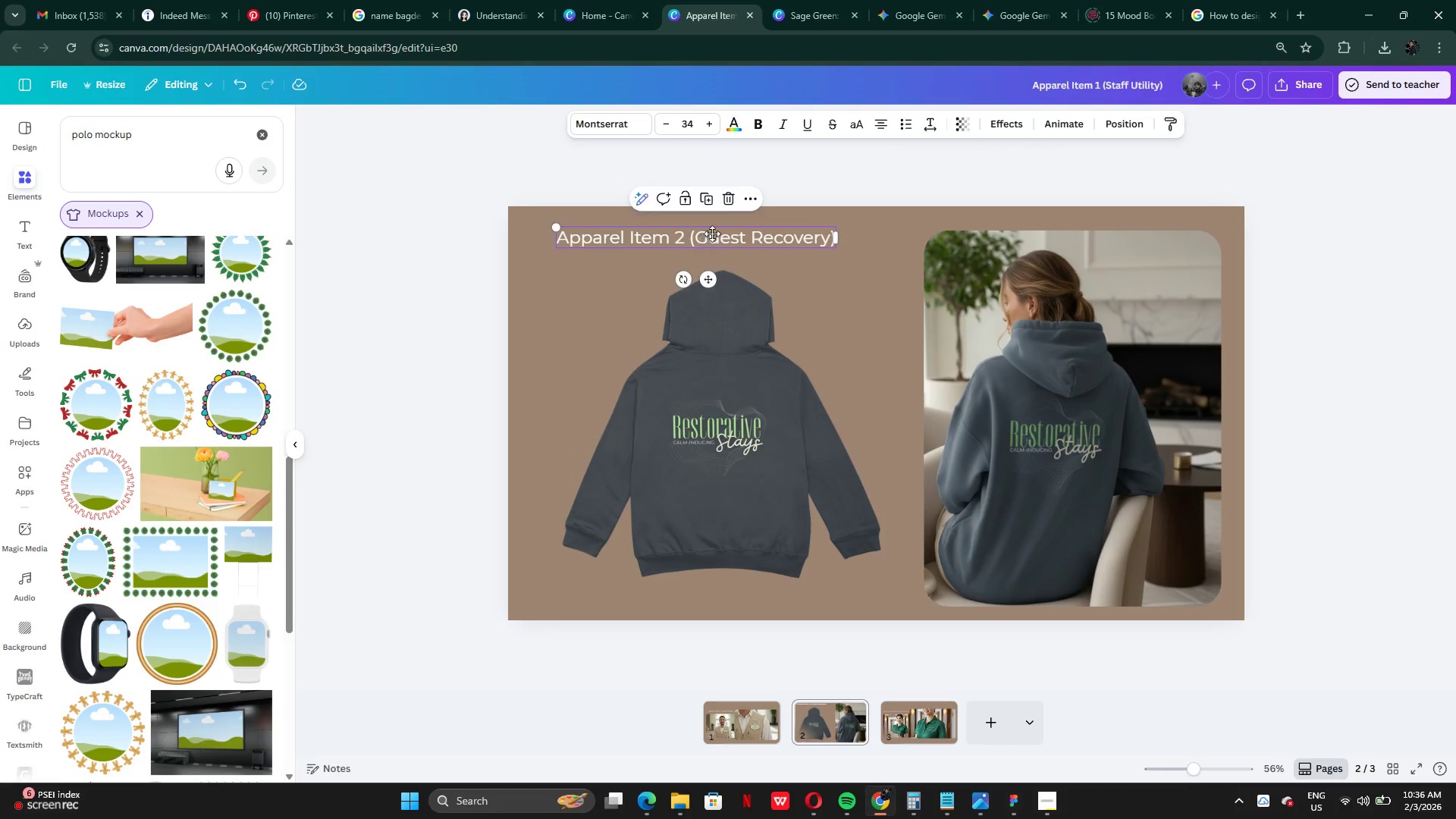 
left_click_drag(start_coordinate=[700, 234], to_coordinate=[690, 251])
 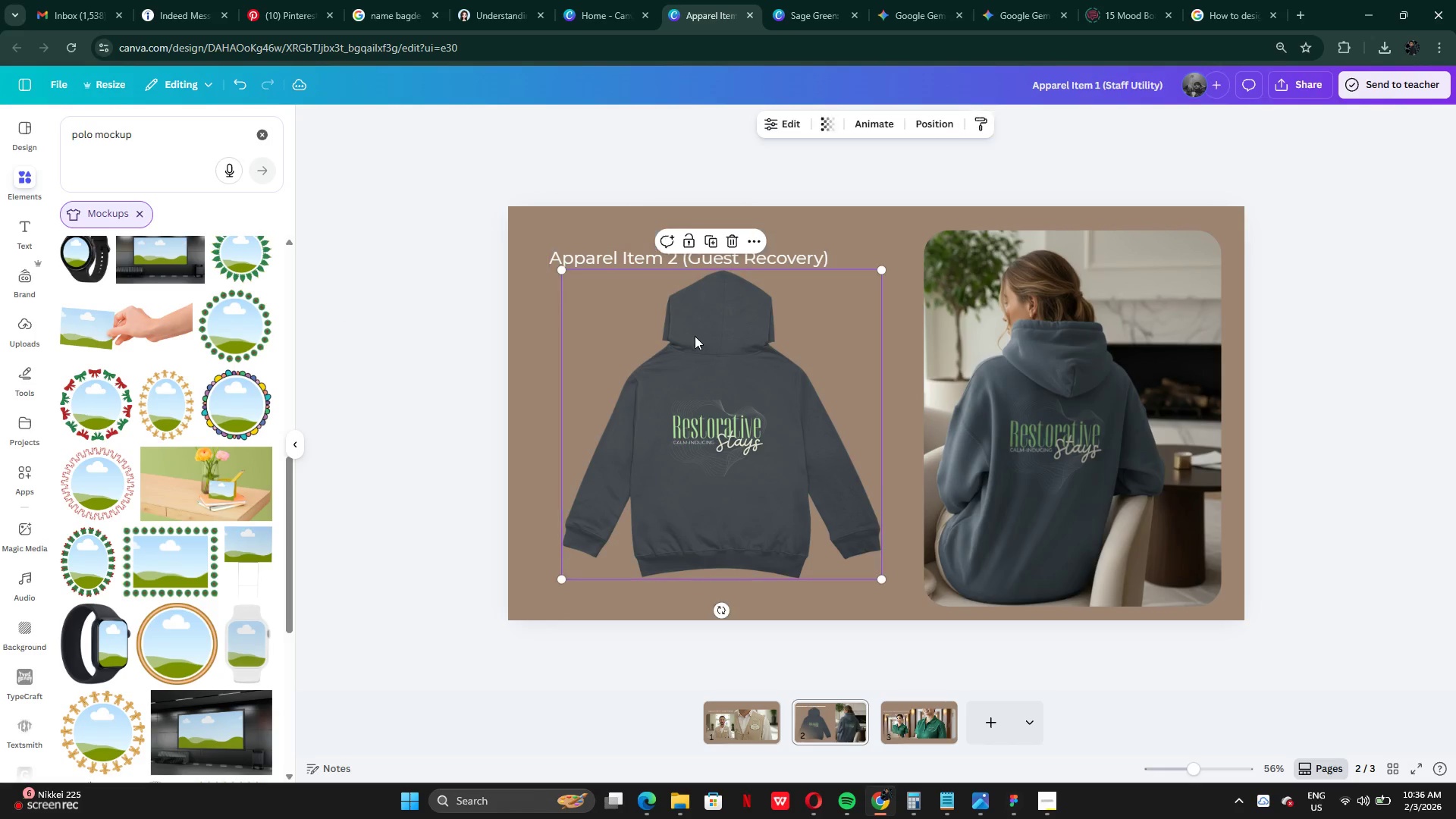 
left_click([695, 336])
 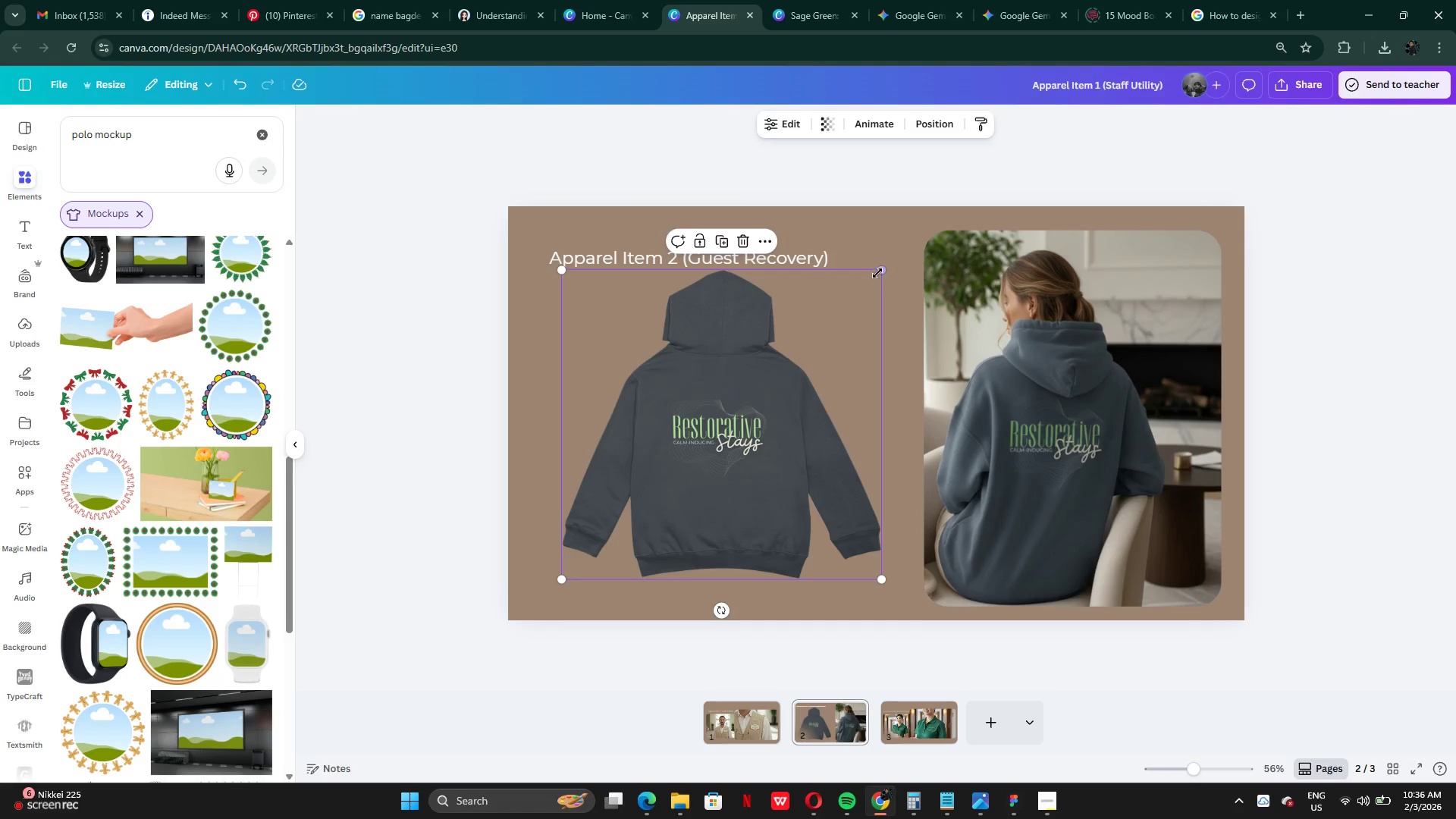 
left_click_drag(start_coordinate=[878, 269], to_coordinate=[821, 325])
 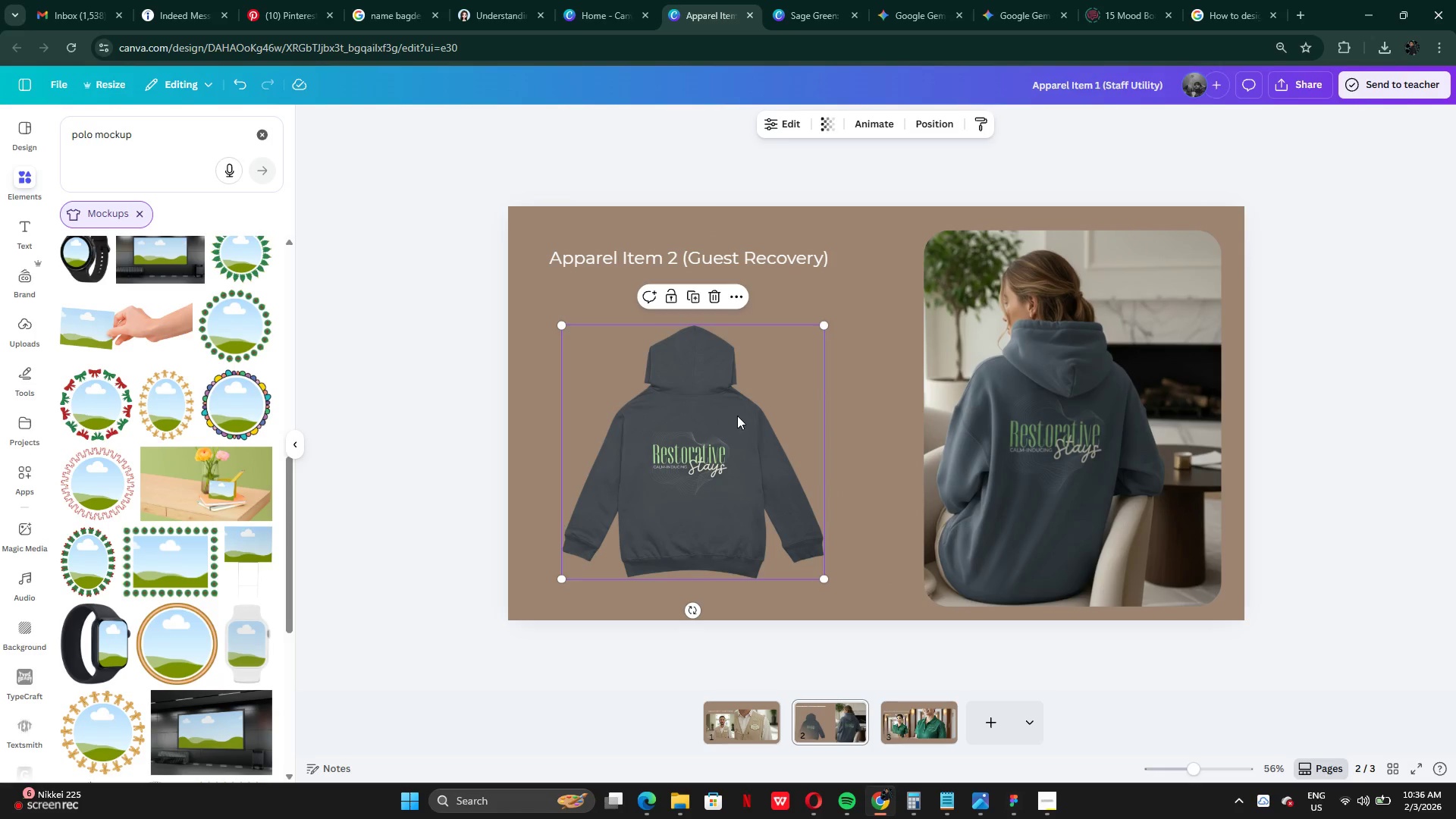 
left_click_drag(start_coordinate=[735, 417], to_coordinate=[749, 391])
 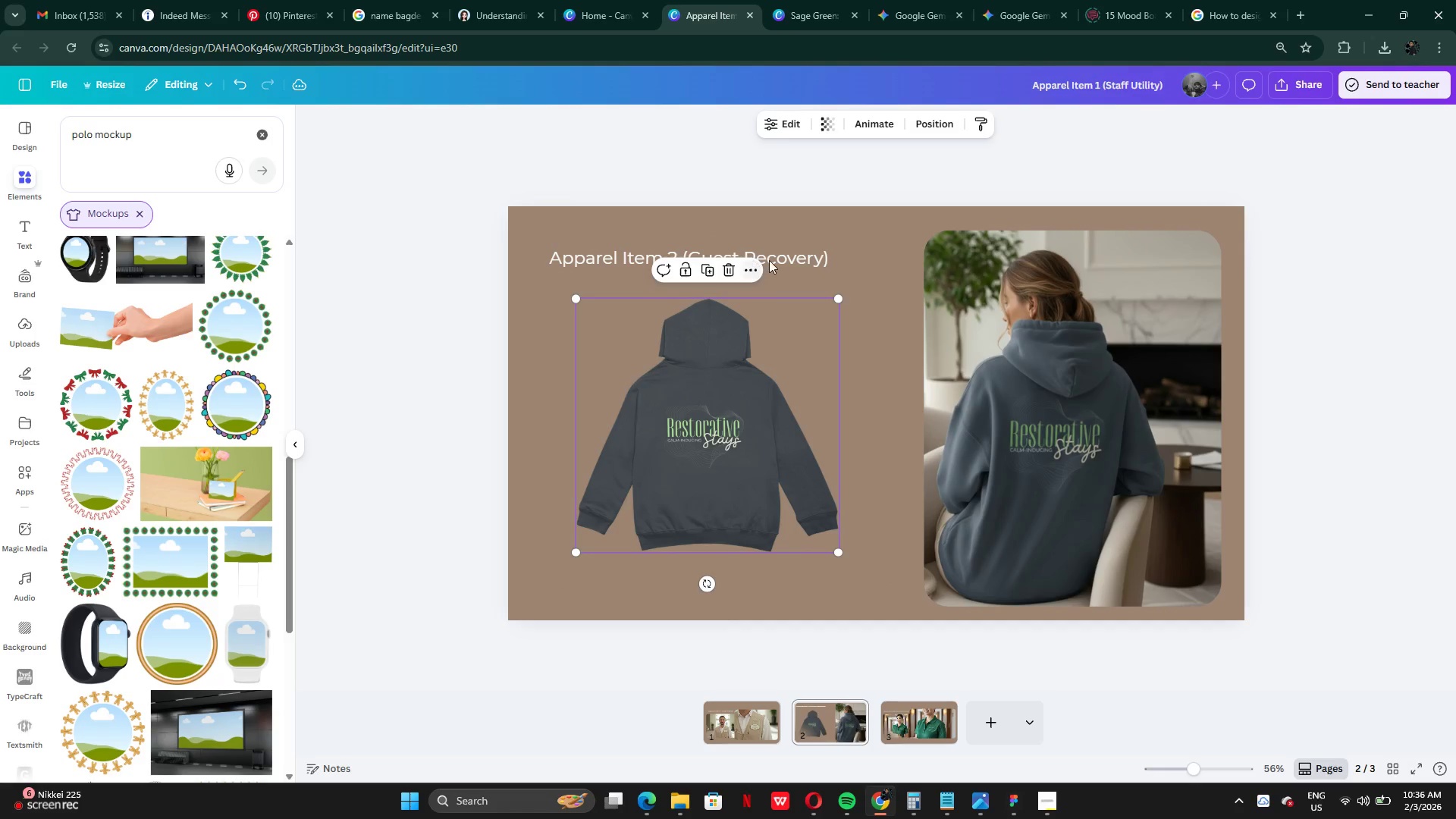 
left_click([784, 259])
 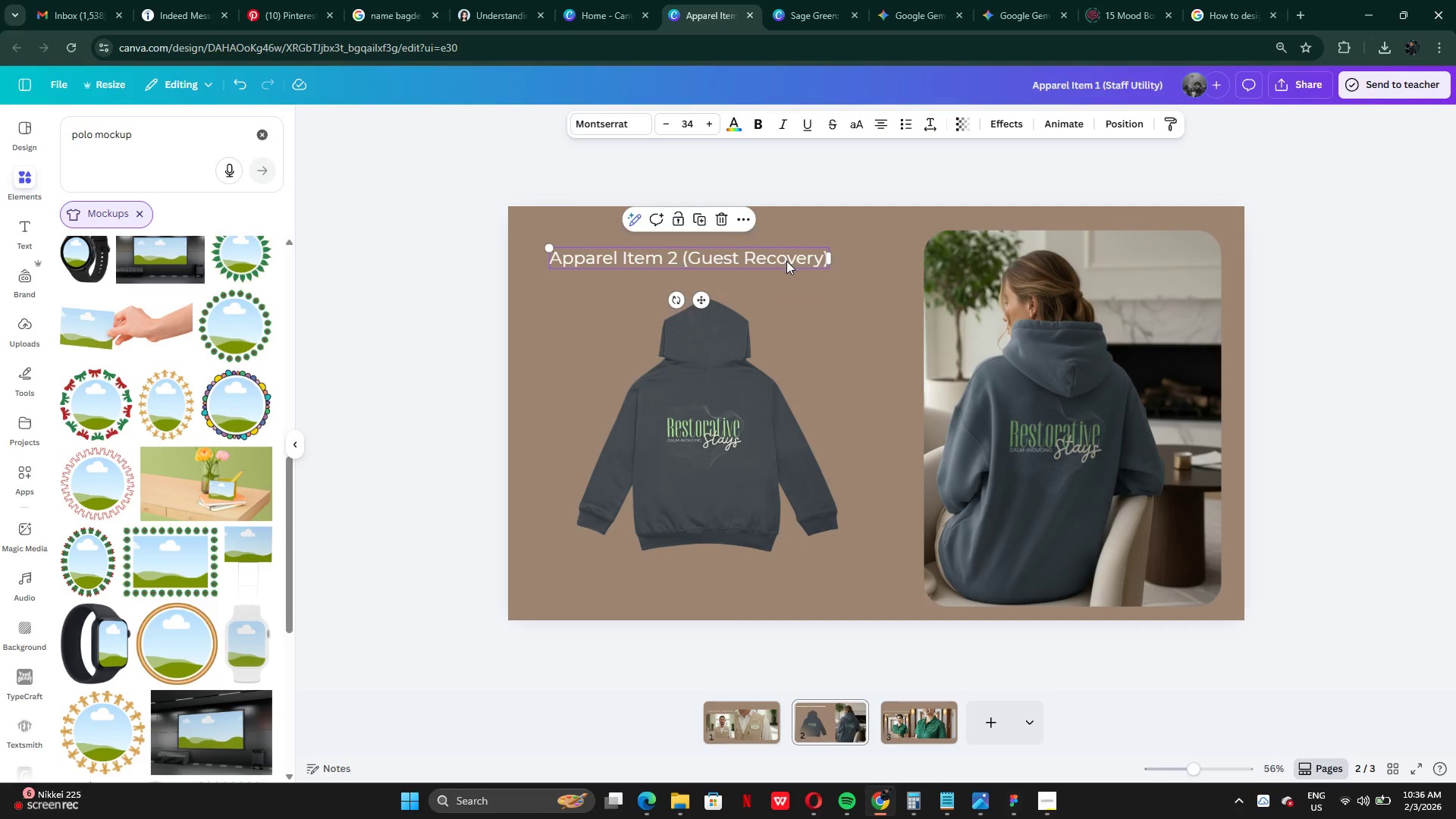 
left_click_drag(start_coordinate=[784, 259], to_coordinate=[789, 249])
 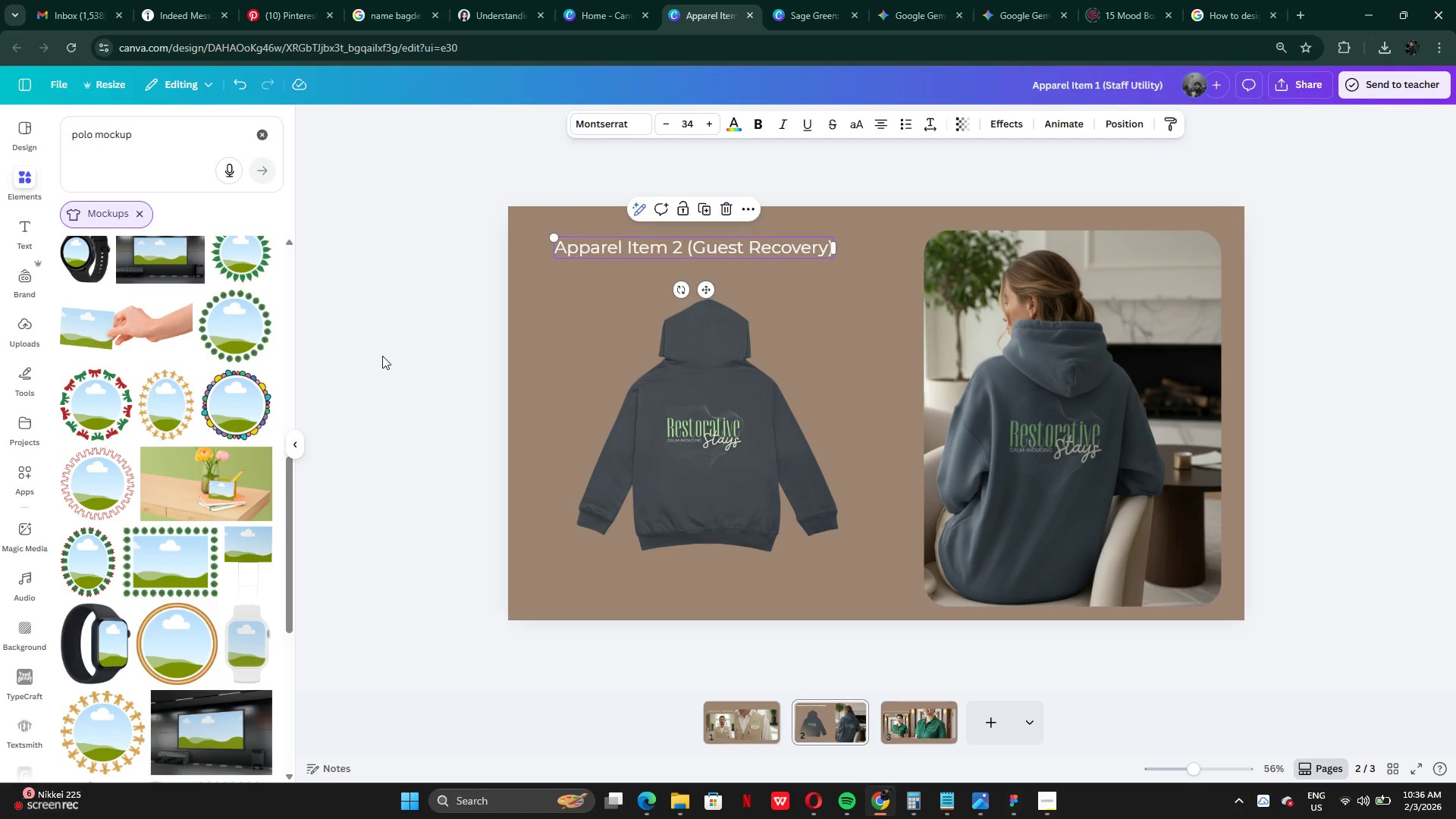 
left_click([382, 356])
 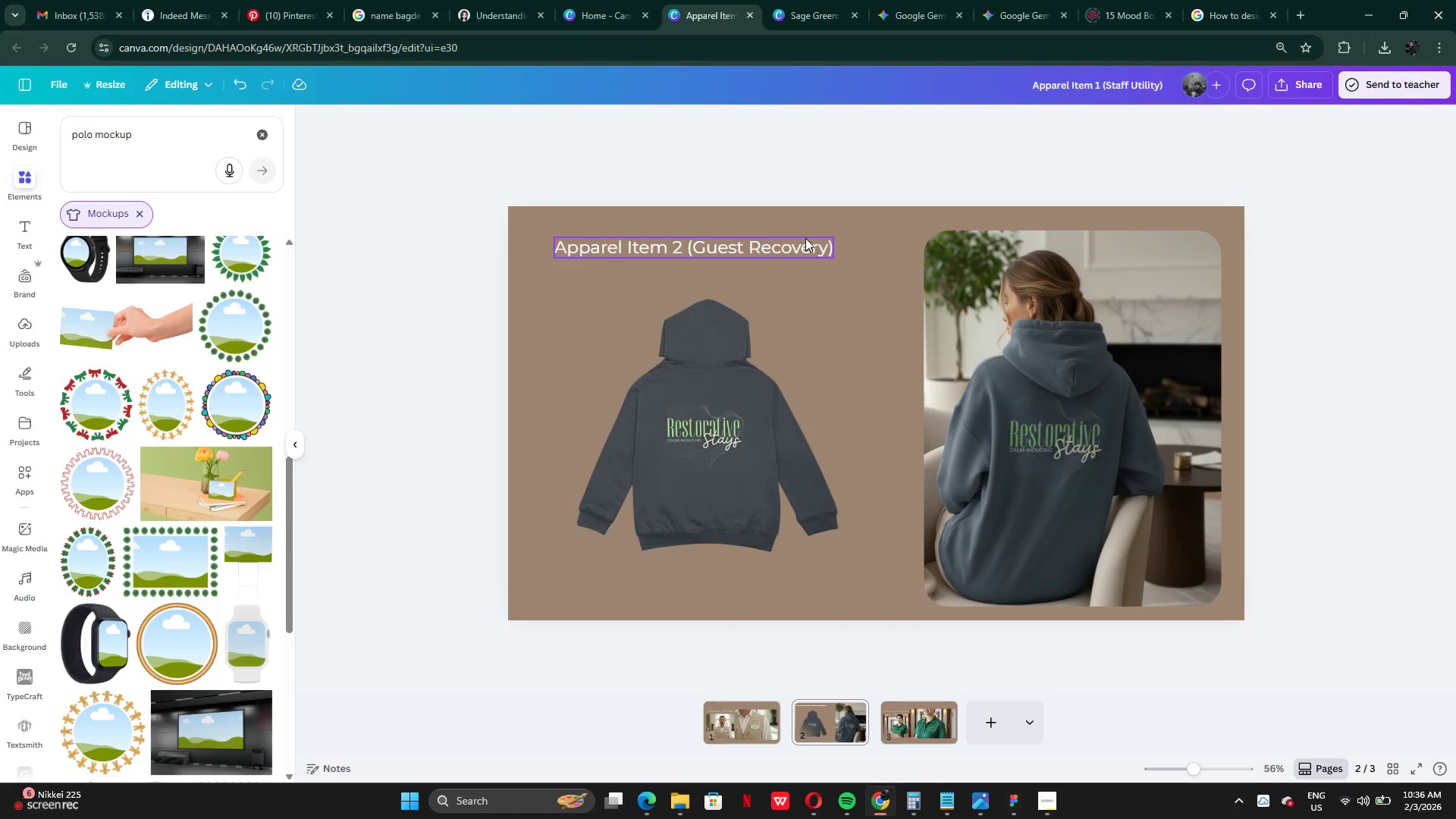 
left_click_drag(start_coordinate=[806, 237], to_coordinate=[811, 253])
 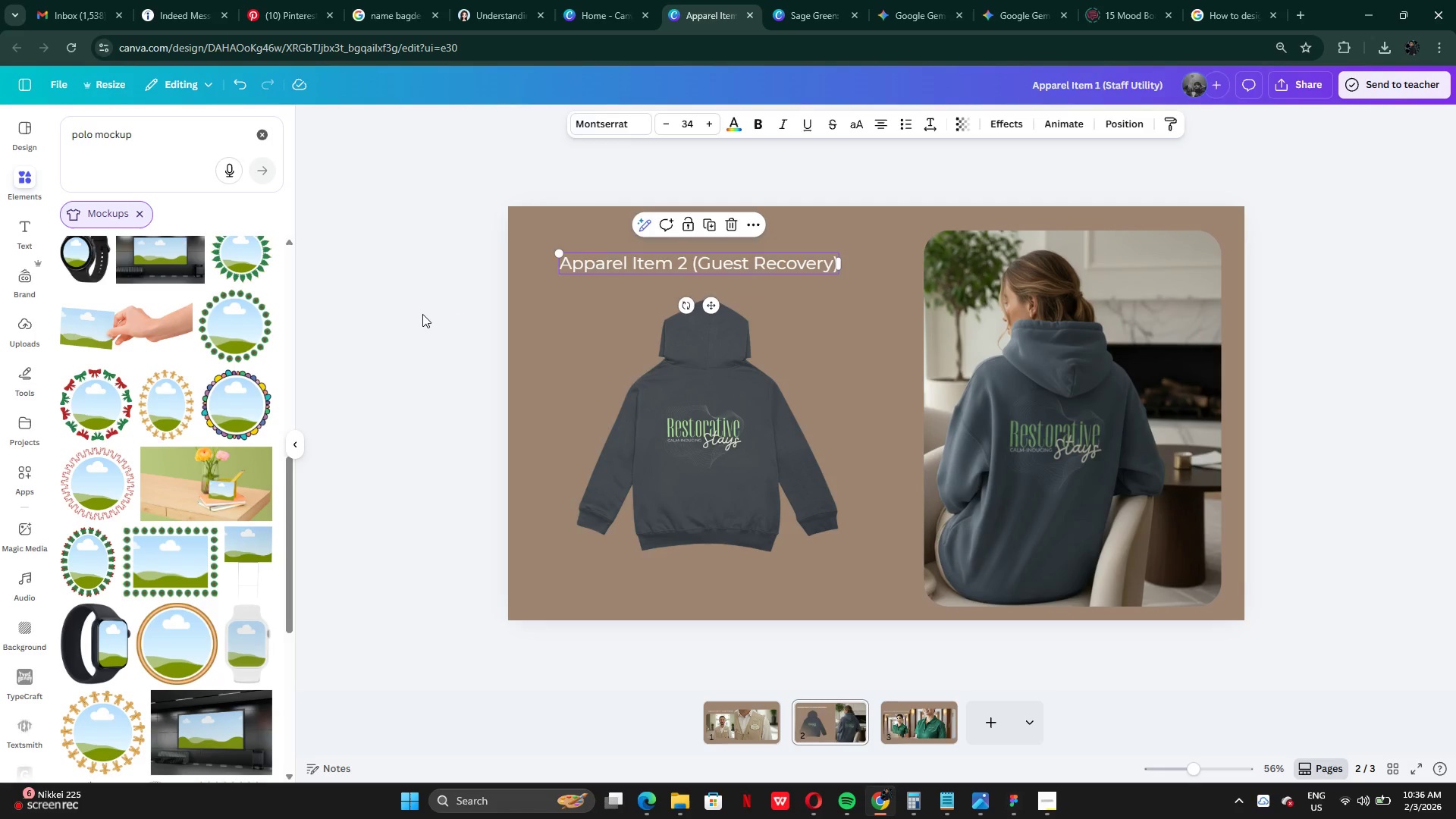 
left_click([422, 314])
 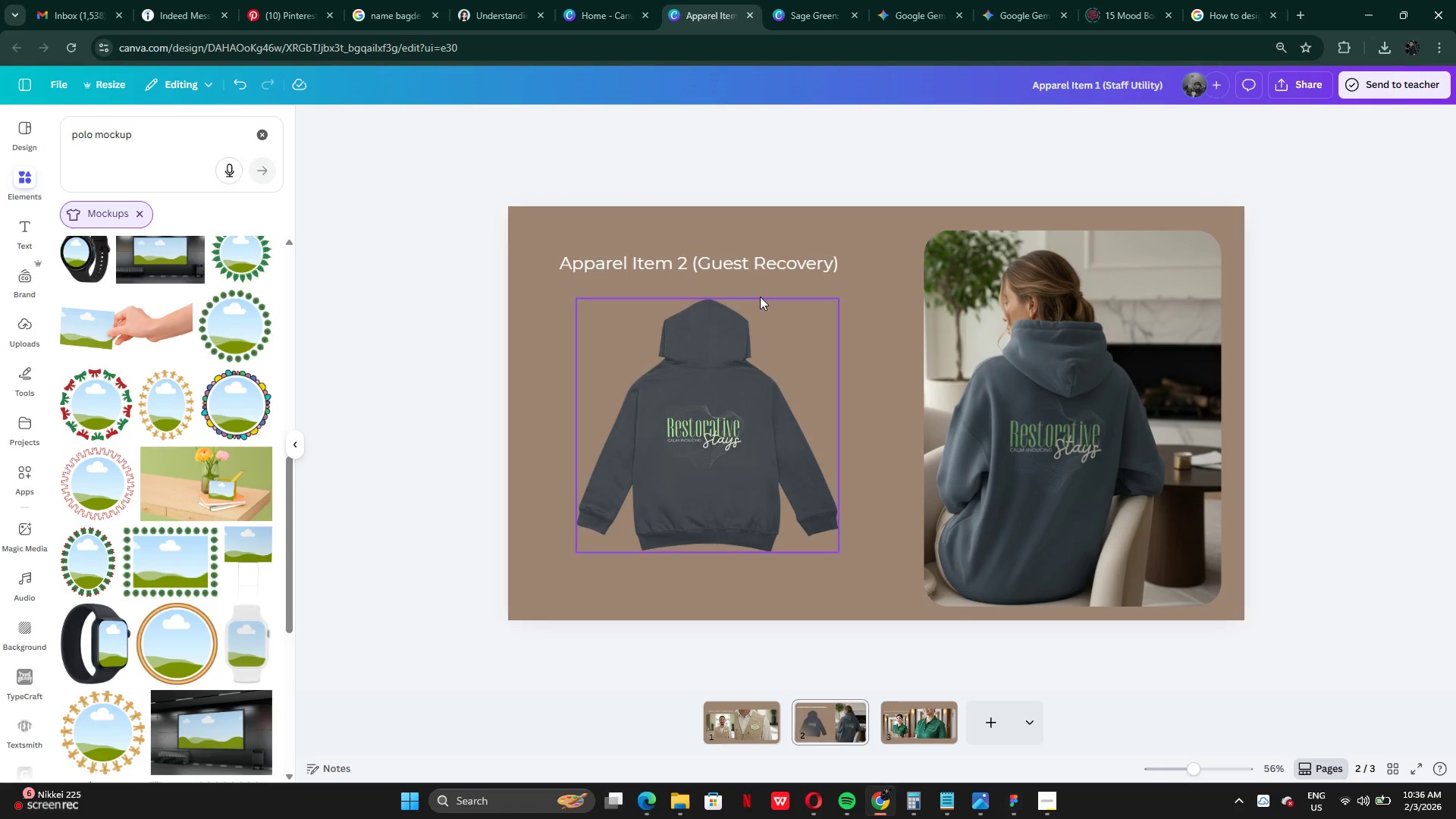 
left_click_drag(start_coordinate=[756, 267], to_coordinate=[774, 273])
 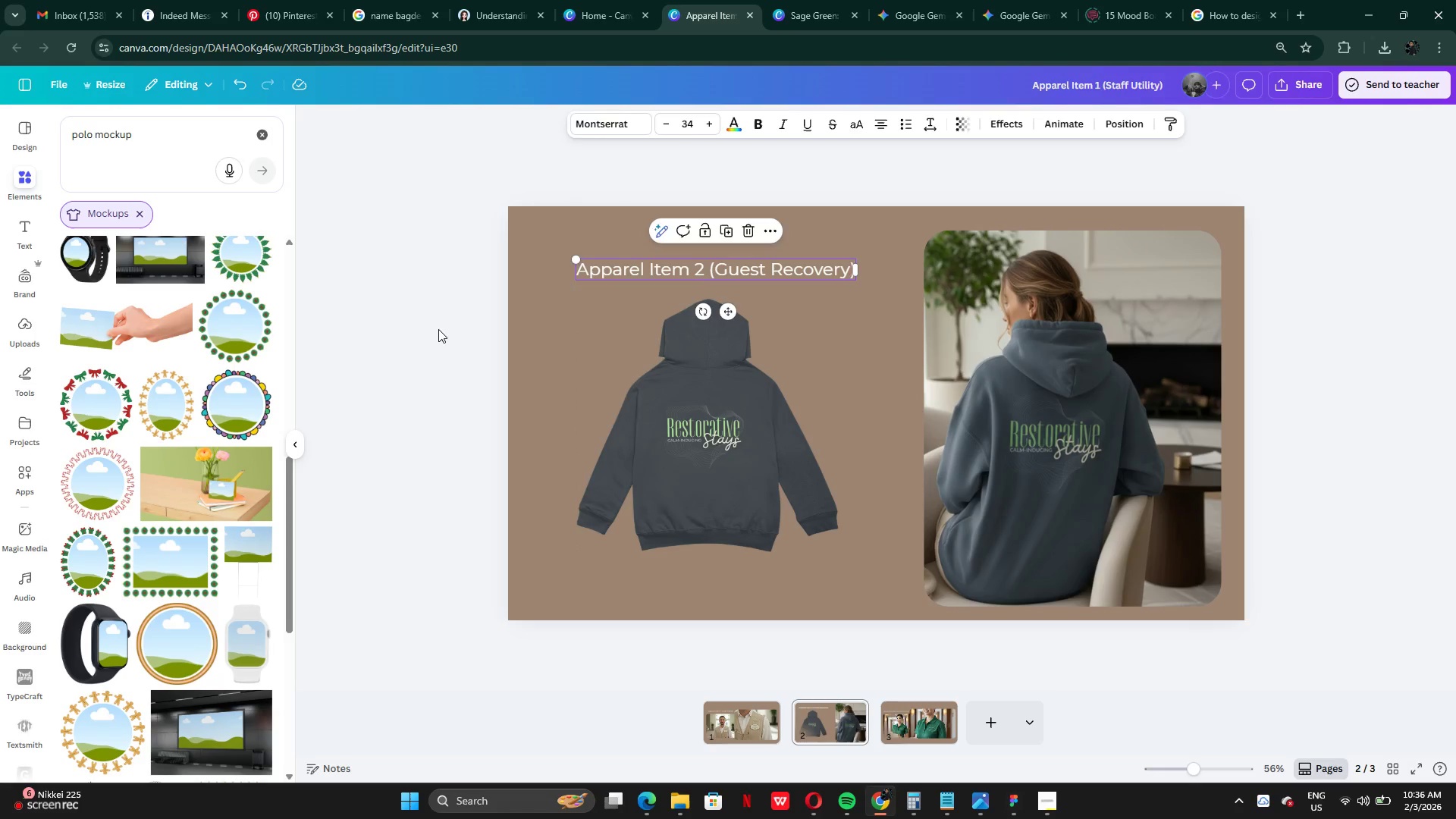 
left_click([438, 329])
 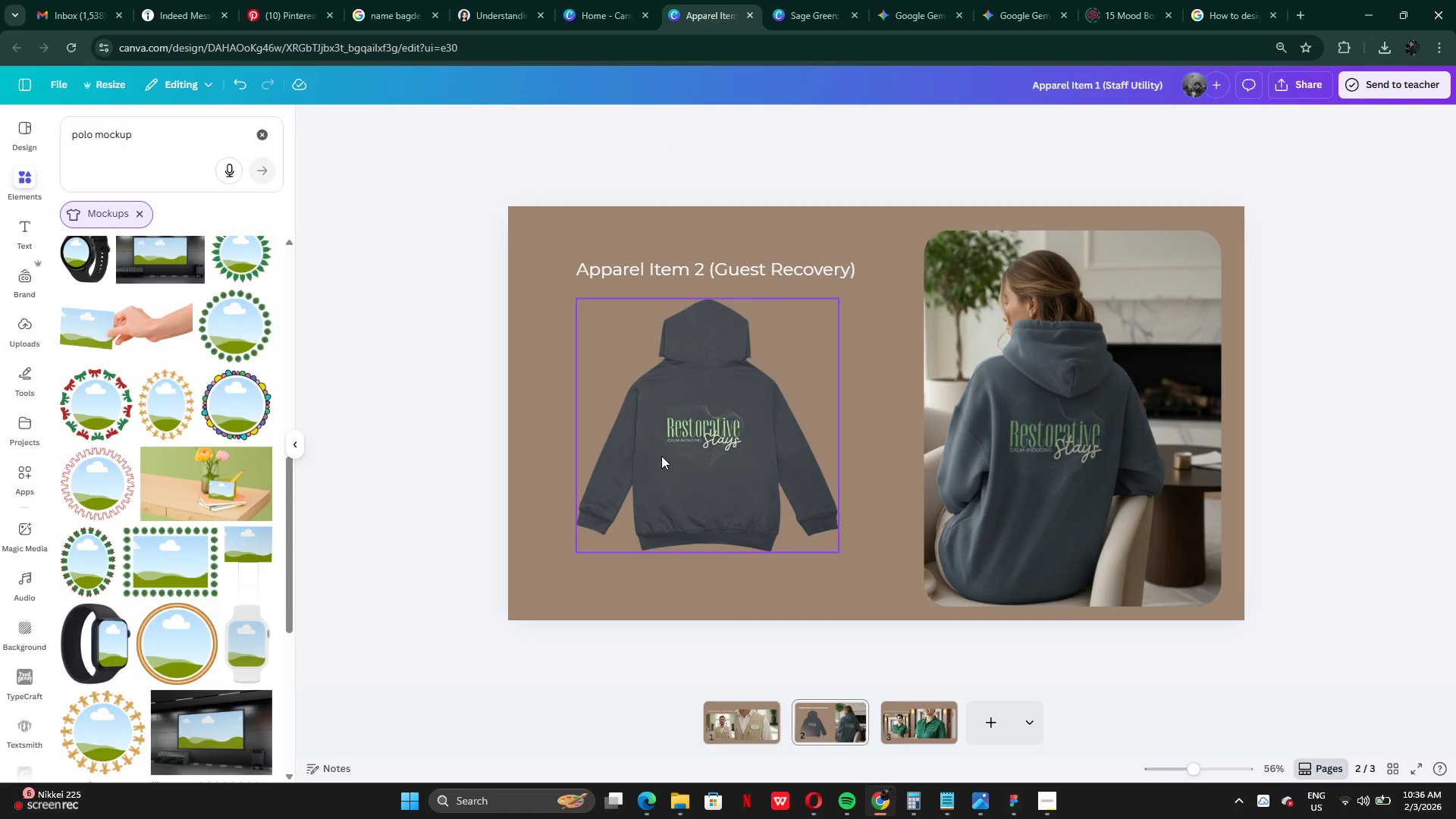 
left_click([661, 456])
 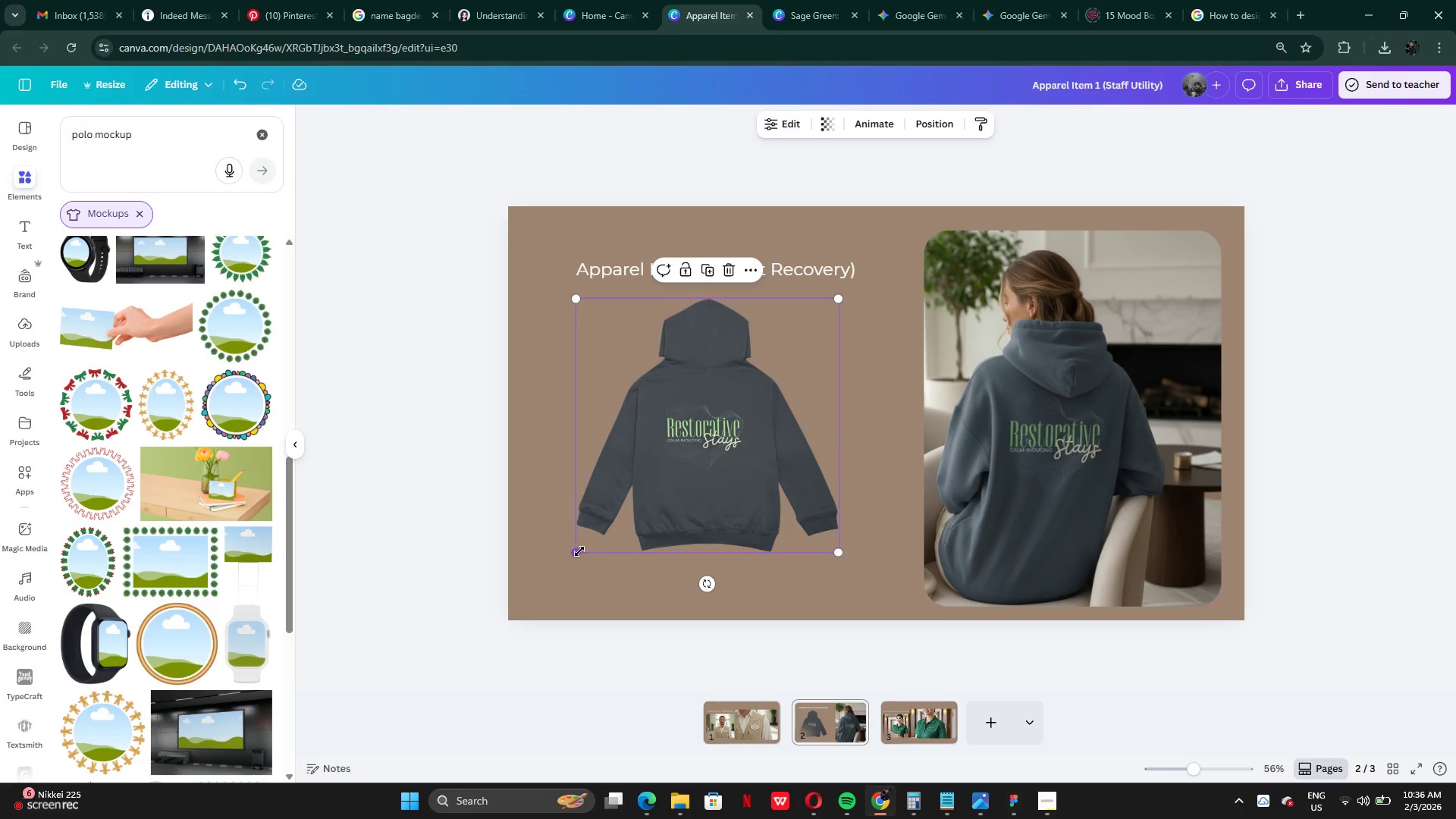 
left_click_drag(start_coordinate=[579, 554], to_coordinate=[554, 605])
 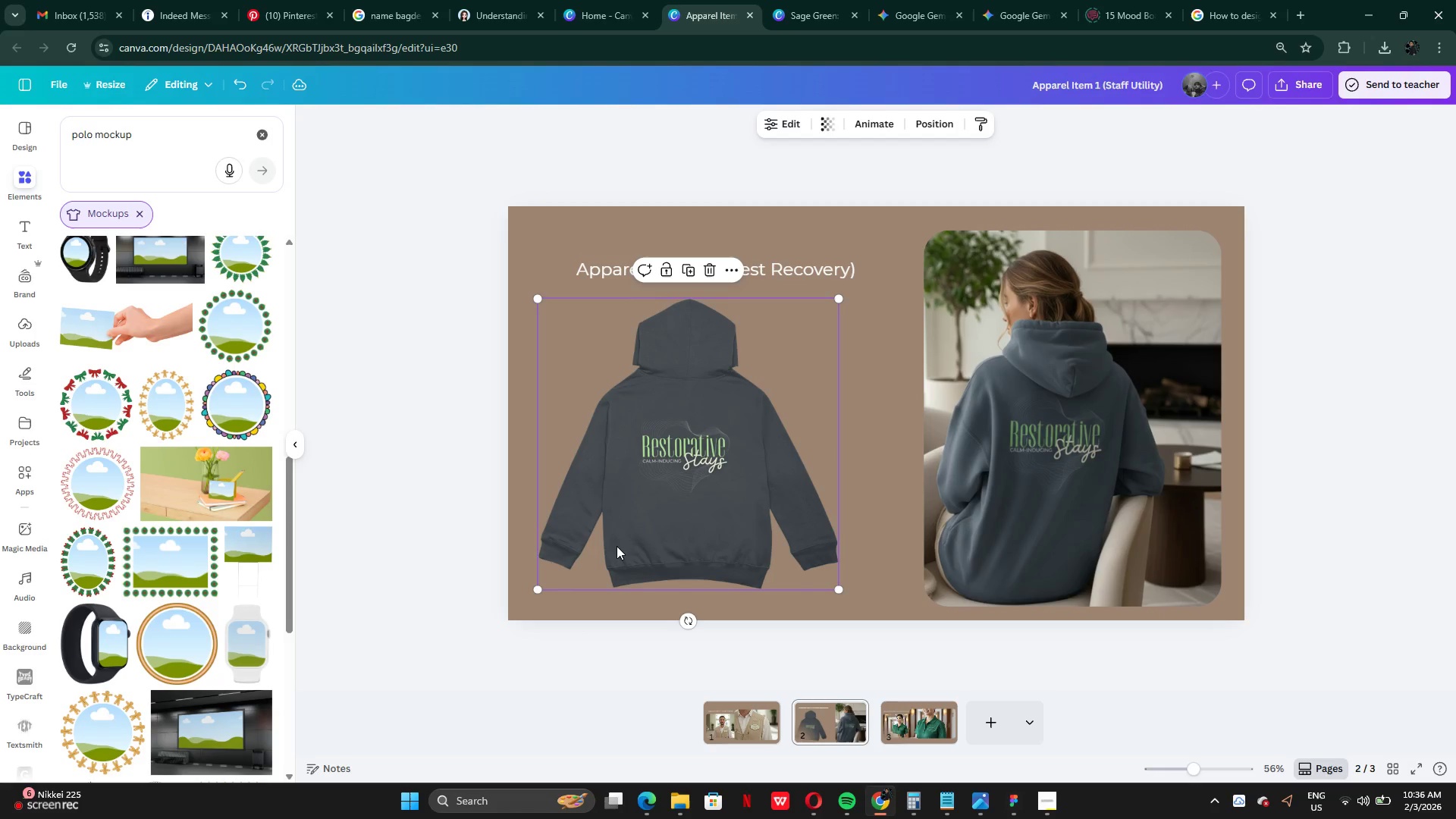 
left_click_drag(start_coordinate=[617, 546], to_coordinate=[638, 543])
 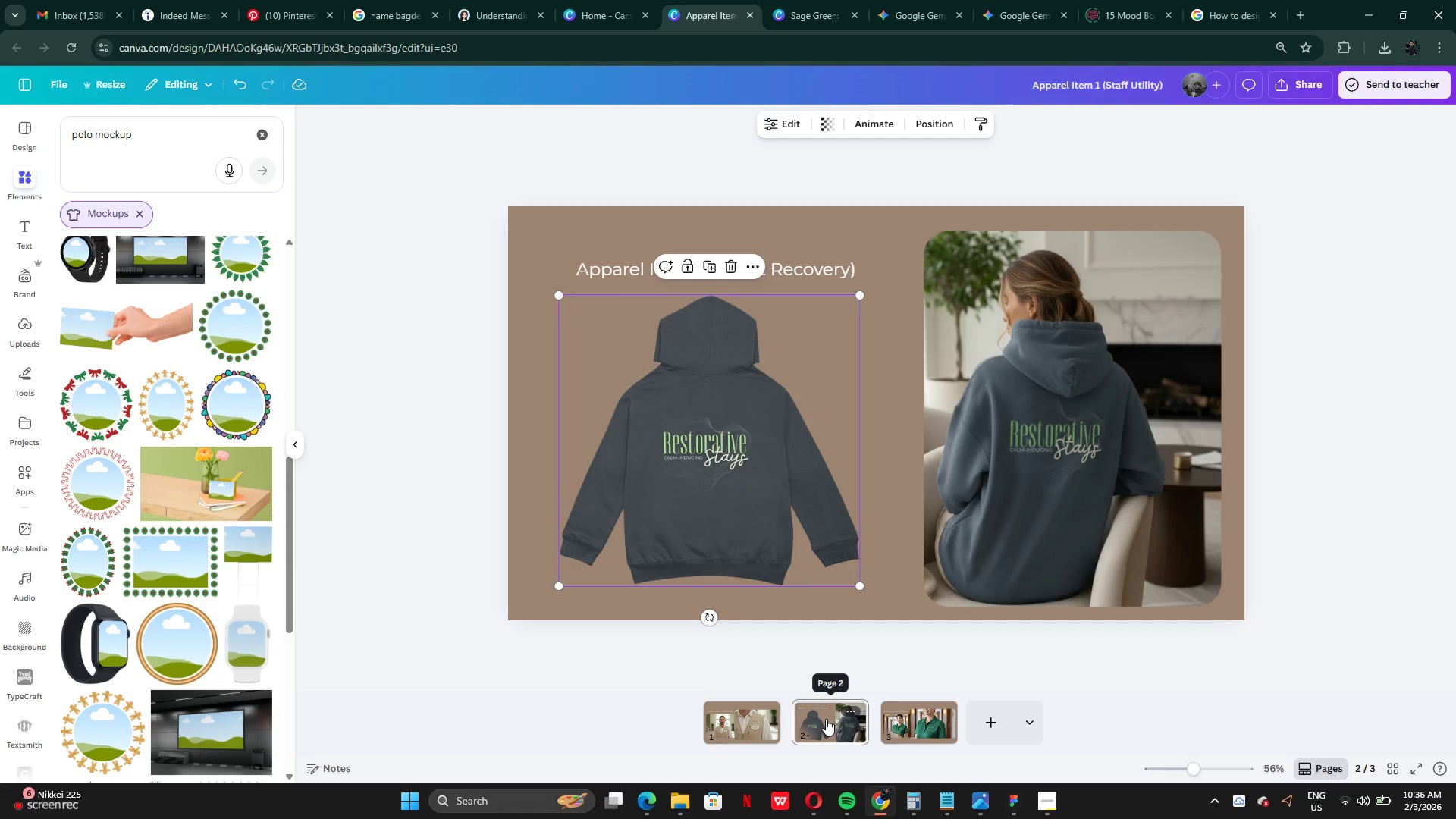 
left_click([826, 719])
 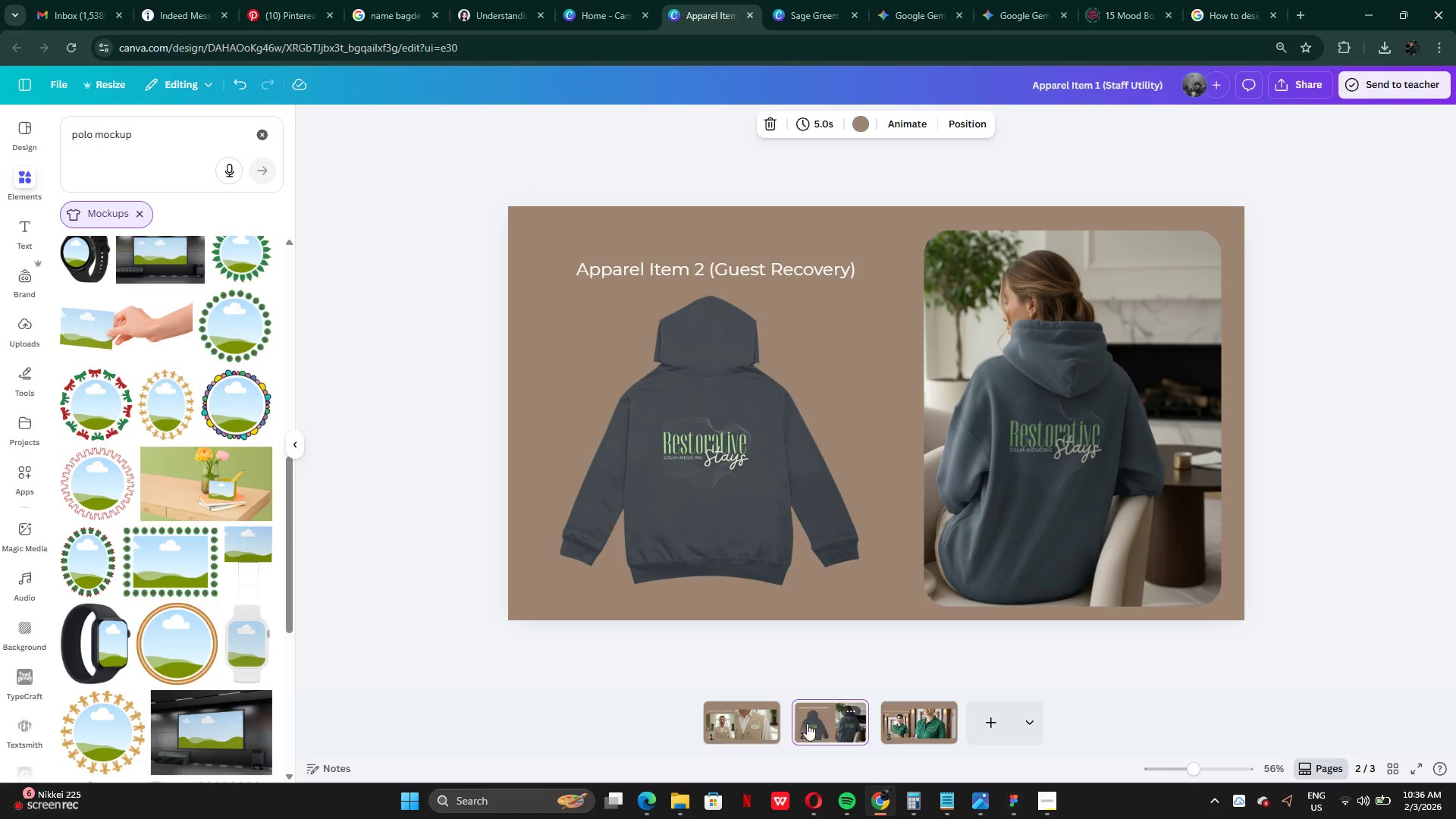 
left_click([714, 717])
 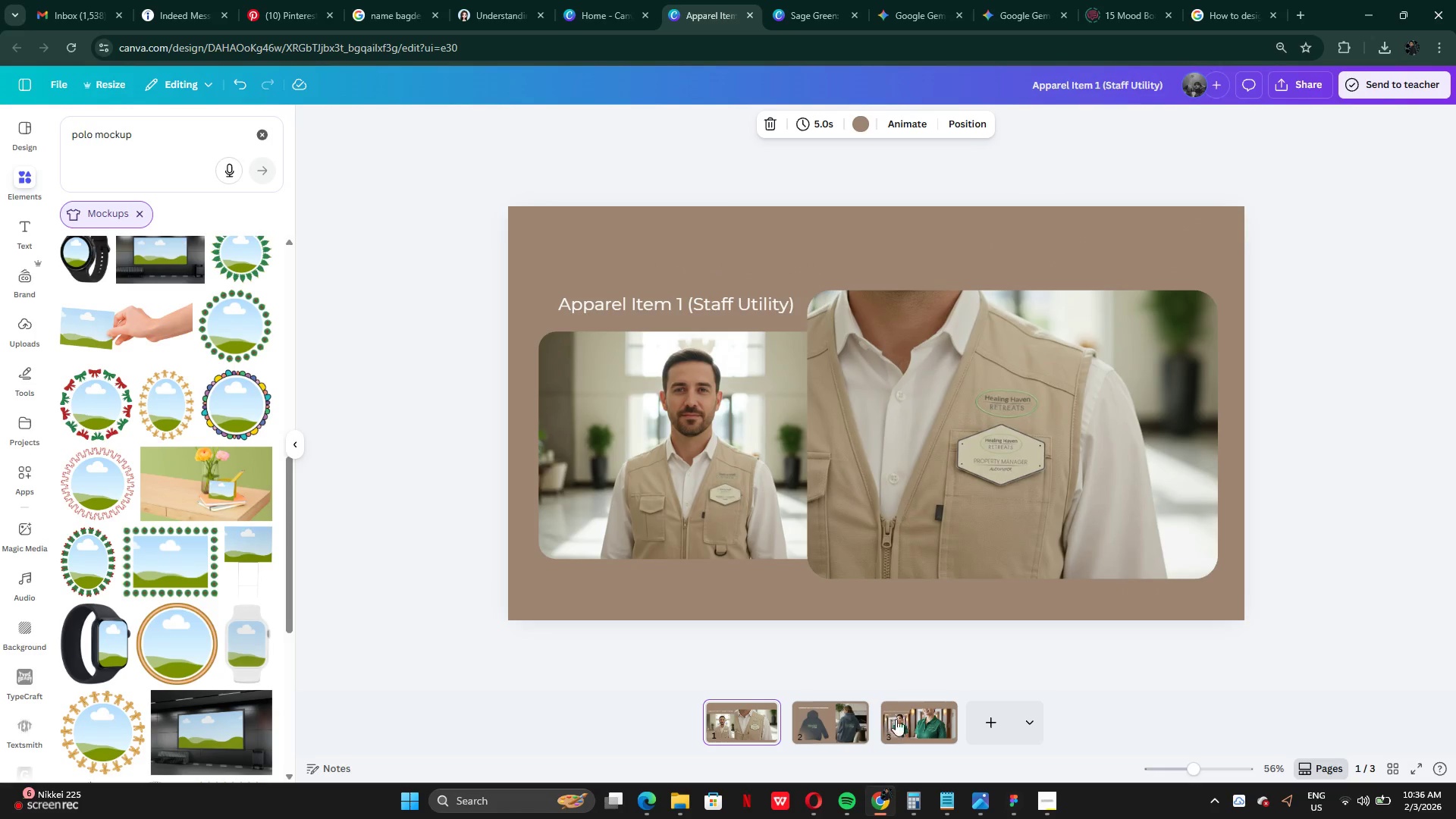 
left_click([903, 723])
 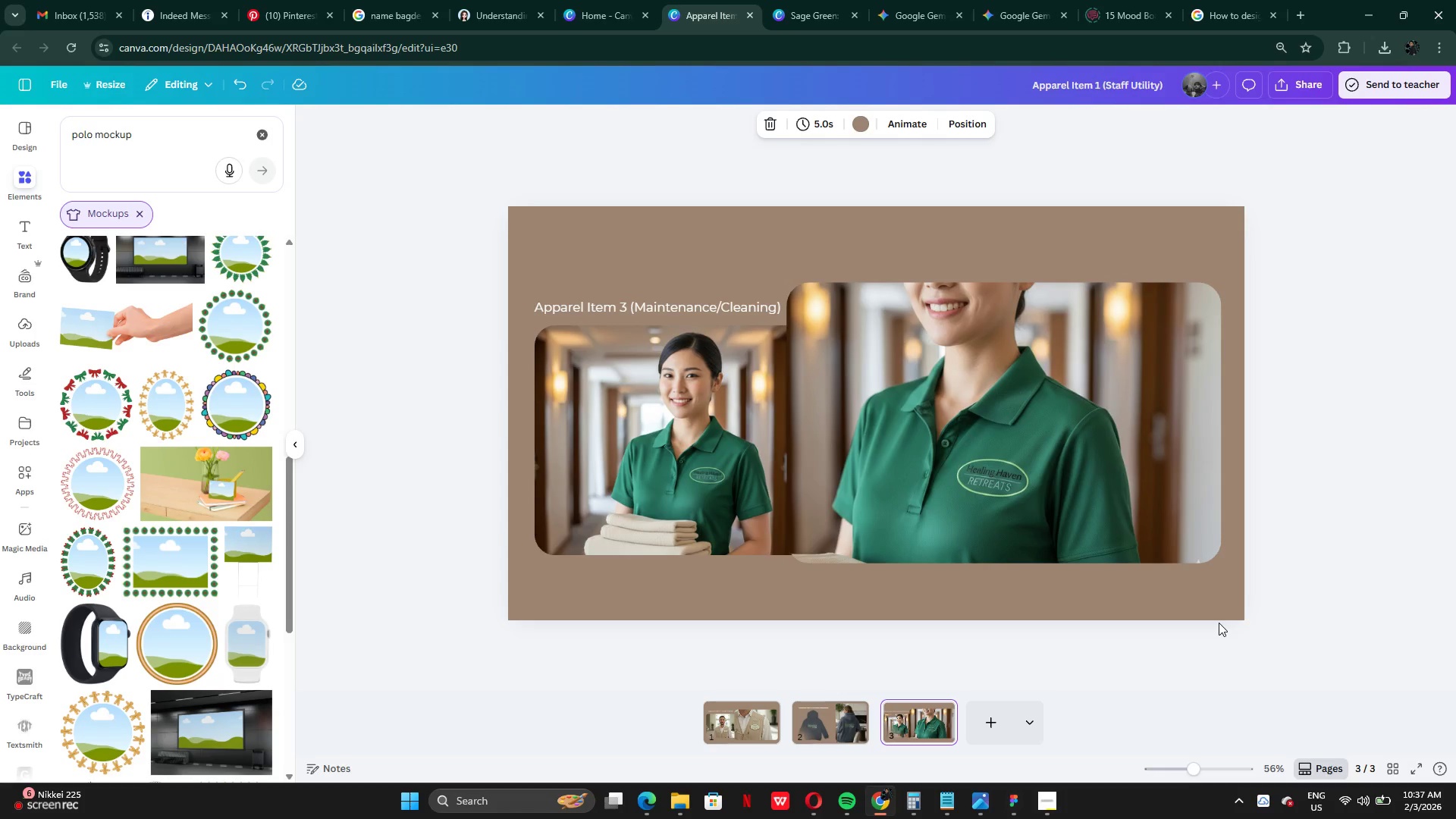 
wait(13.02)
 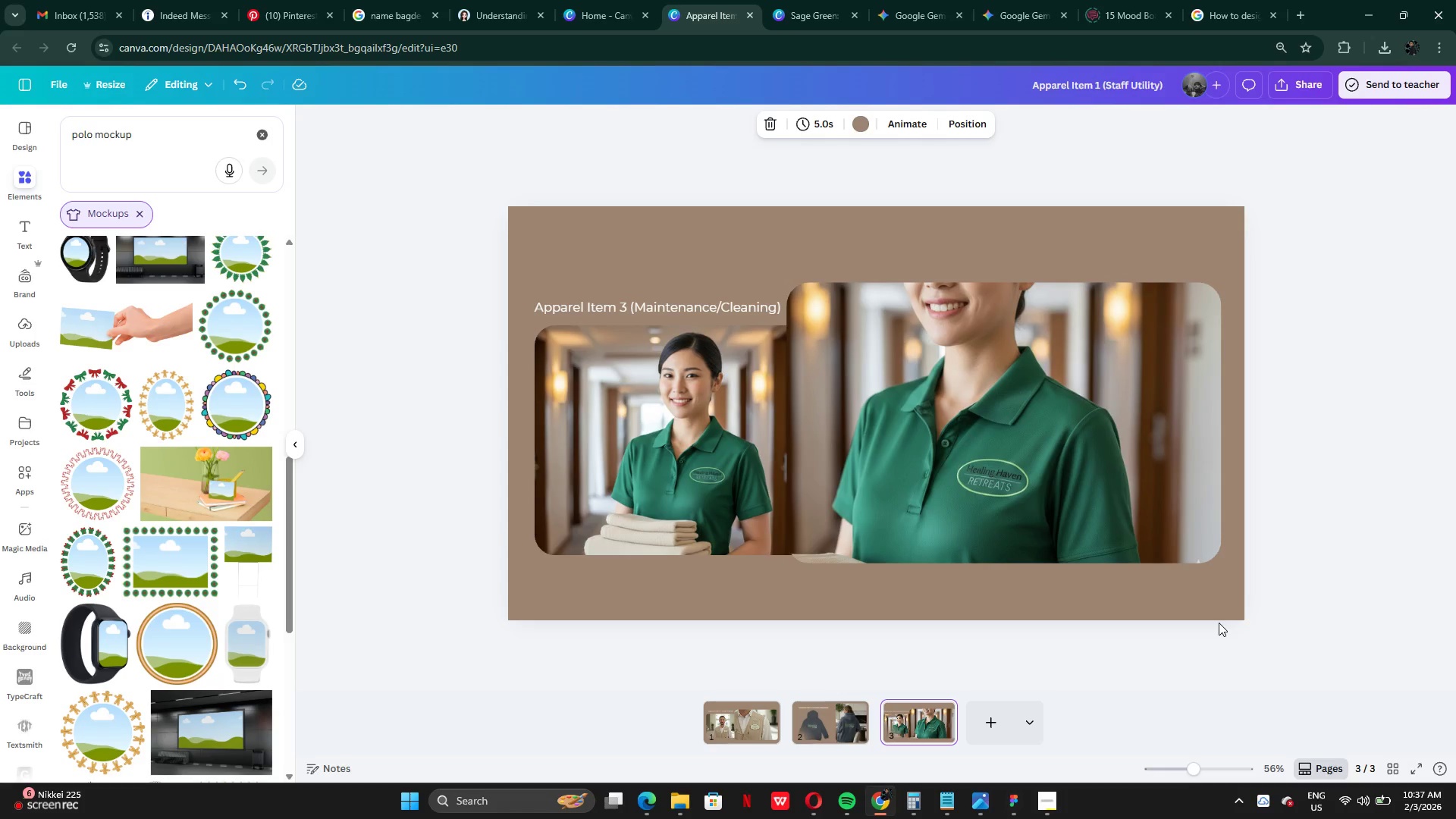 
left_click([814, 742])
 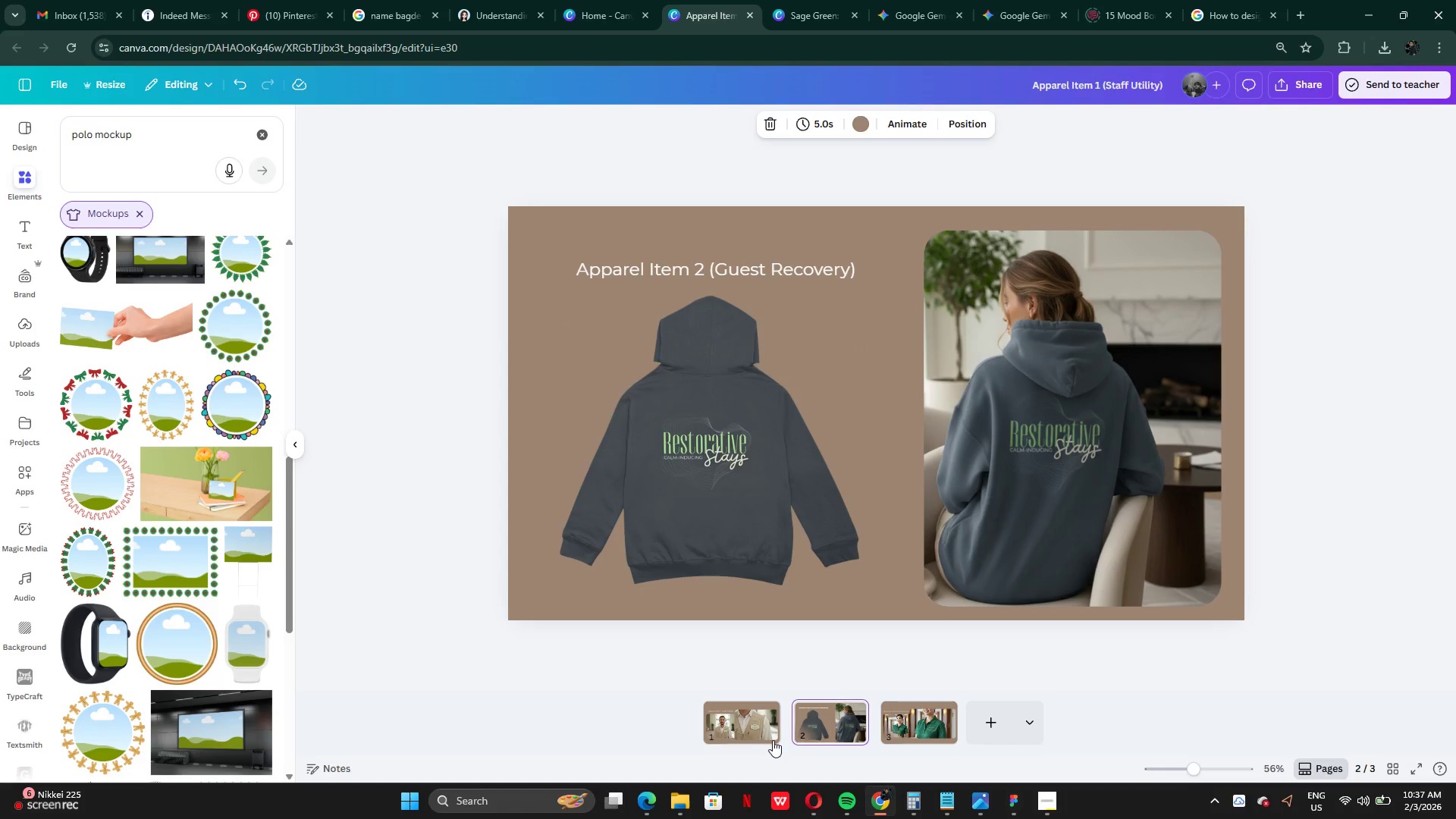 
left_click([749, 739])
 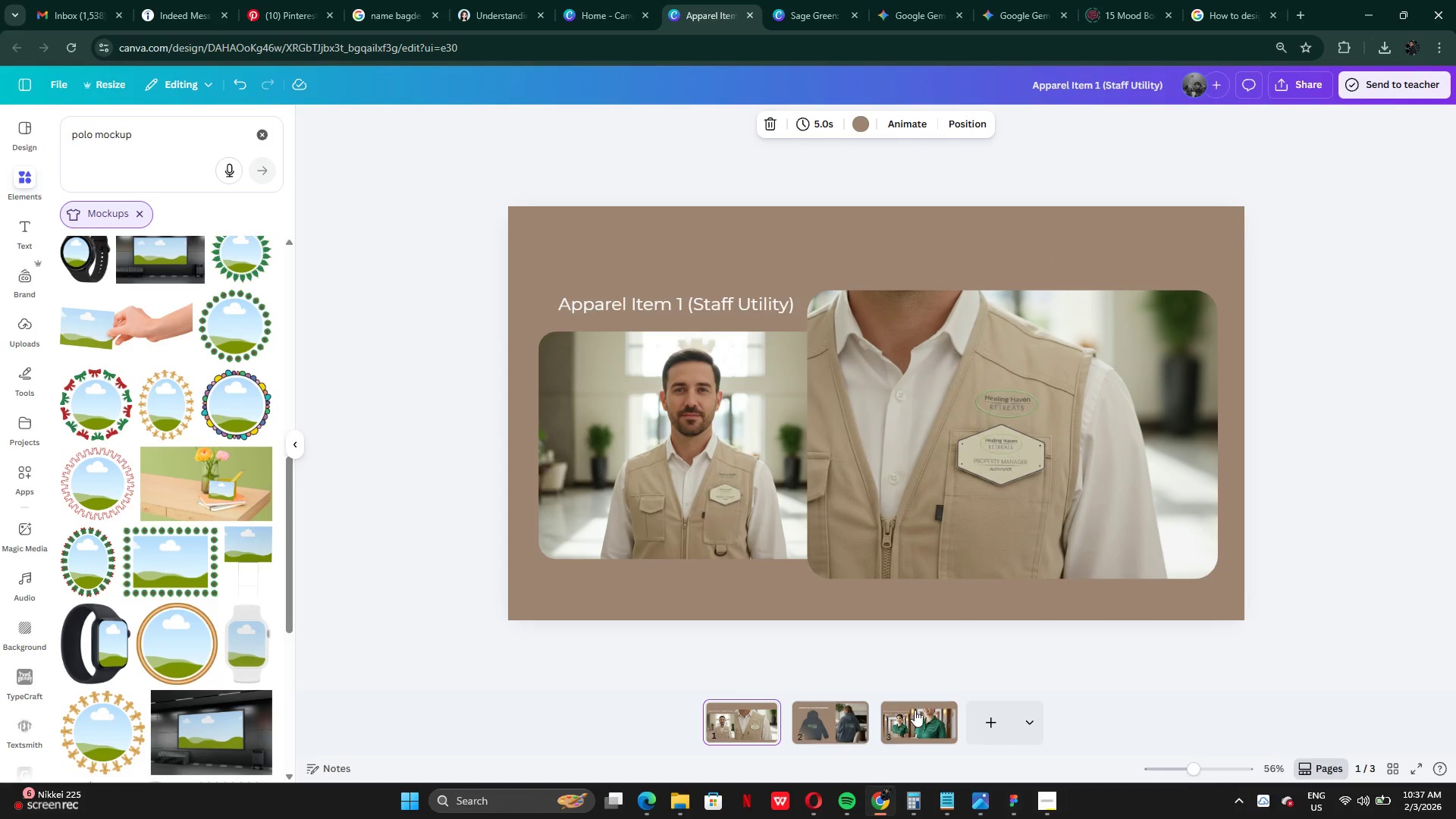 
left_click([927, 714])
 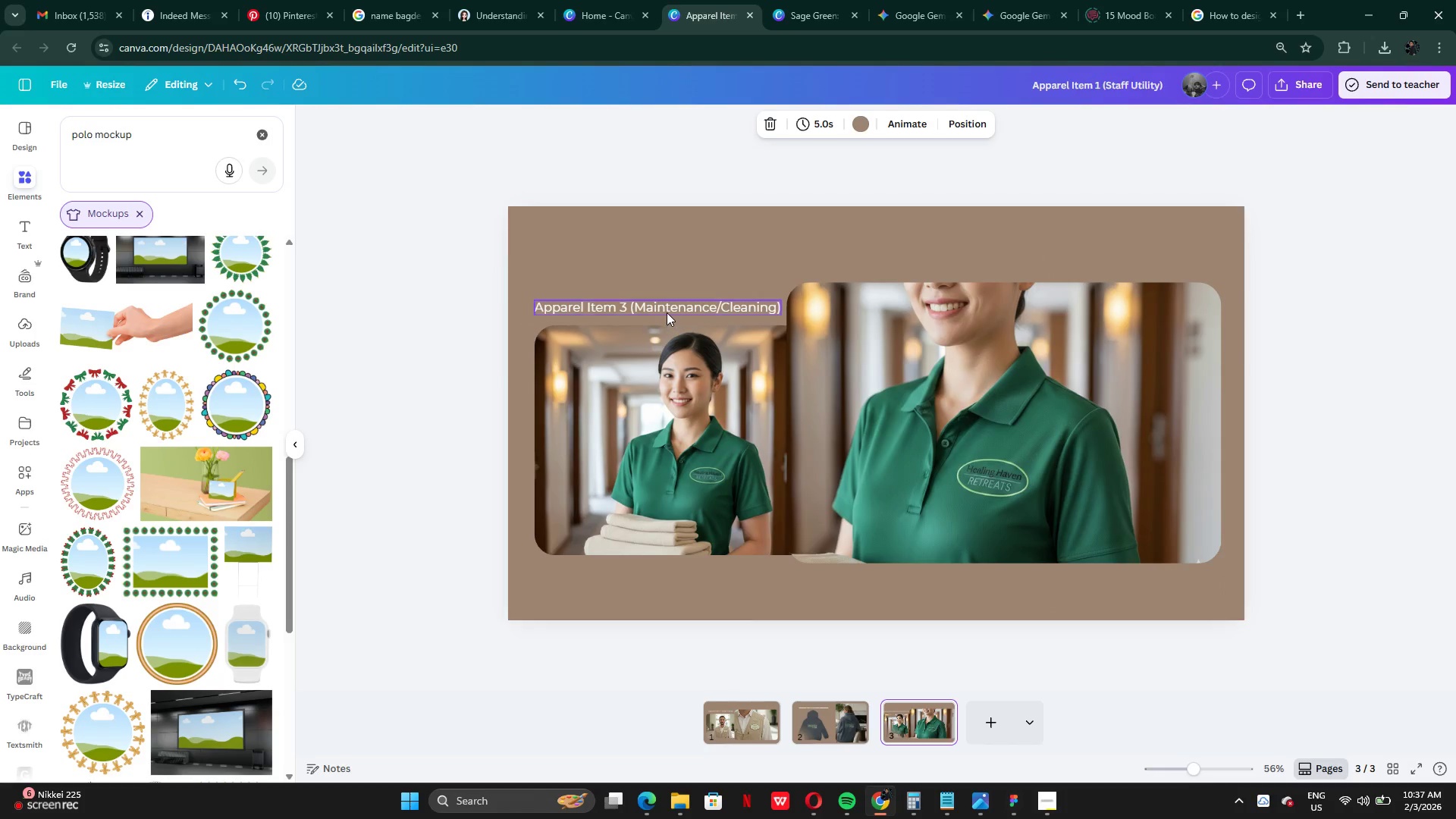 
left_click([667, 306])
 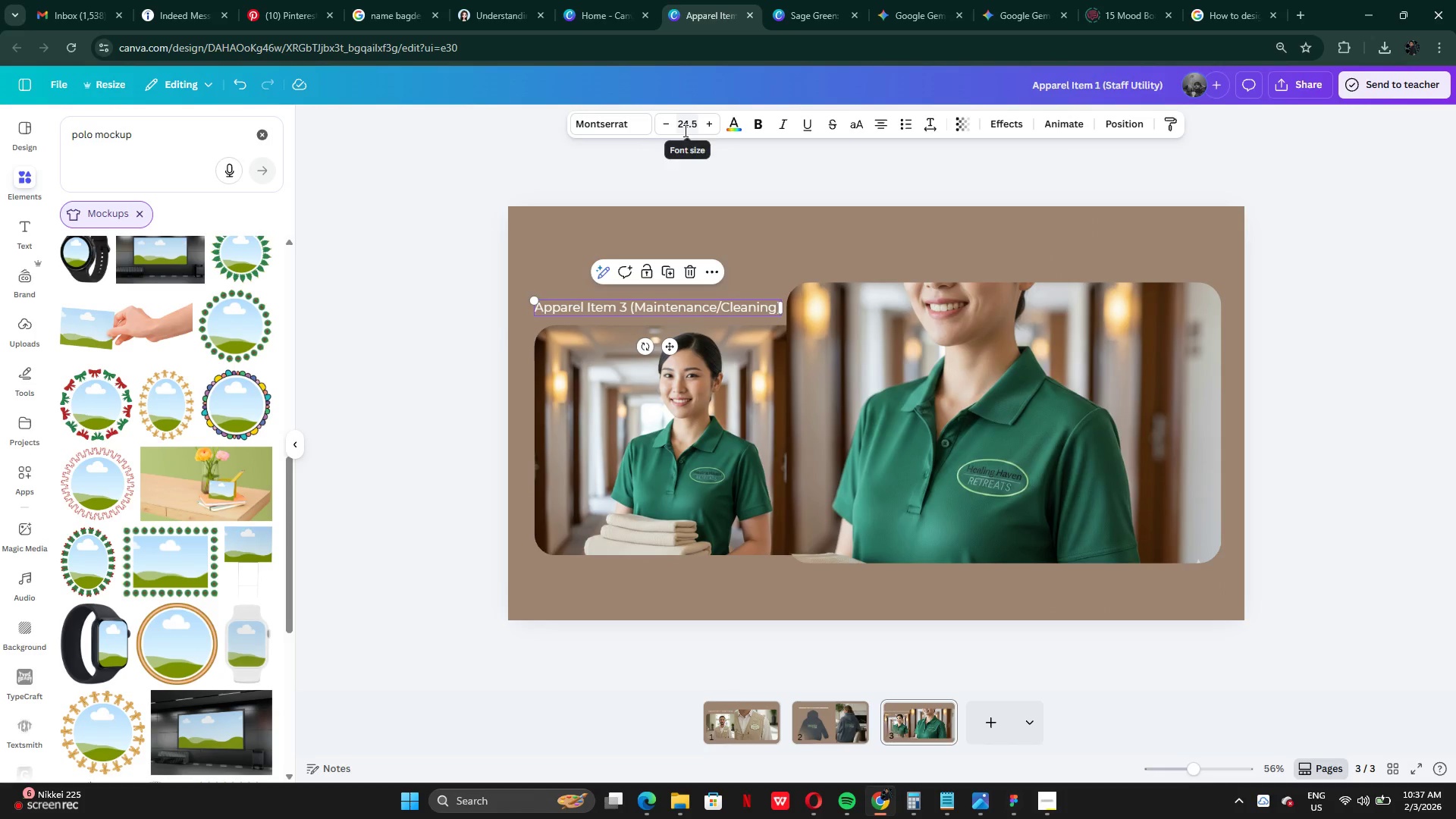 
double_click([685, 130])
 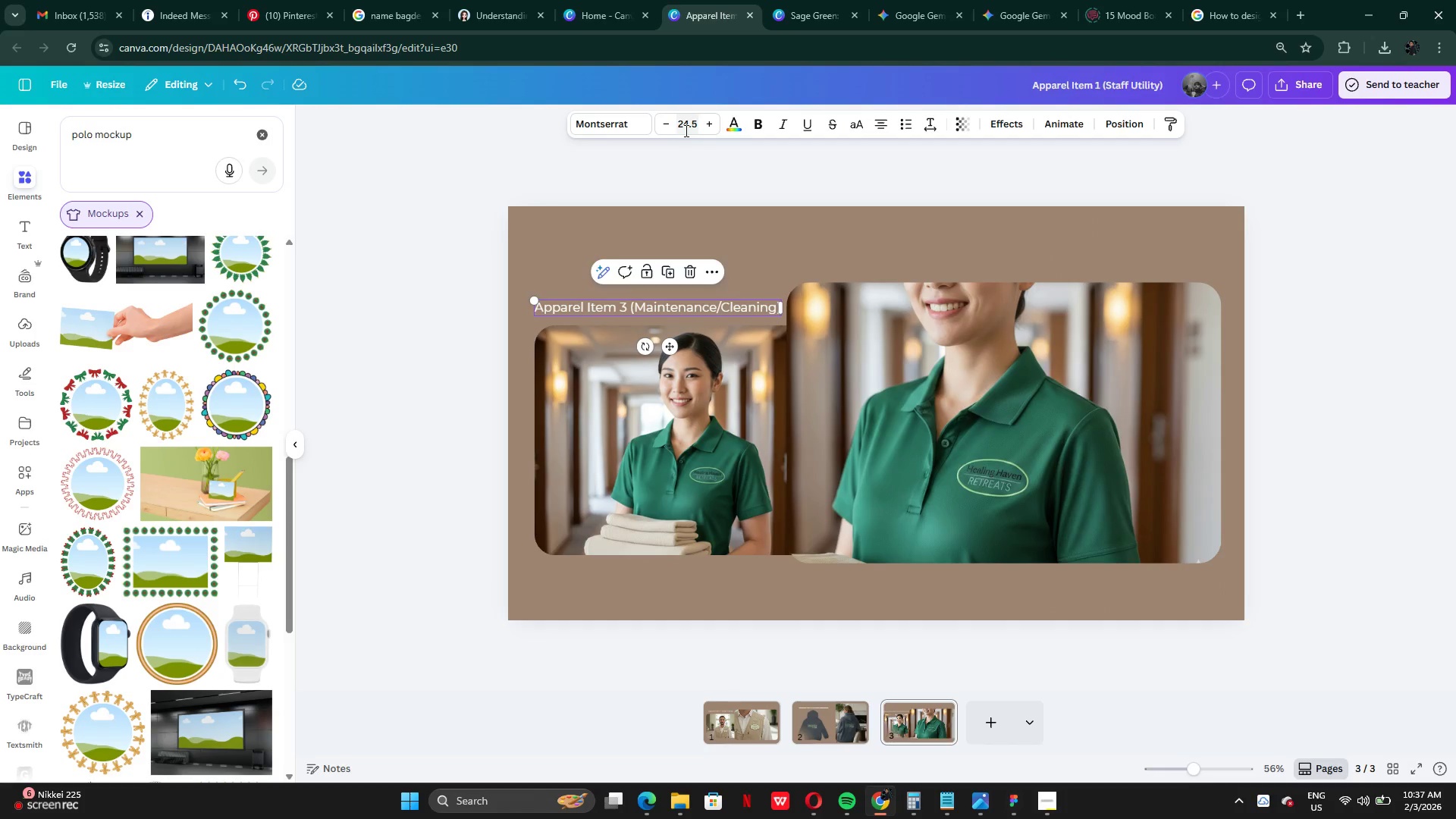 
triple_click([685, 130])
 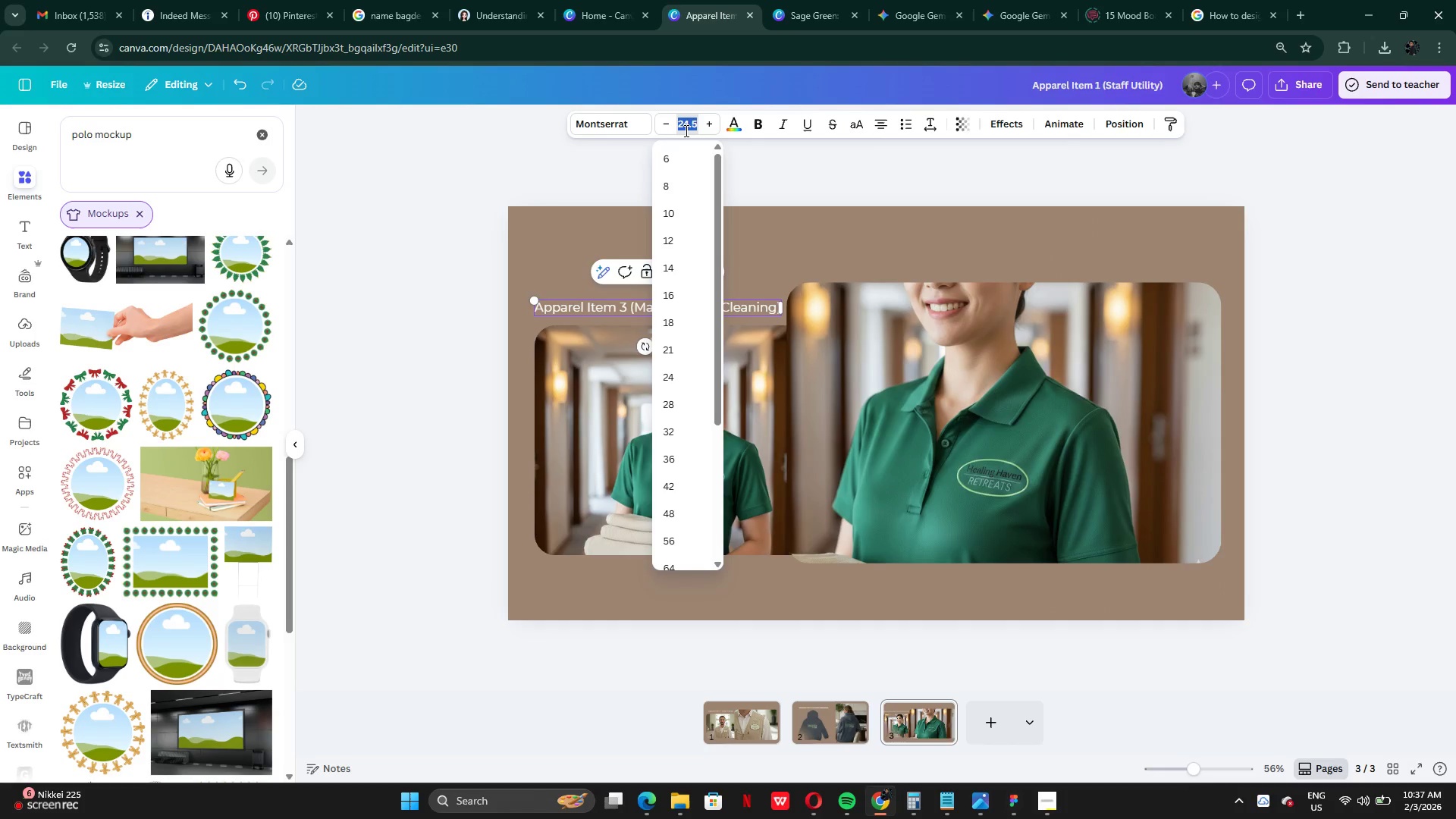 
key(Control+C)
 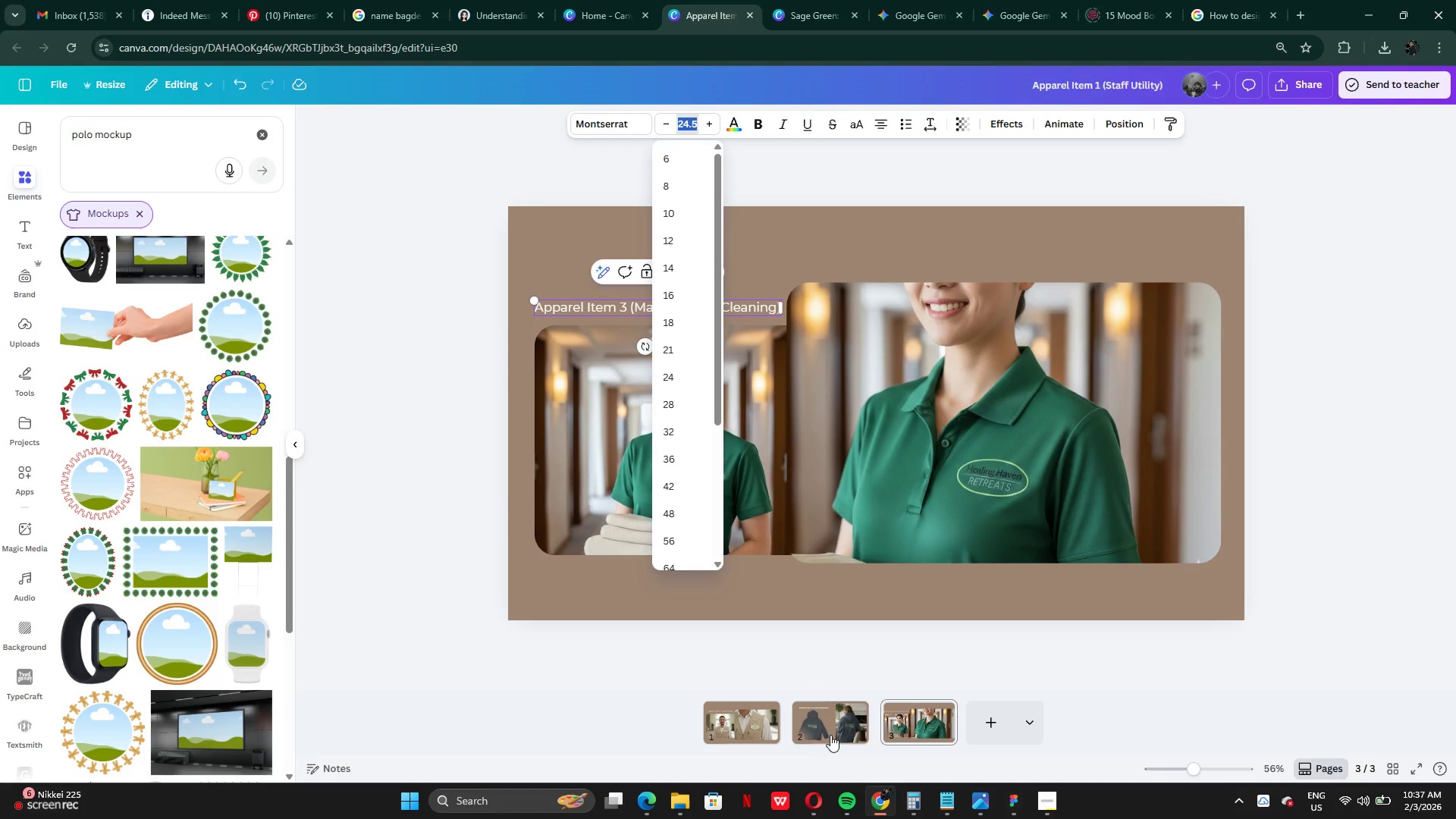 
left_click([832, 739])
 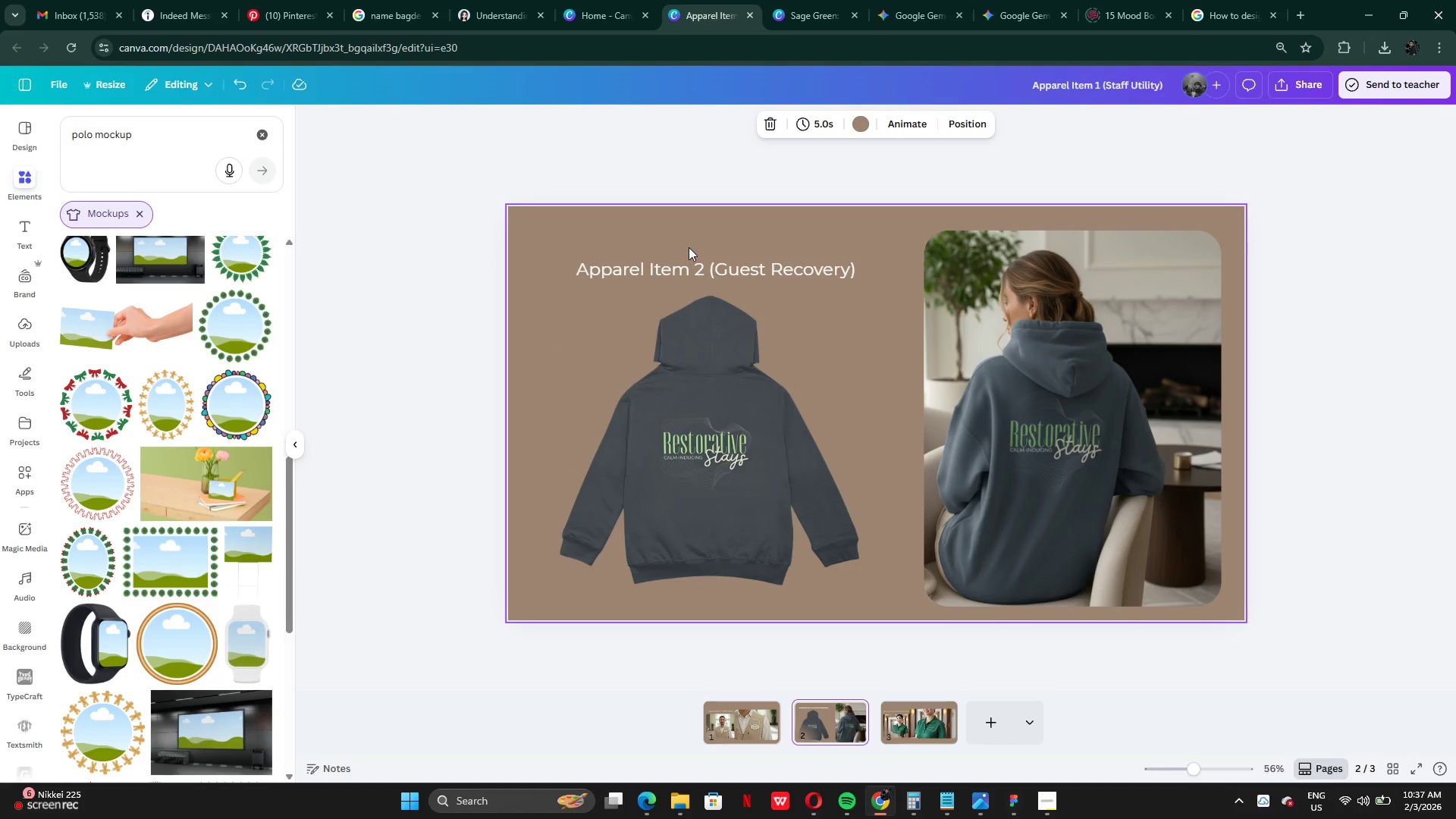 
left_click([690, 262])
 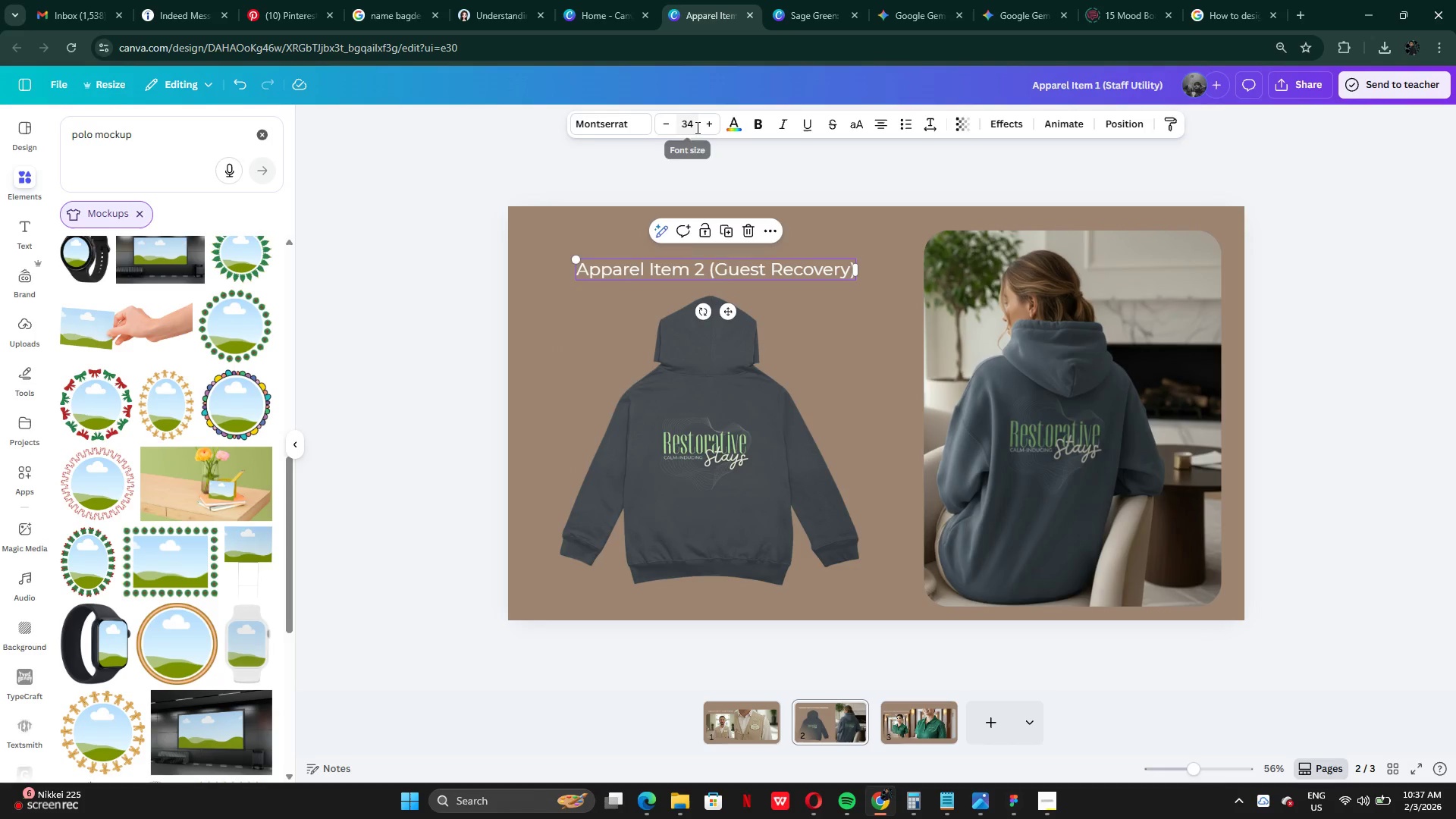 
double_click([696, 127])
 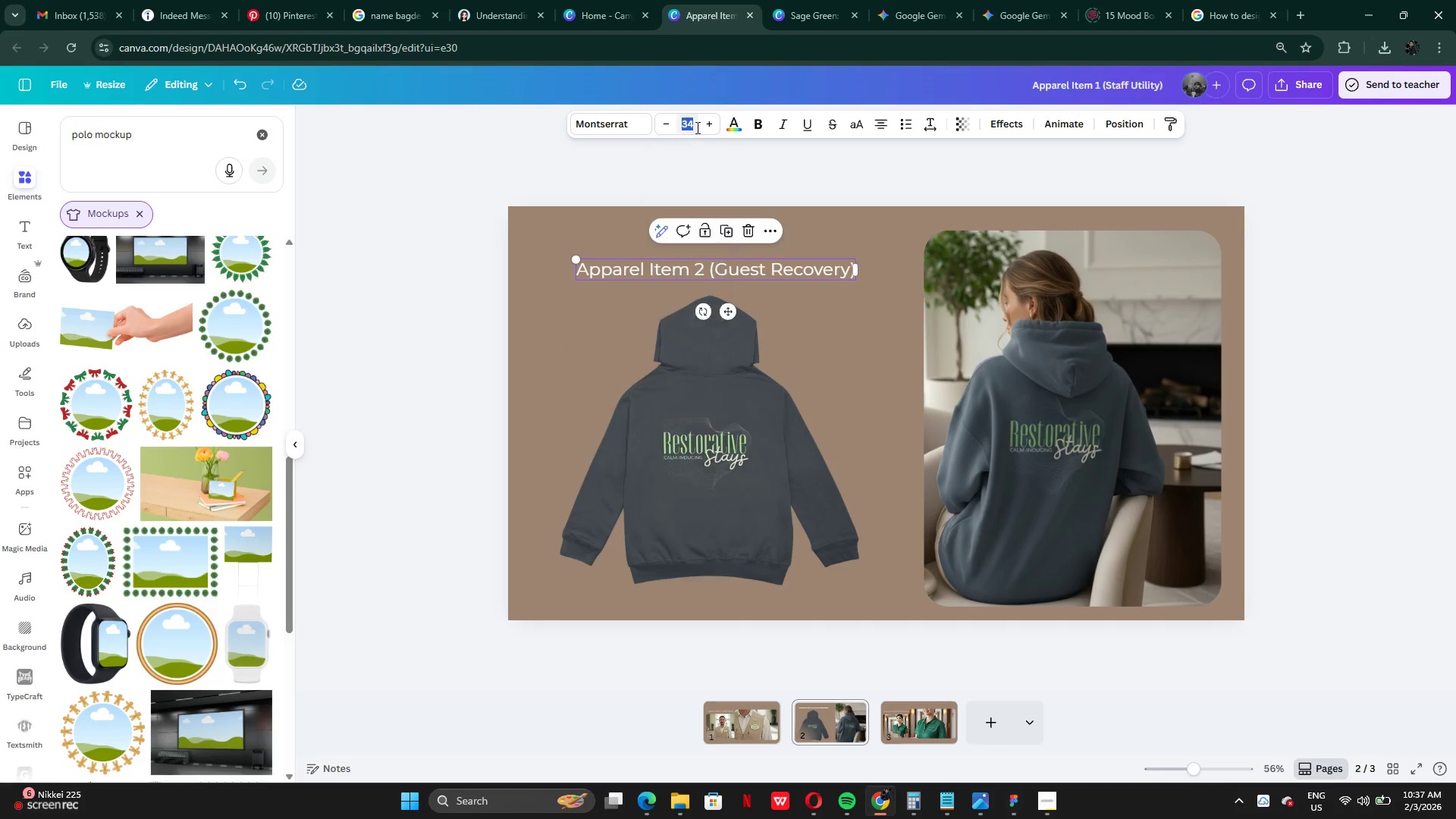 
key(Control+V)
 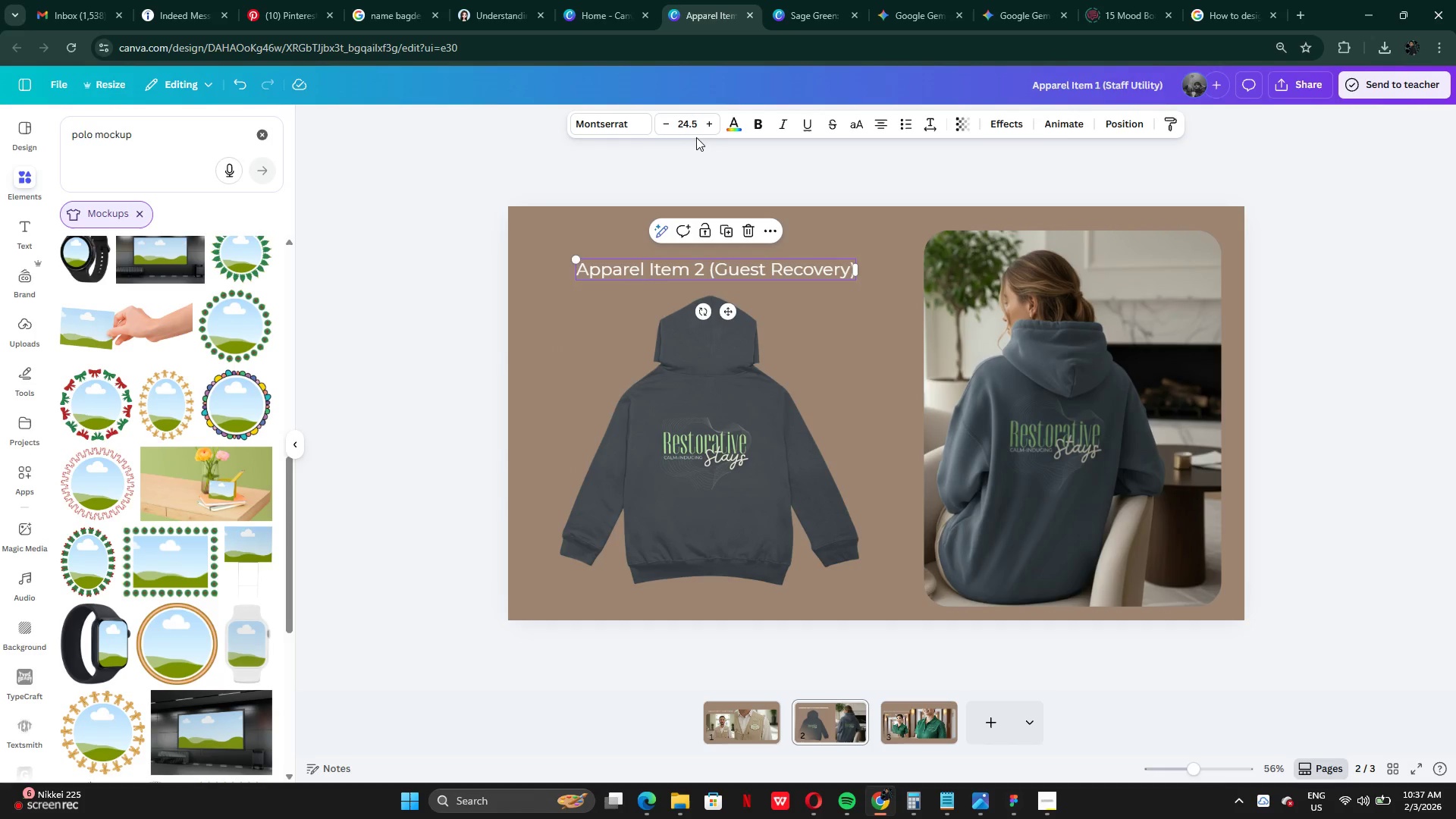 
key(Enter)
 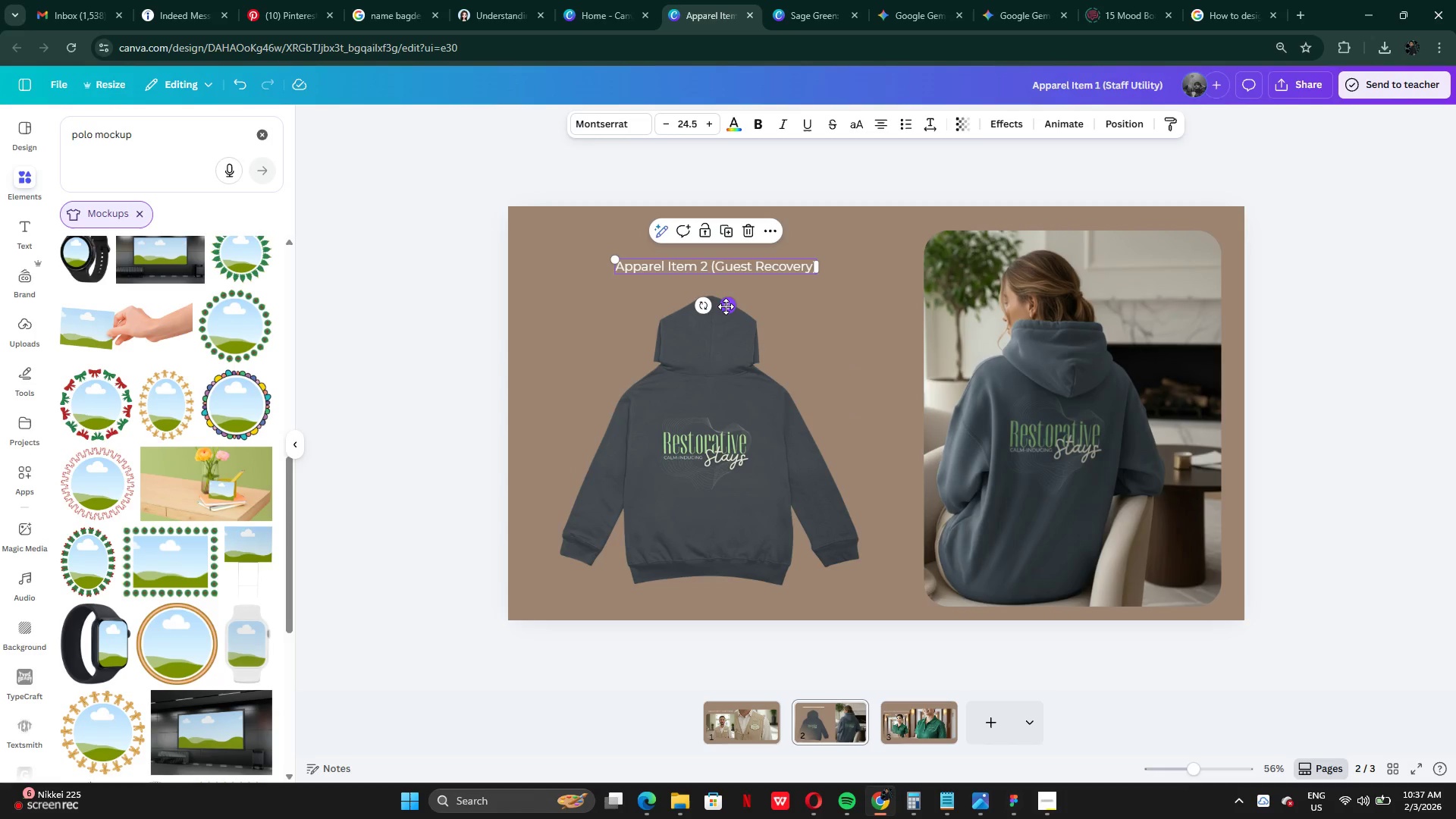 
left_click_drag(start_coordinate=[726, 306], to_coordinate=[729, 318])
 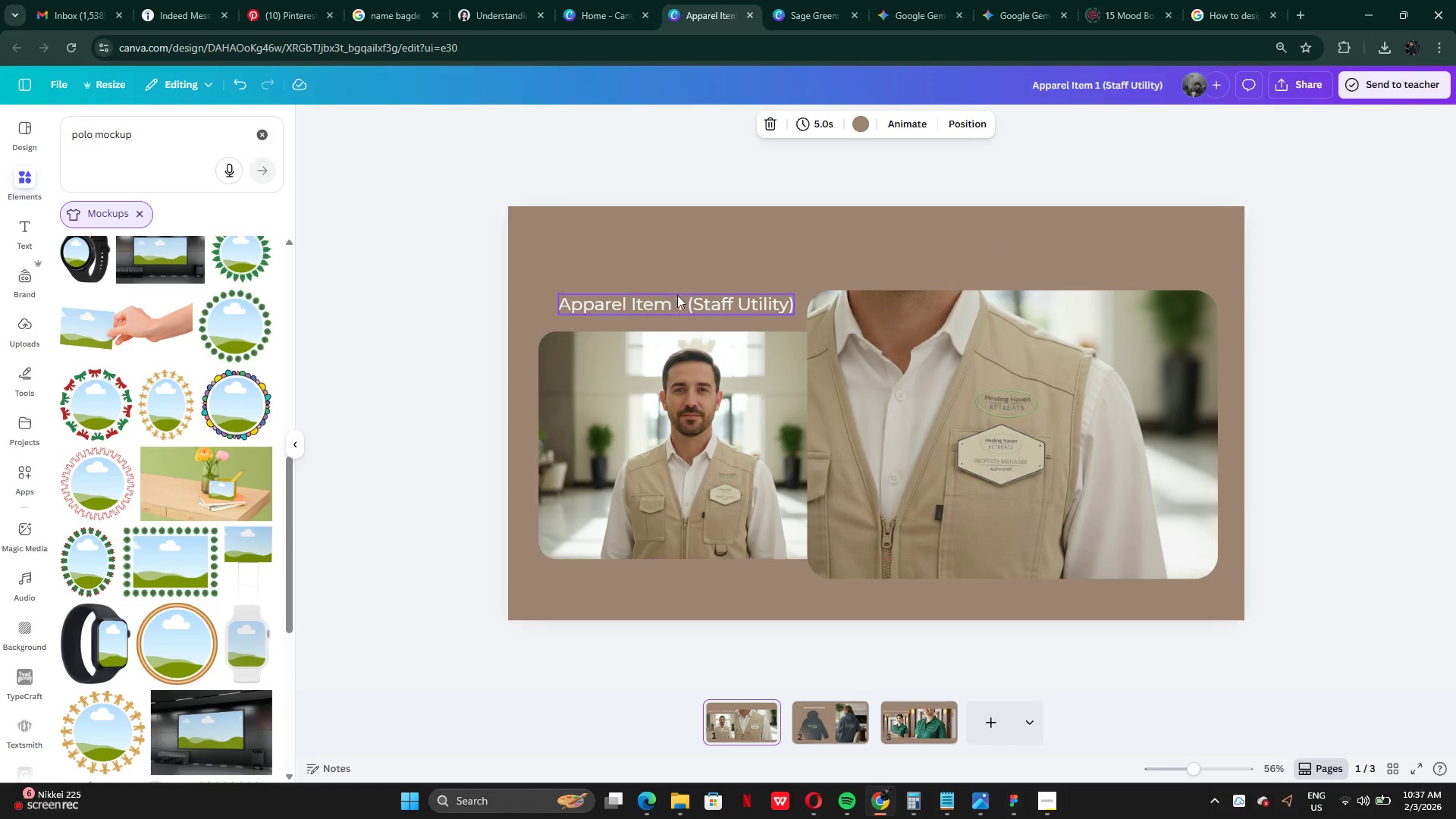 
double_click([686, 297])
 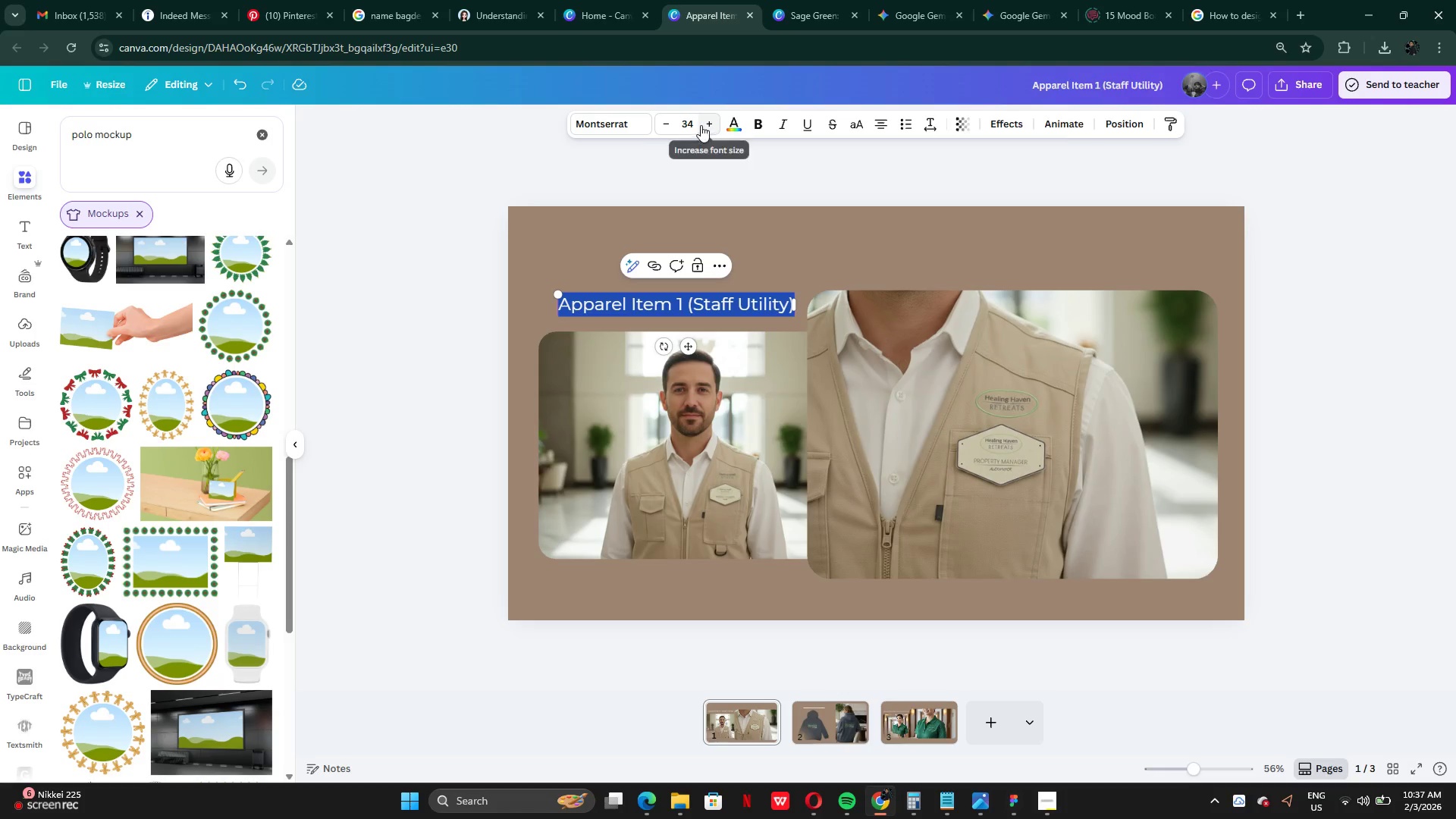 
left_click([692, 125])
 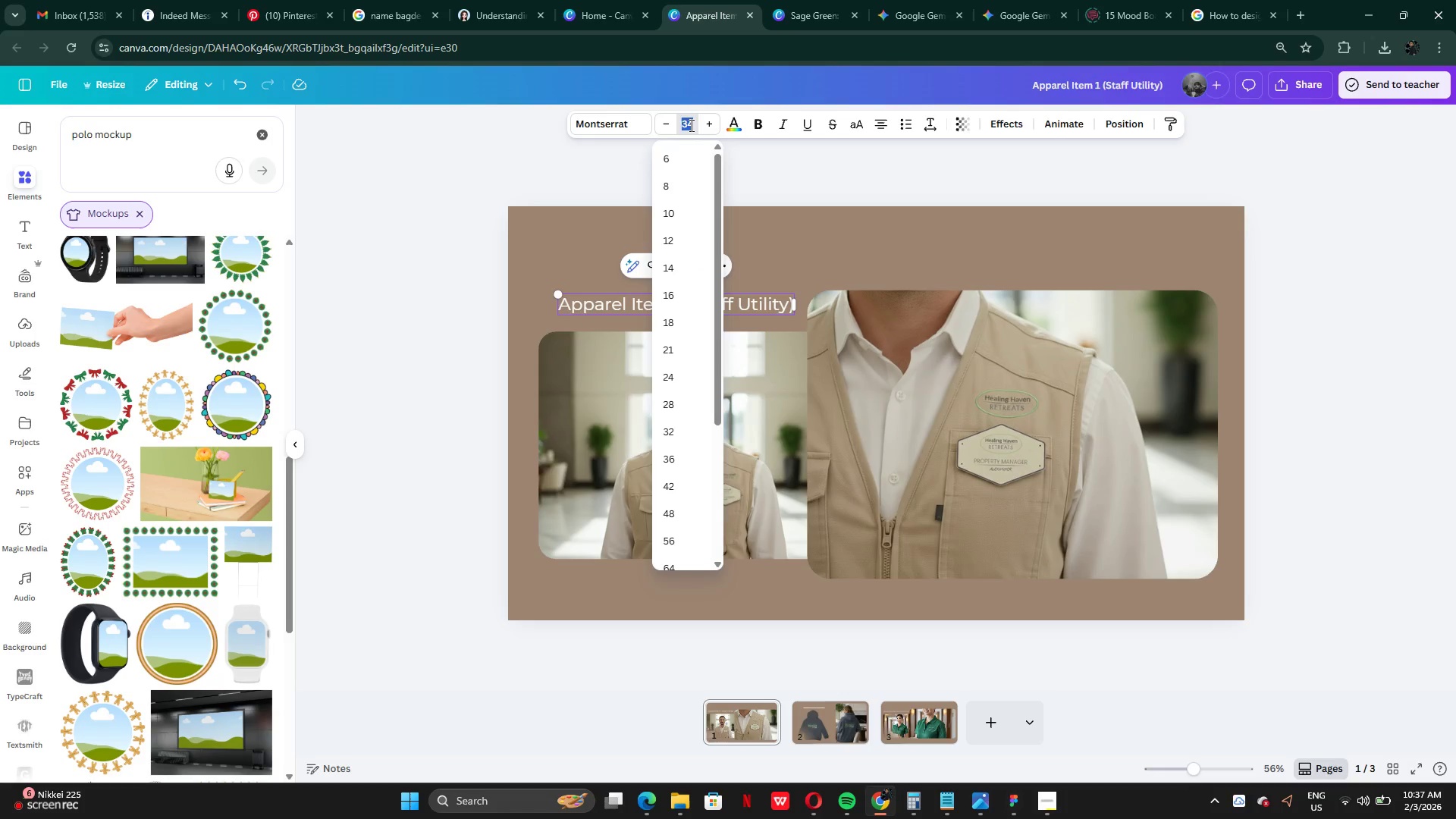 
key(Control+V)
 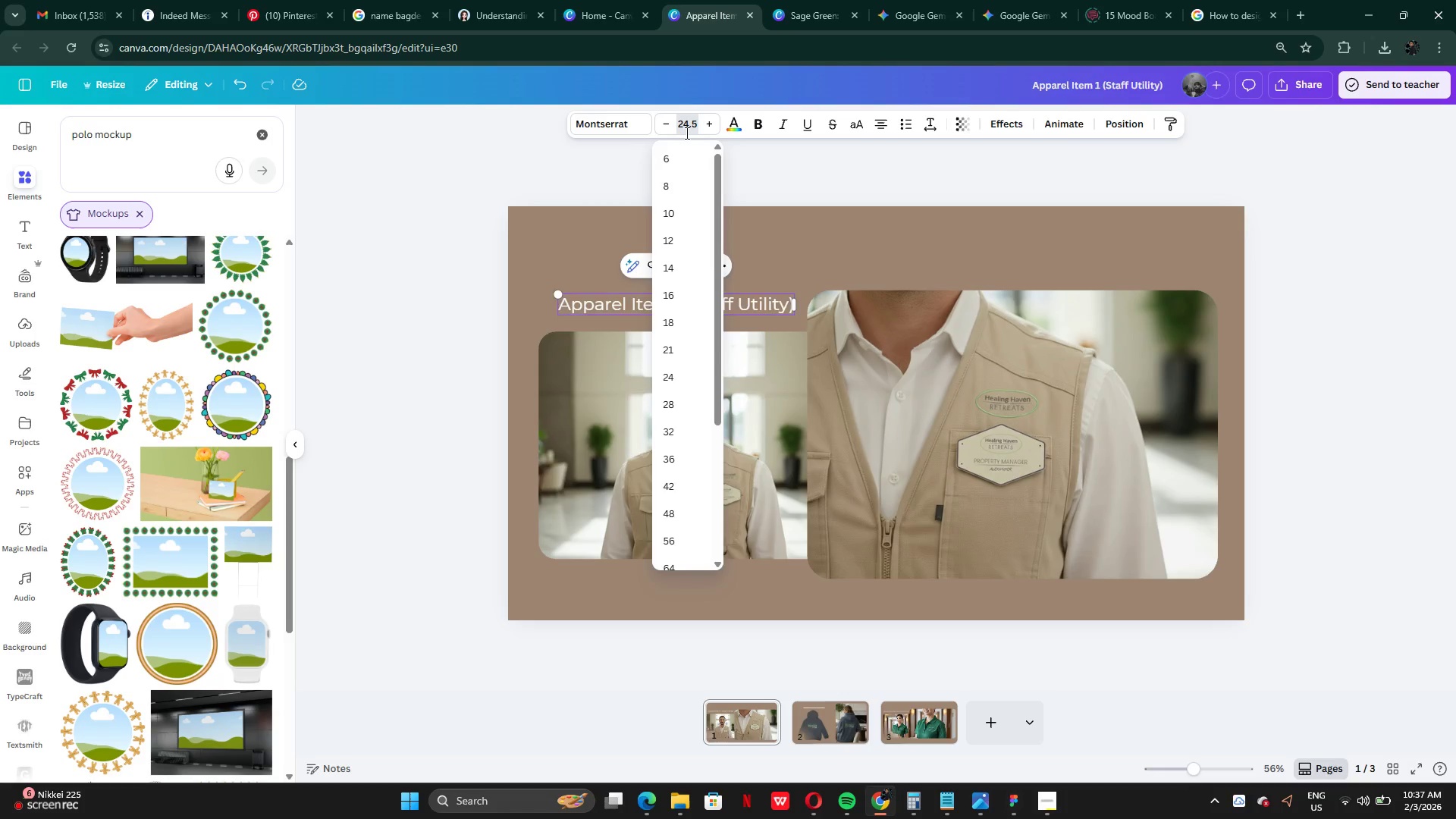 
key(Enter)
 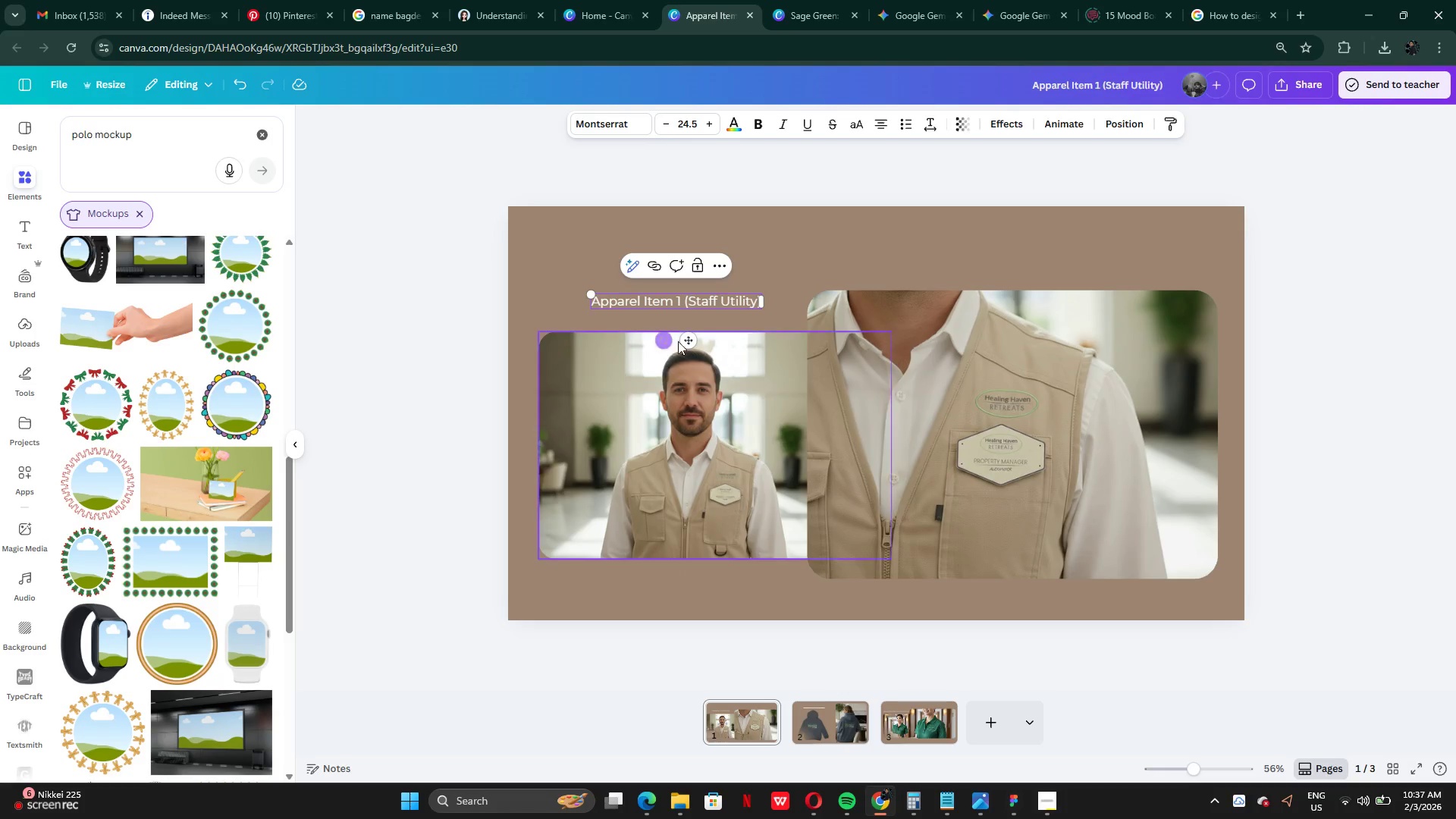 
left_click_drag(start_coordinate=[679, 341], to_coordinate=[679, 349])
 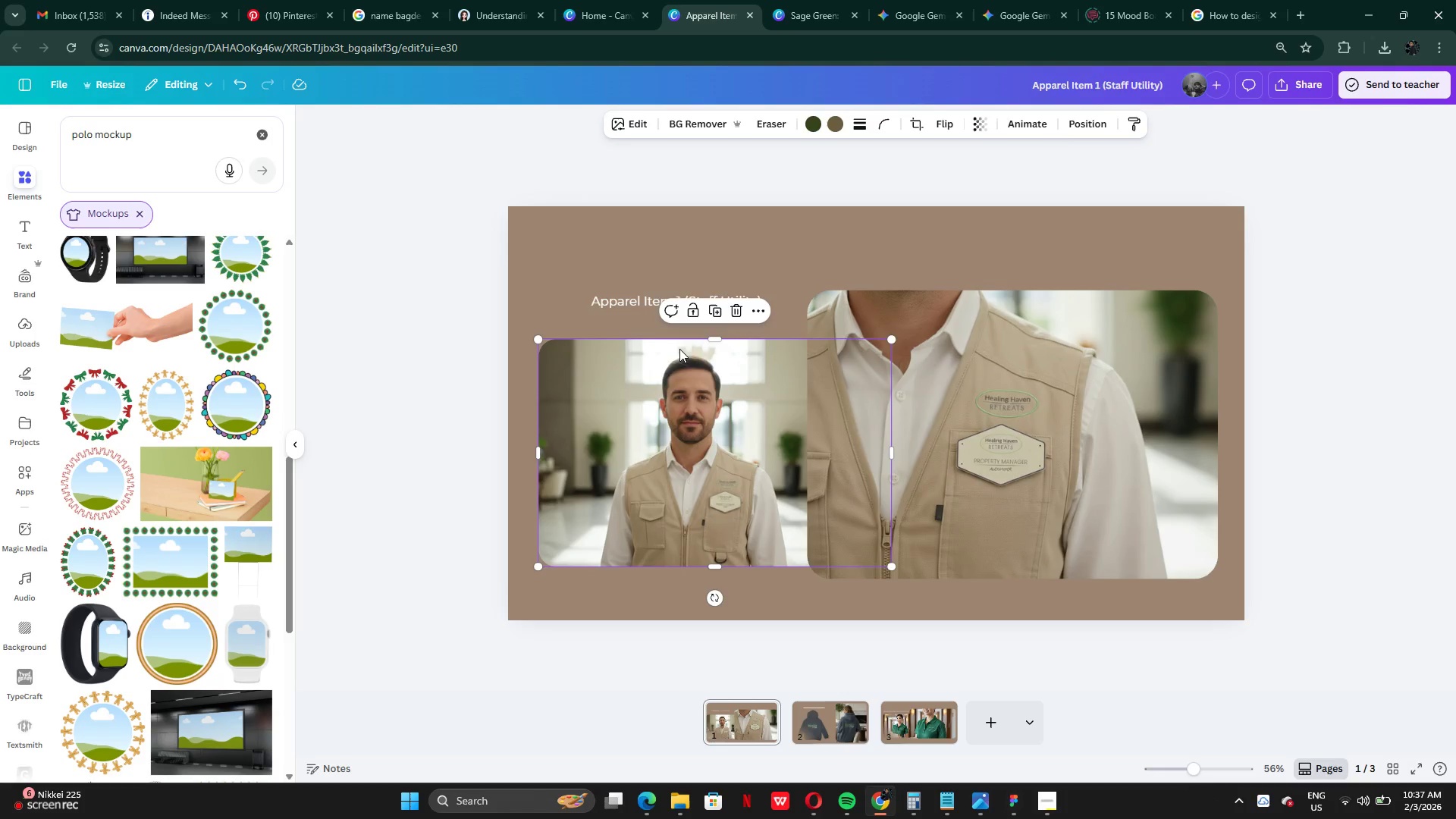 
key(Control+ControlLeft)
 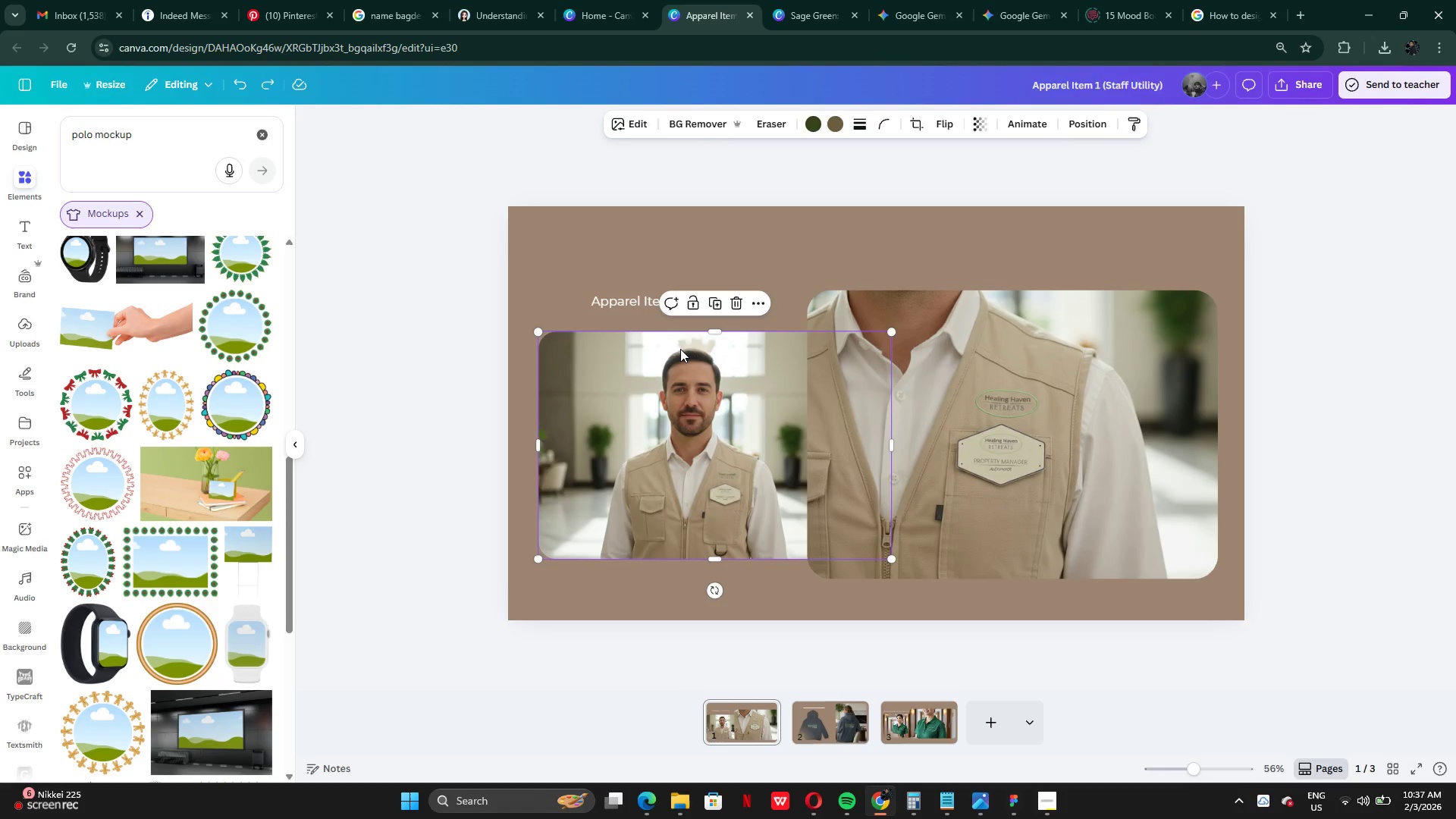 
key(Control+Z)
 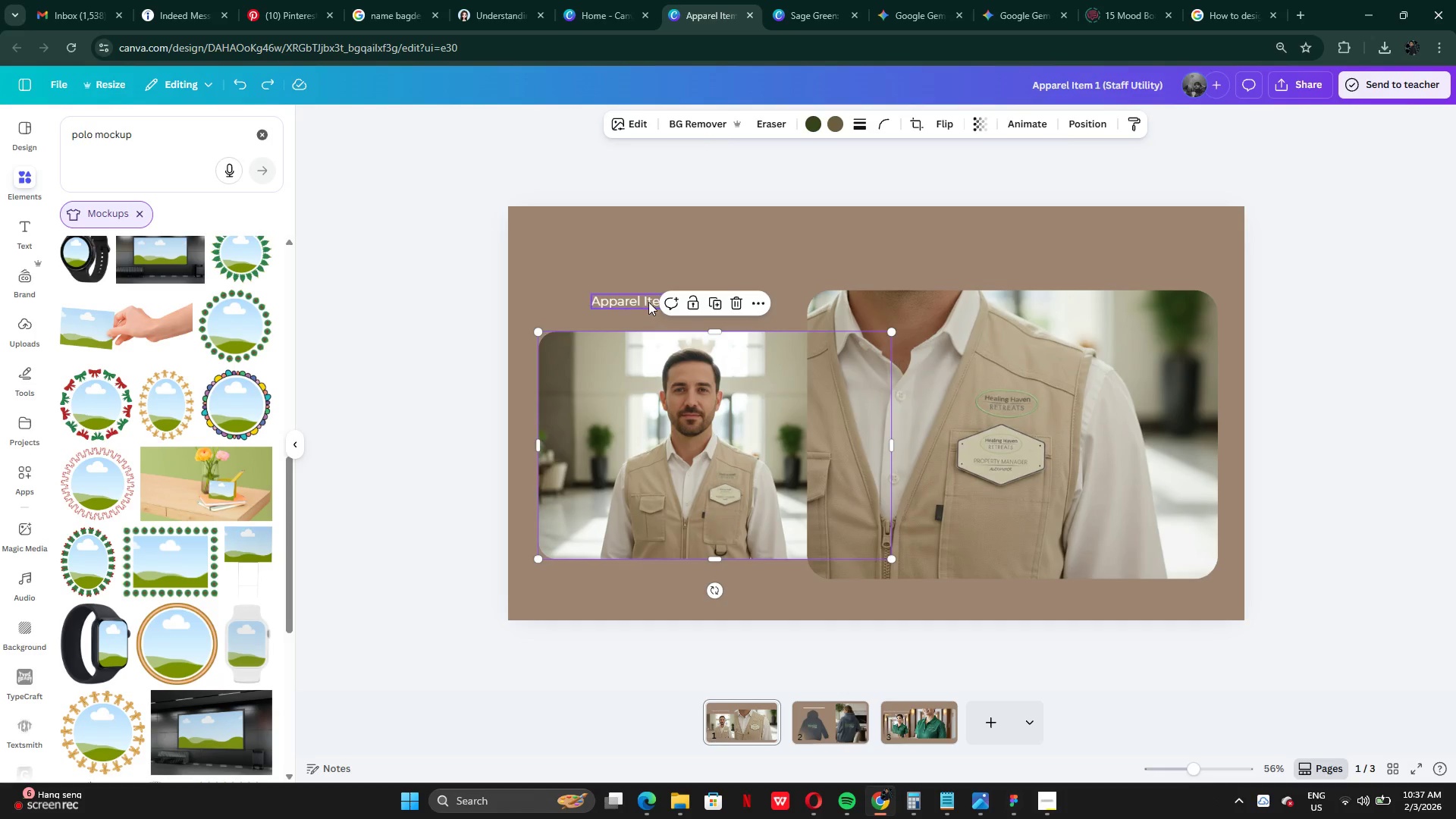 
left_click([640, 300])
 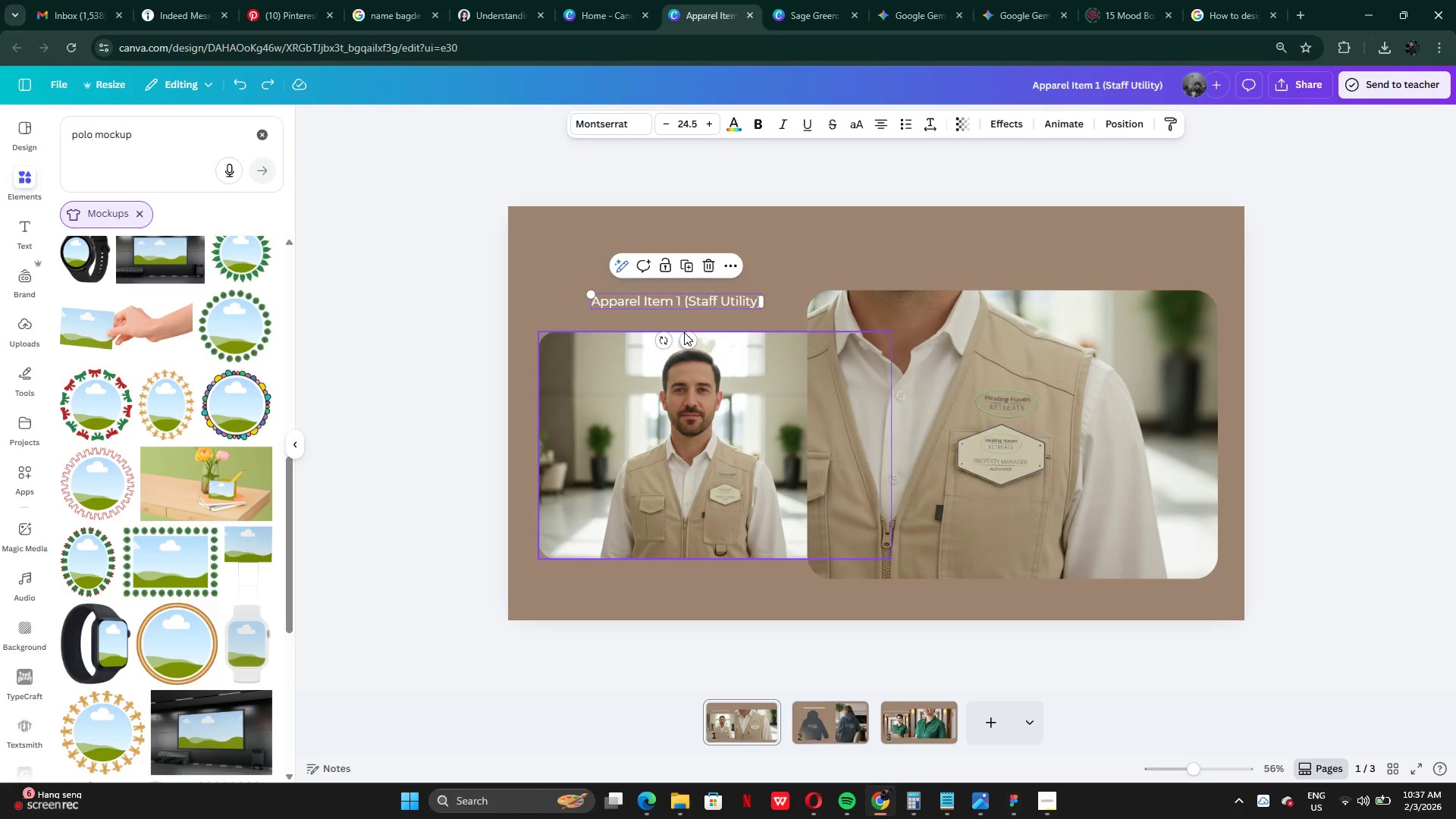 
left_click_drag(start_coordinate=[683, 332], to_coordinate=[683, 346])
 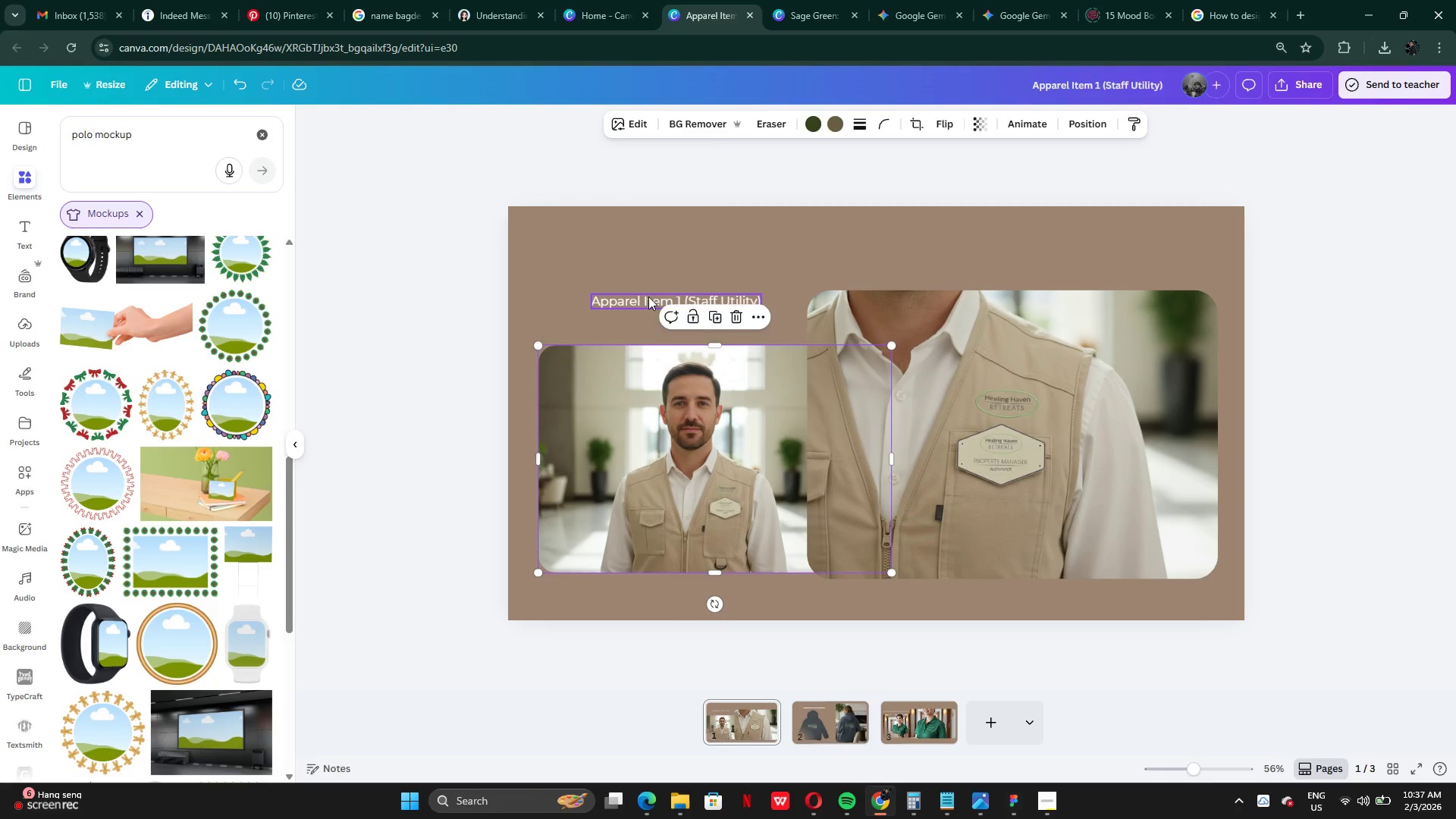 
left_click([648, 297])
 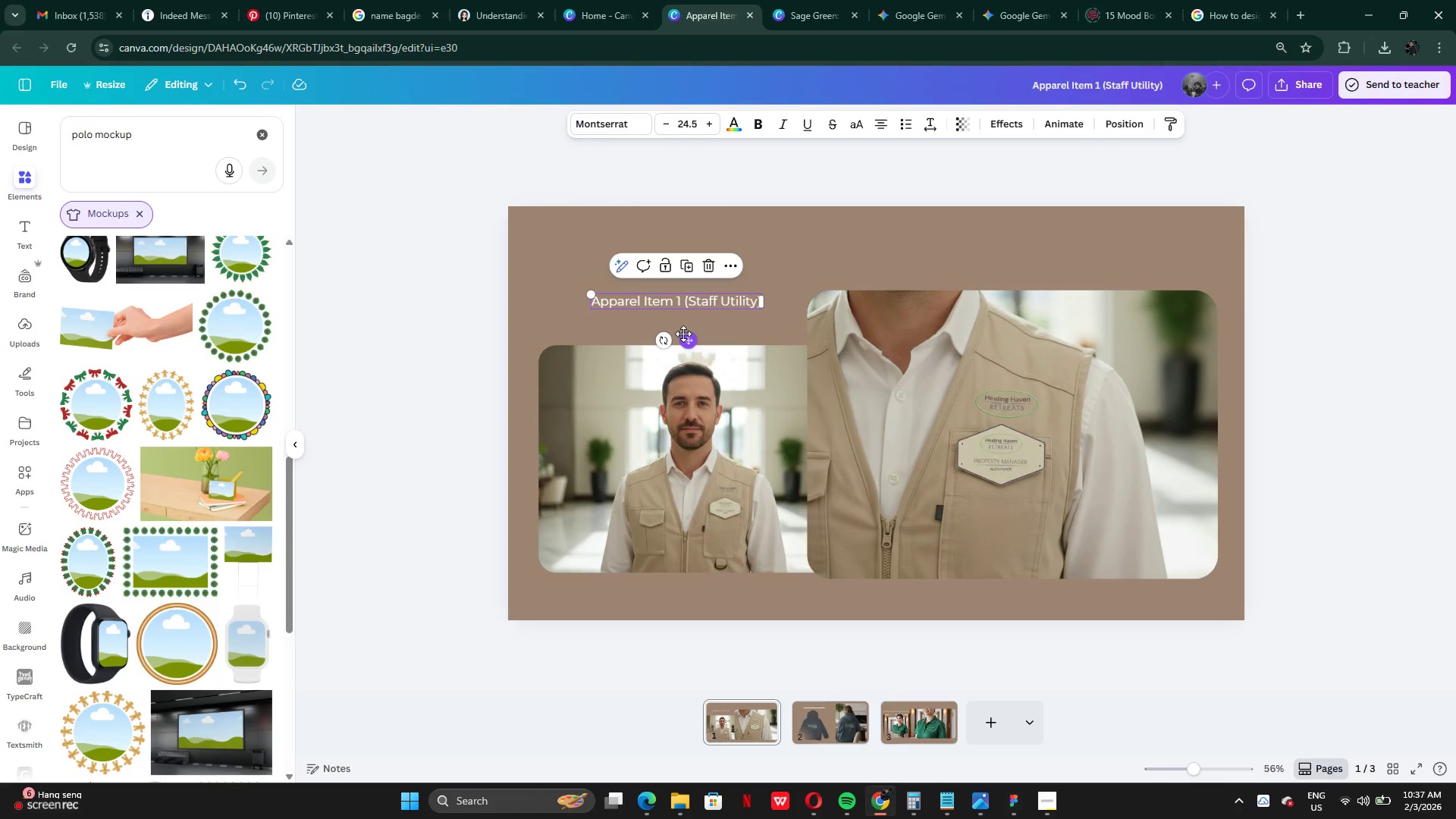 
left_click_drag(start_coordinate=[683, 334], to_coordinate=[679, 334])
 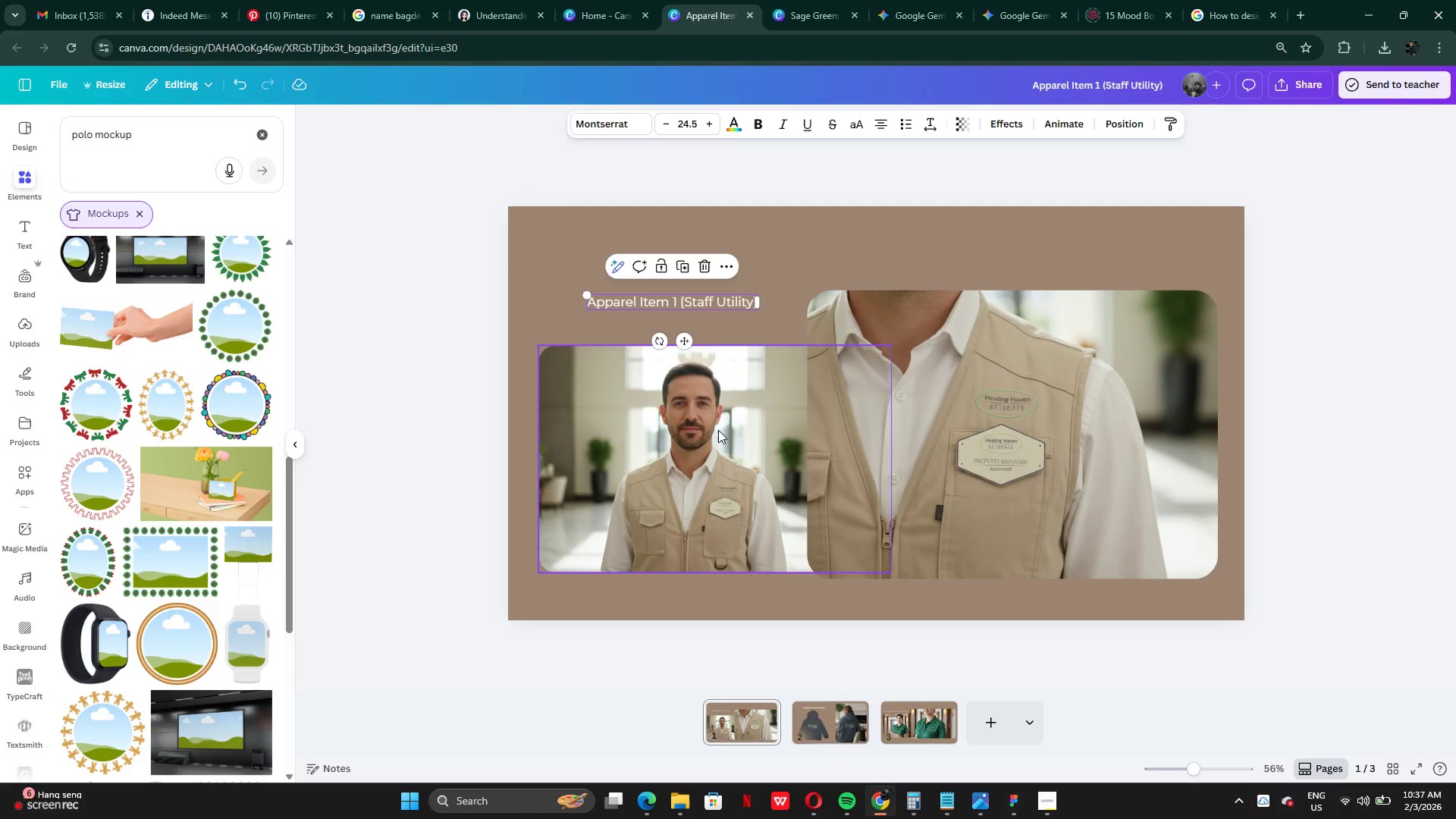 
left_click_drag(start_coordinate=[718, 430], to_coordinate=[719, 404])
 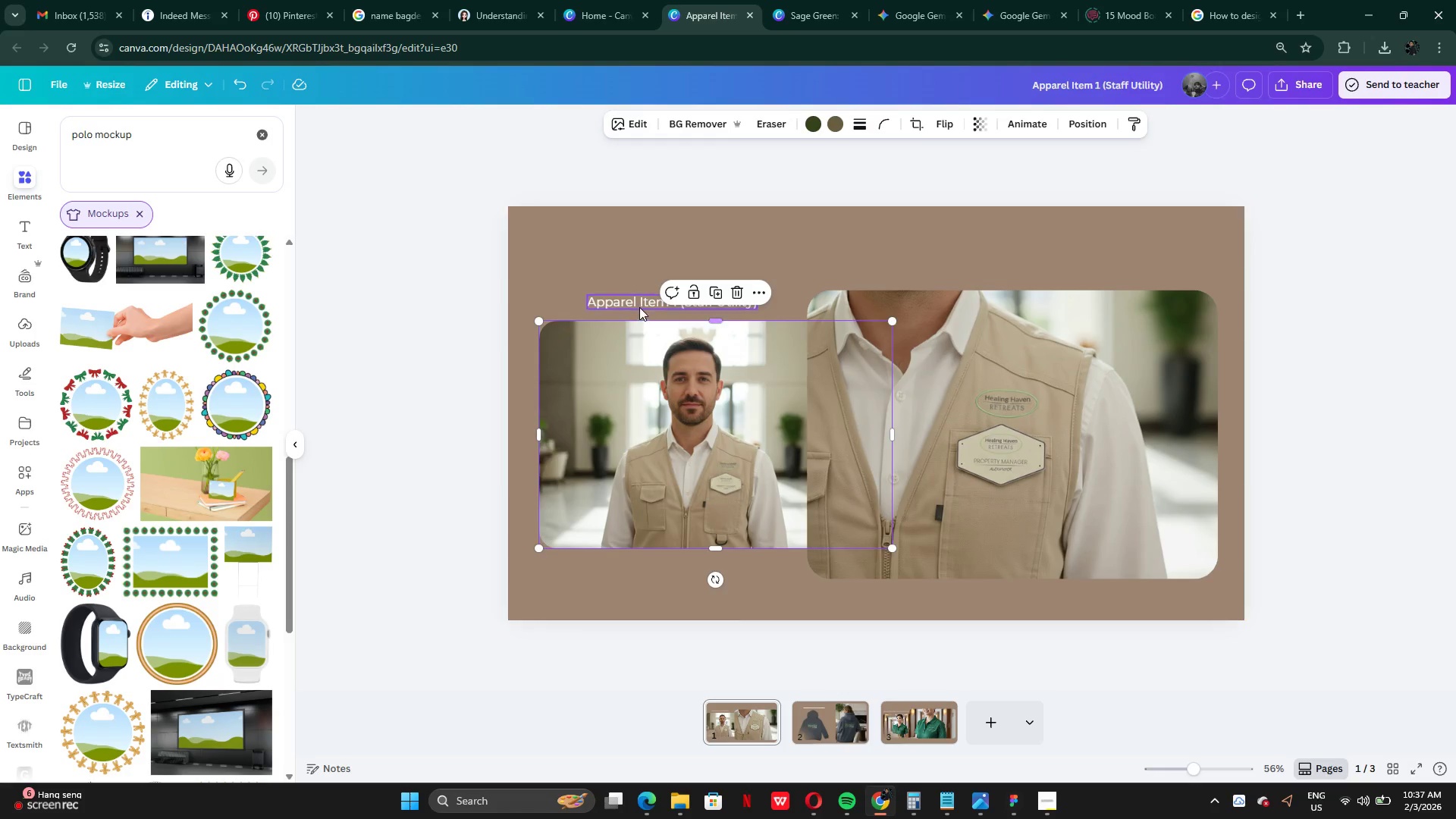 
left_click([639, 305])
 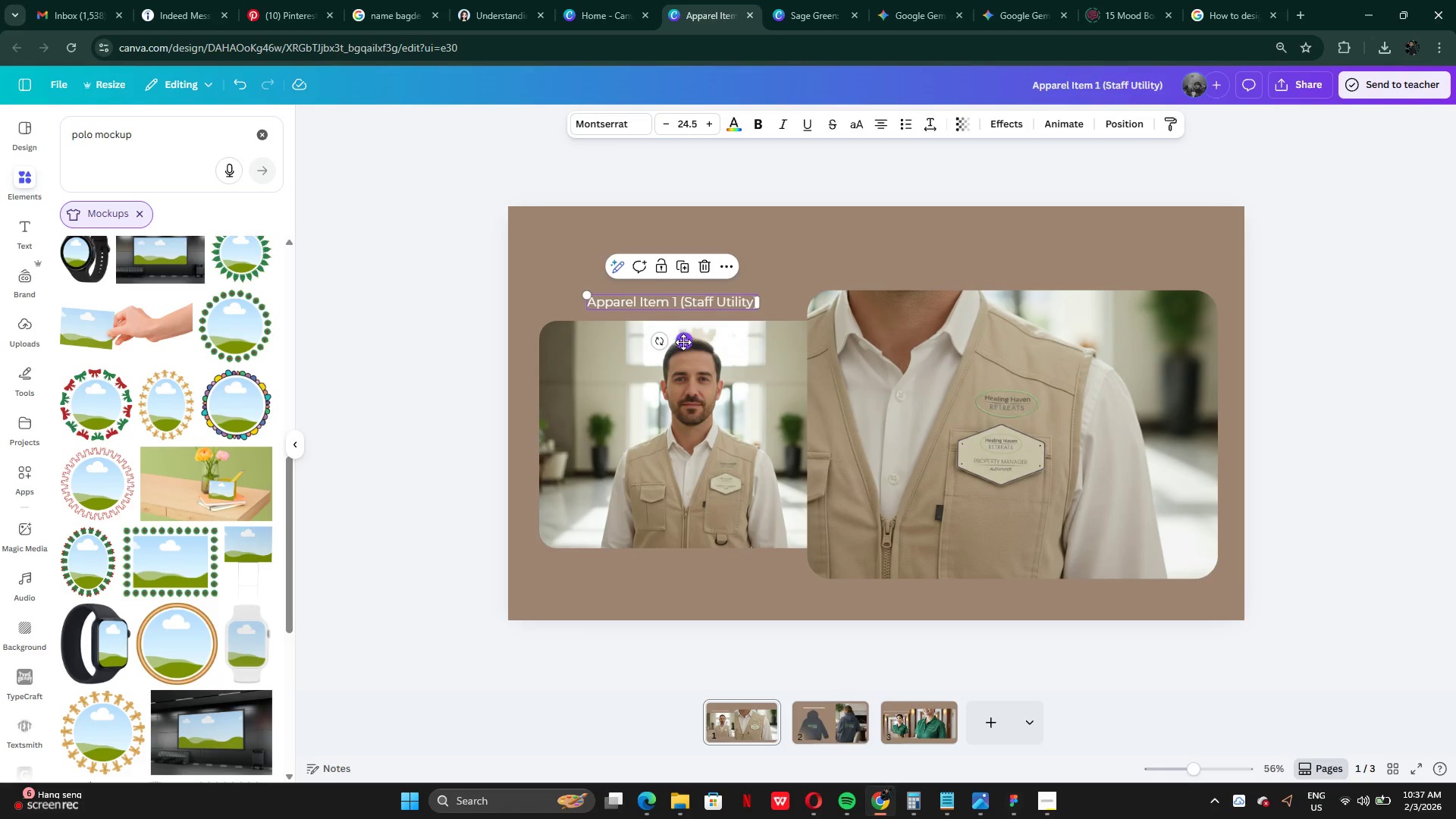 
left_click_drag(start_coordinate=[683, 342], to_coordinate=[695, 342])
 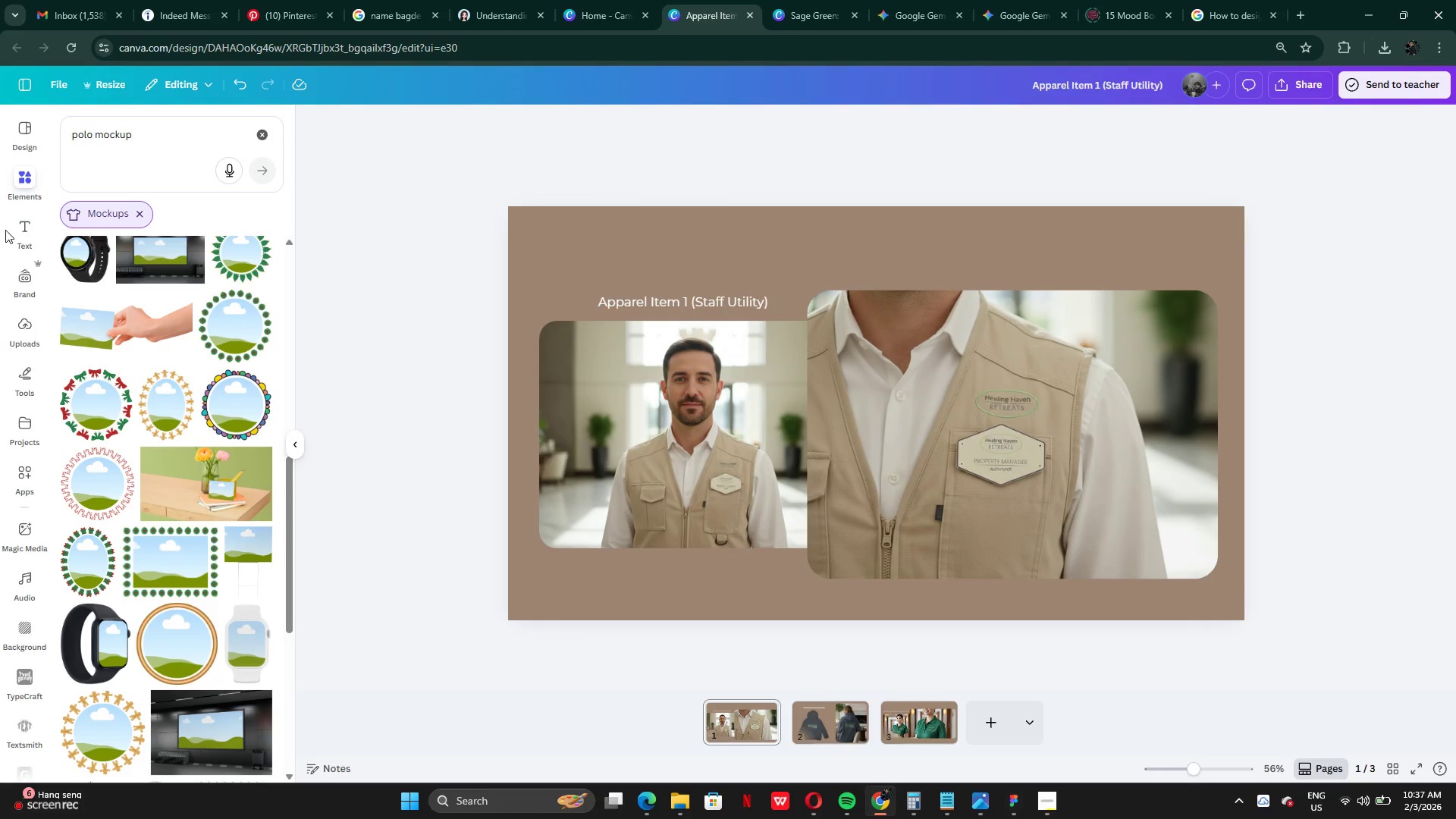 
left_click([17, 336])
 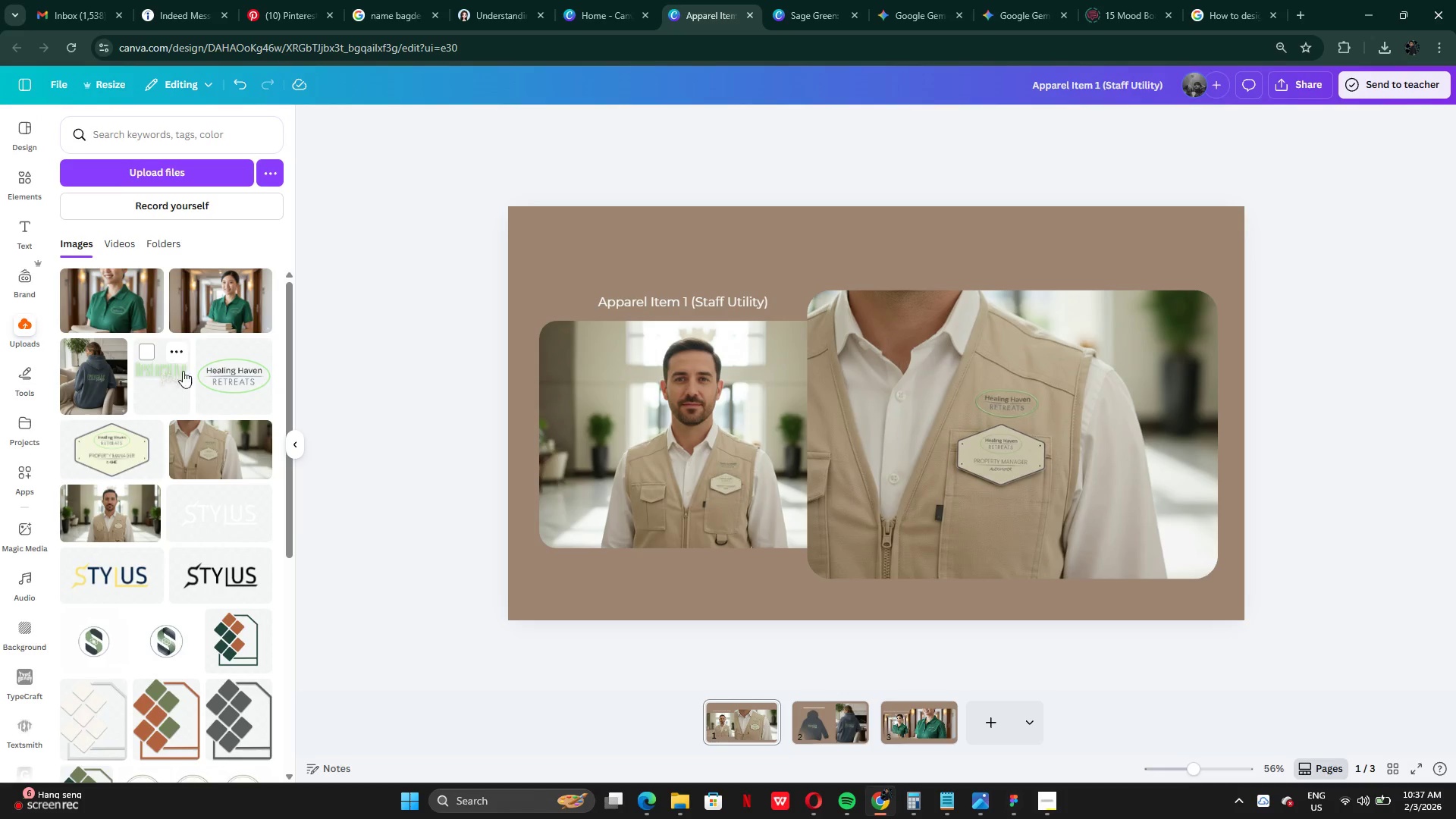 
left_click([231, 375])
 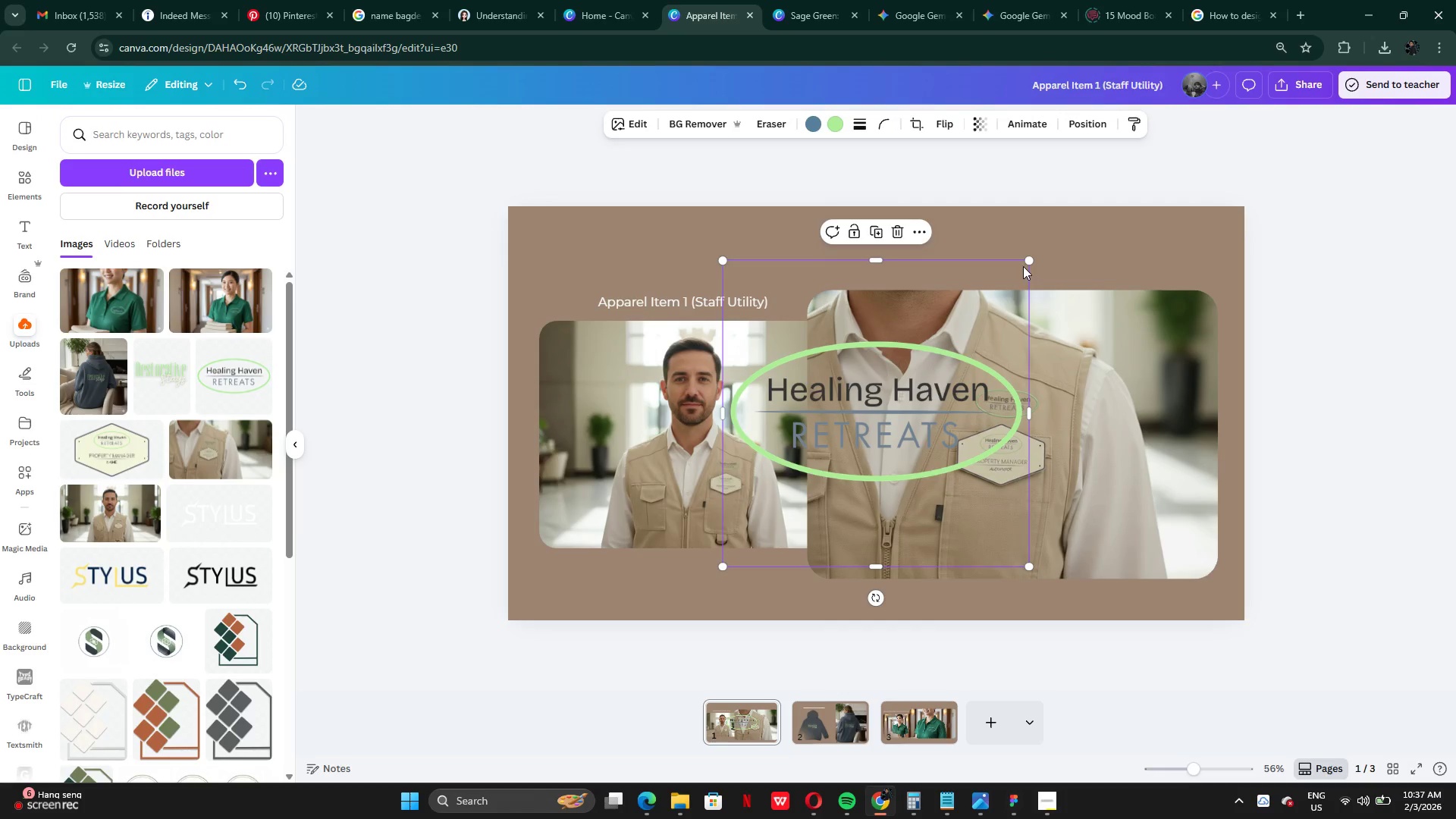 
left_click_drag(start_coordinate=[1027, 262], to_coordinate=[787, 361])
 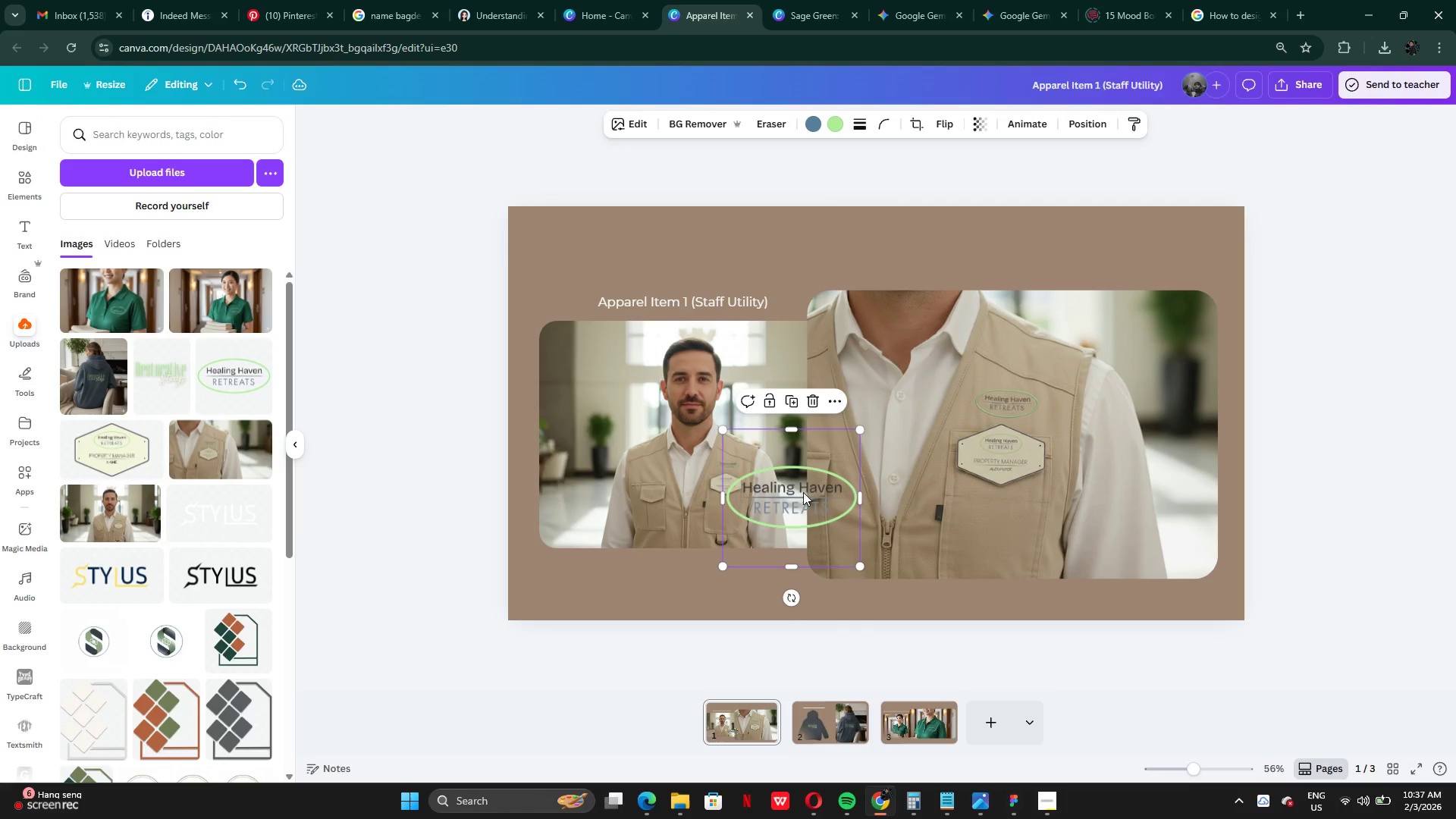 
left_click_drag(start_coordinate=[799, 499], to_coordinate=[1006, 249])
 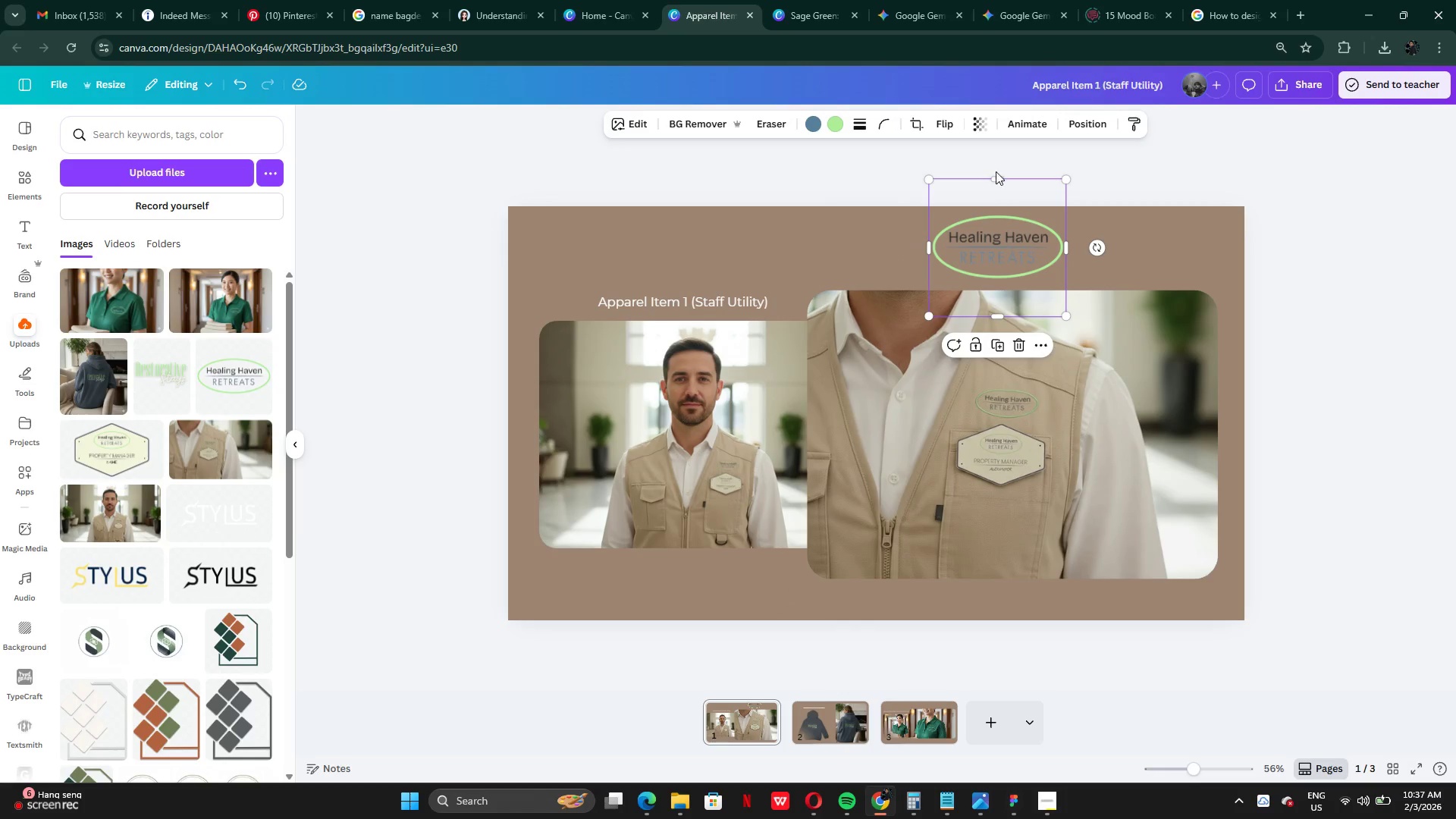 
left_click_drag(start_coordinate=[998, 174], to_coordinate=[1000, 196])
 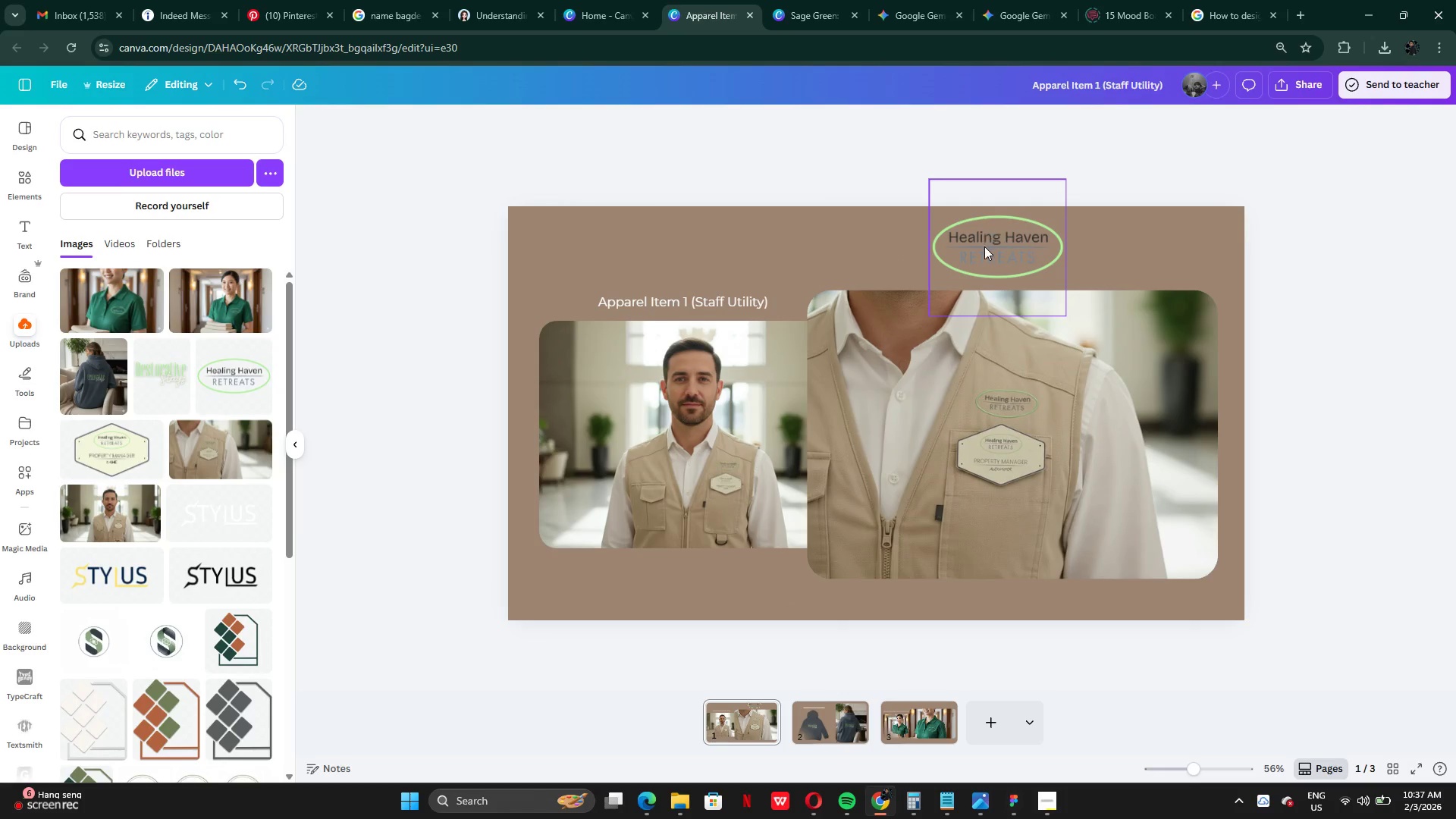 
left_click_drag(start_coordinate=[984, 247], to_coordinate=[982, 262])
 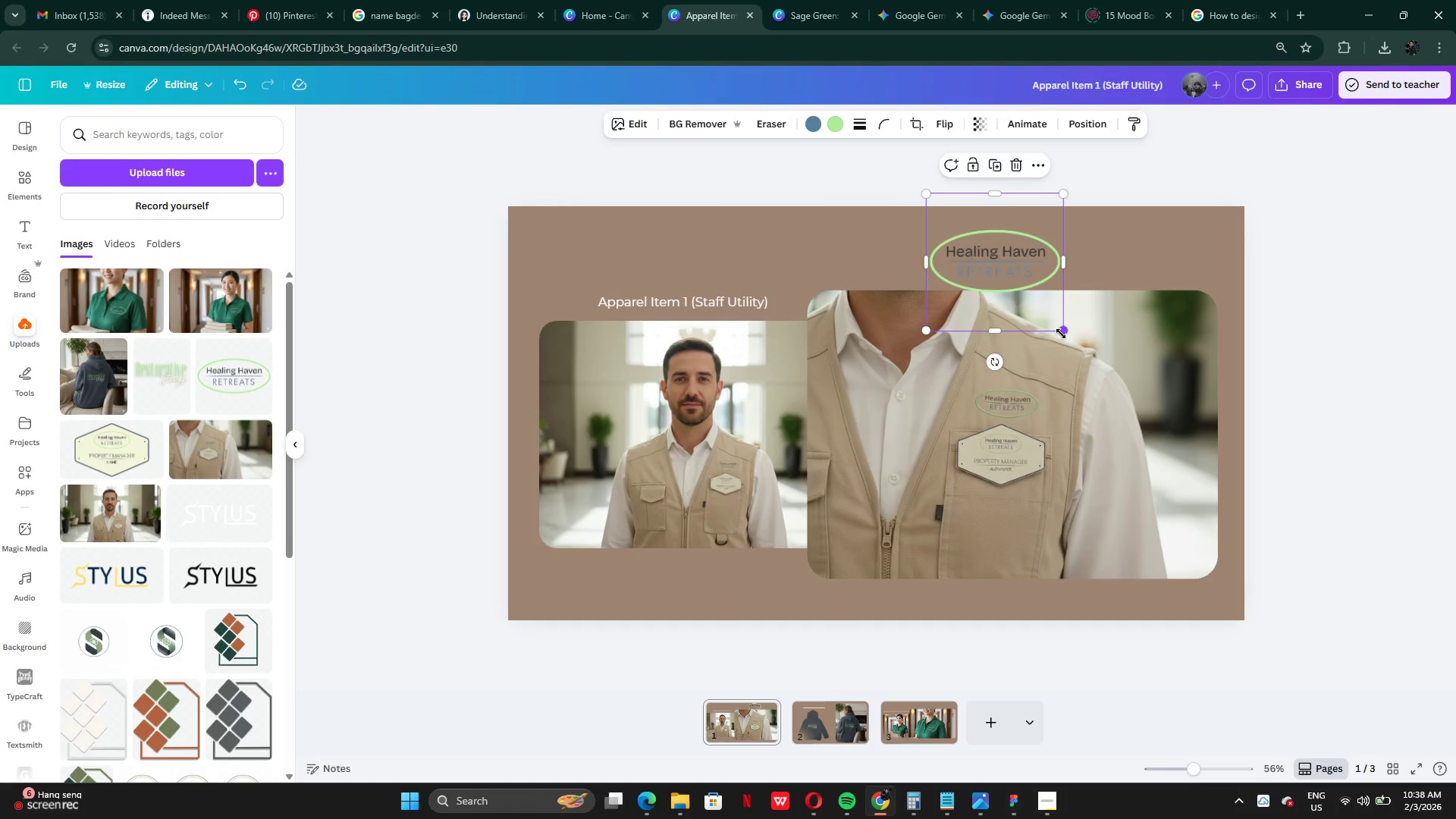 
left_click_drag(start_coordinate=[1062, 331], to_coordinate=[1046, 312])
 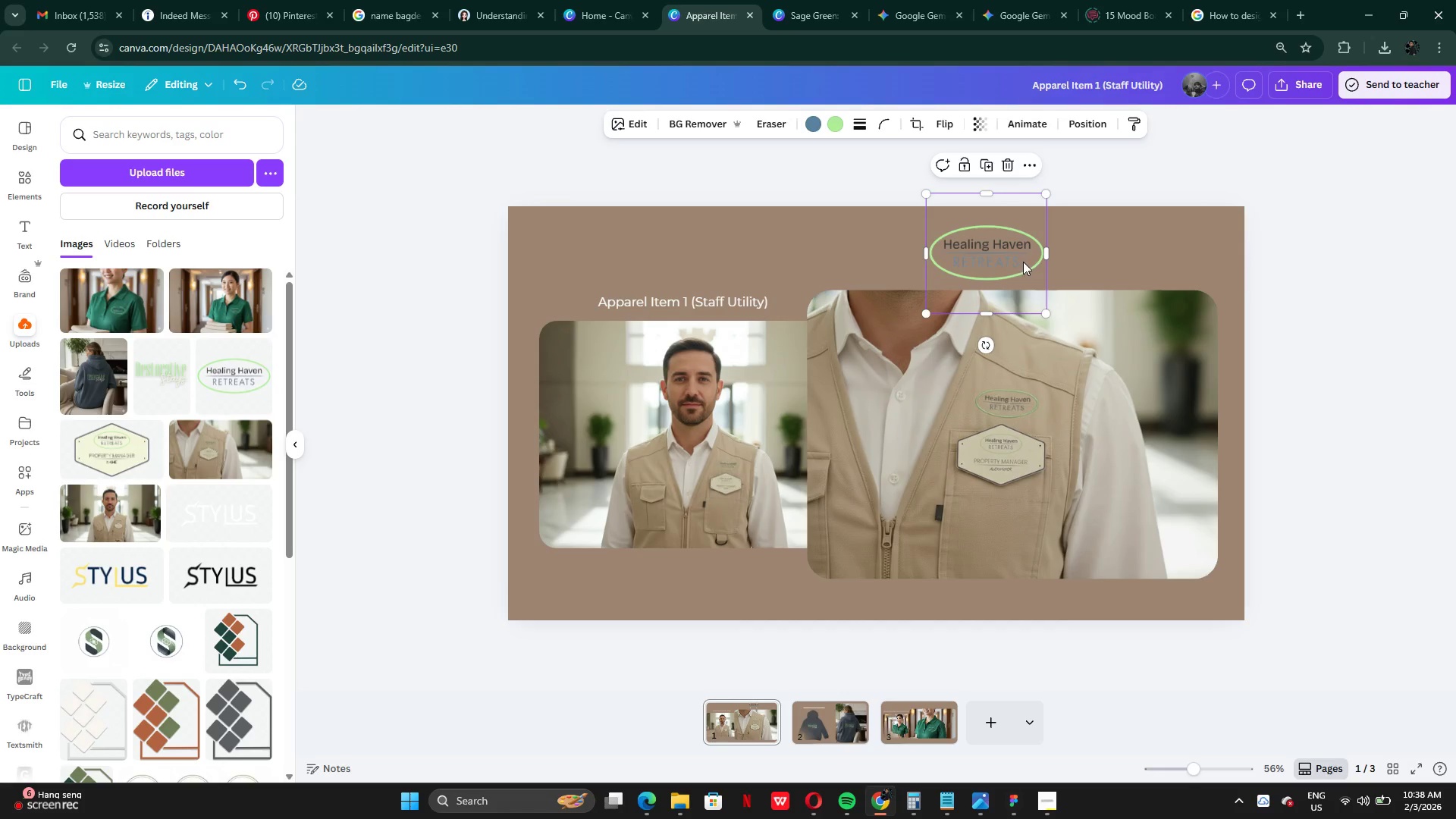 
left_click_drag(start_coordinate=[1023, 261], to_coordinate=[1177, 344])
 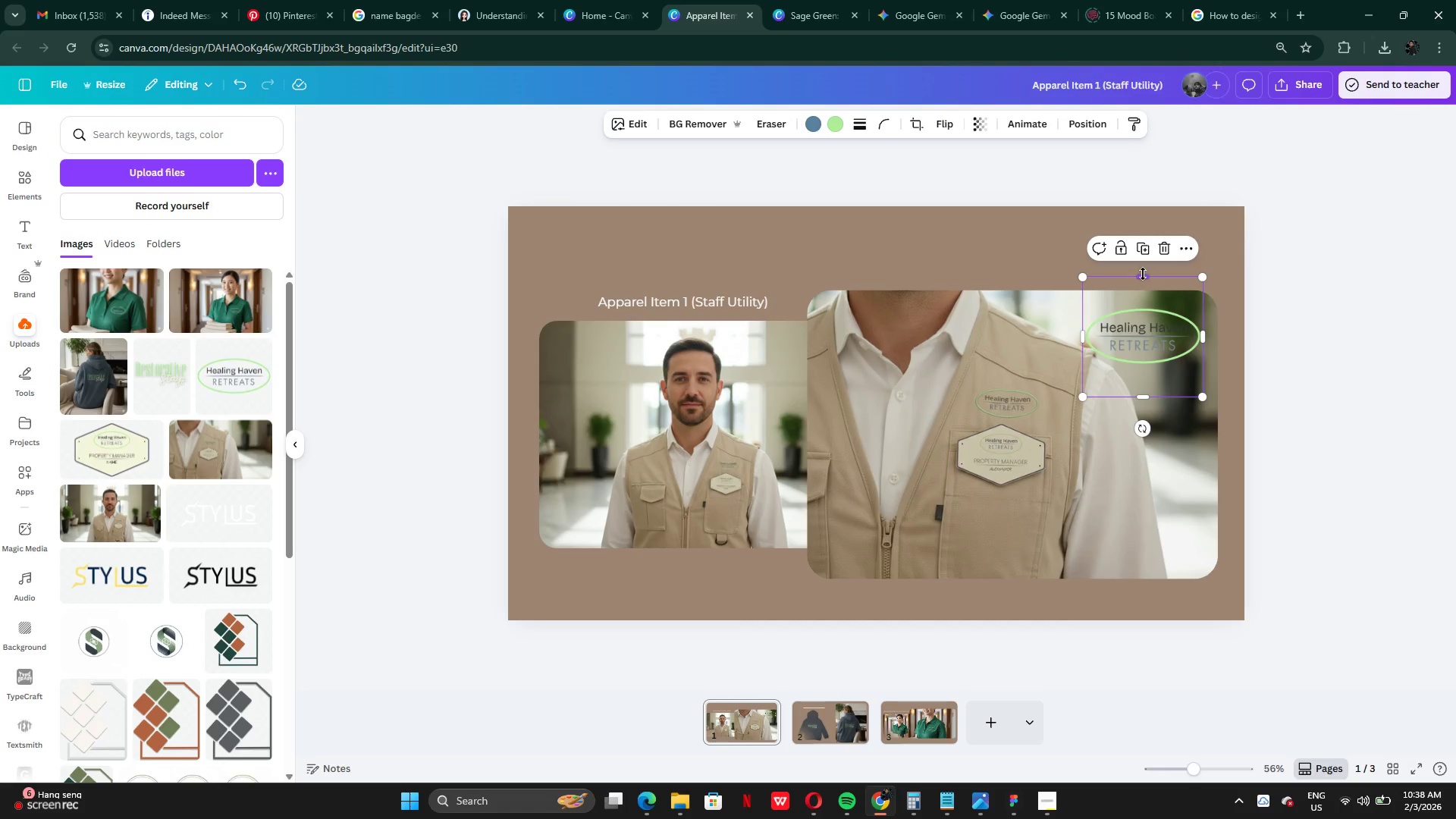 
left_click_drag(start_coordinate=[1145, 277], to_coordinate=[1149, 300])
 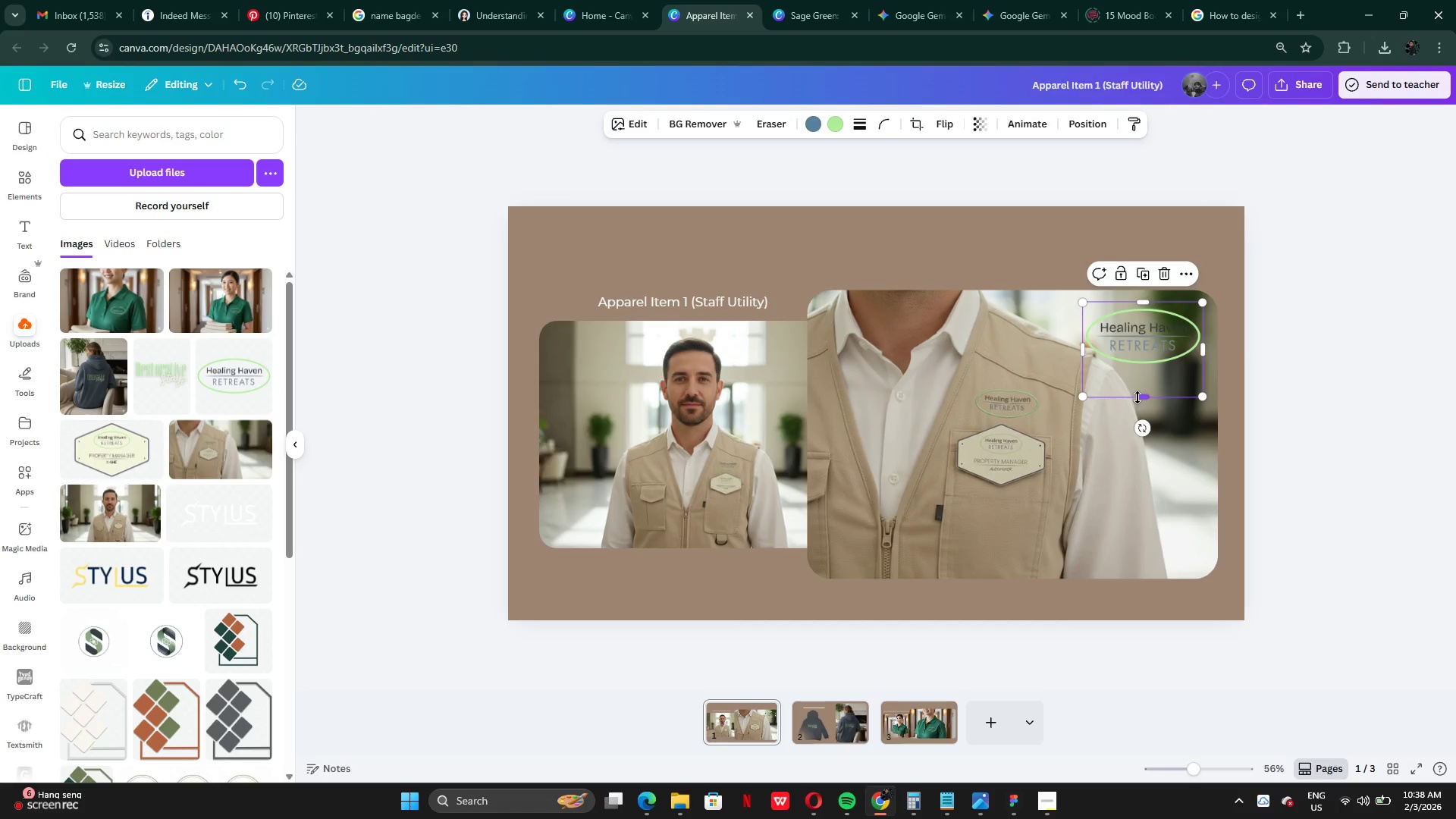 
left_click_drag(start_coordinate=[1139, 396], to_coordinate=[1146, 370])
 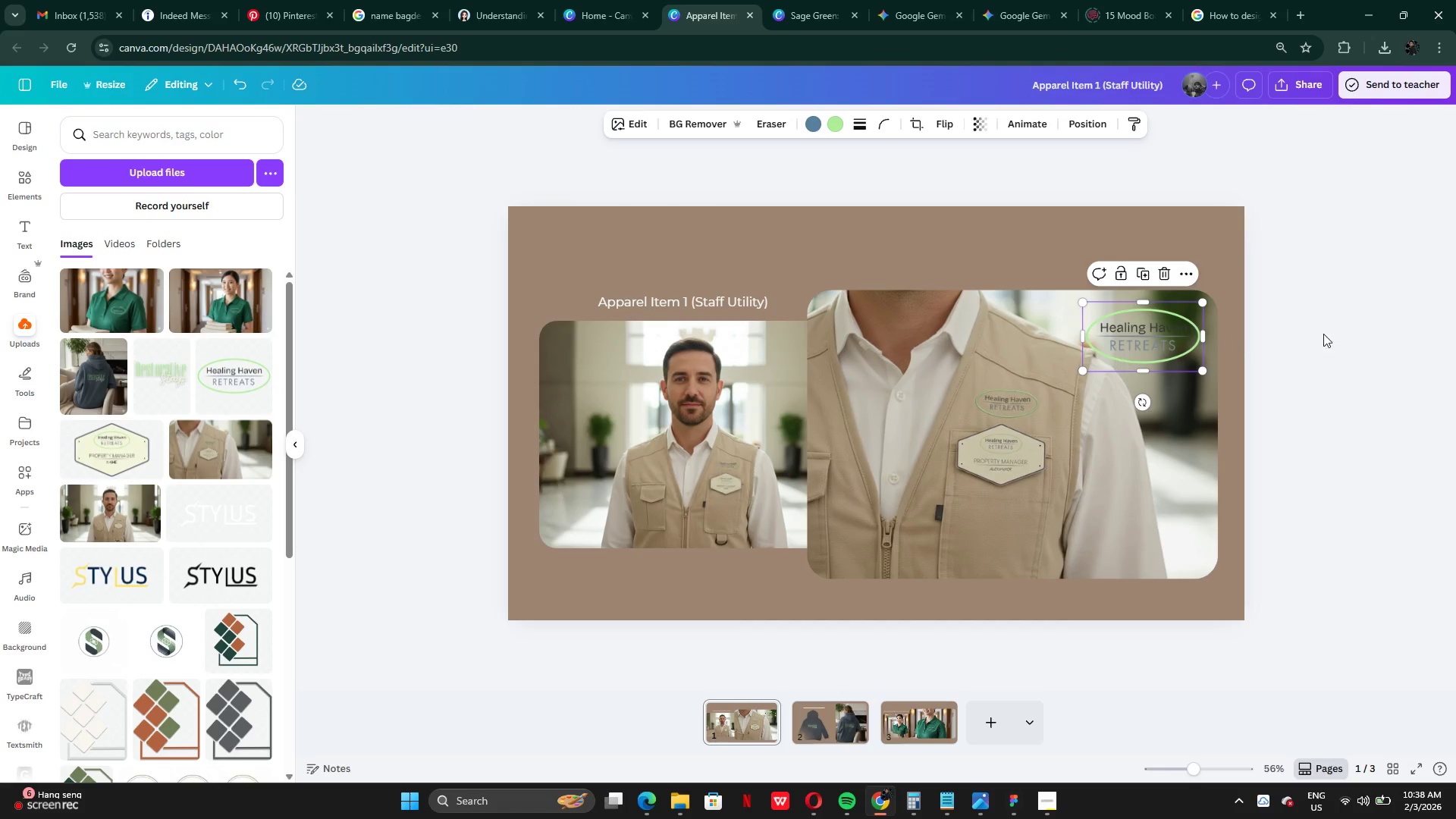 
left_click([1324, 331])
 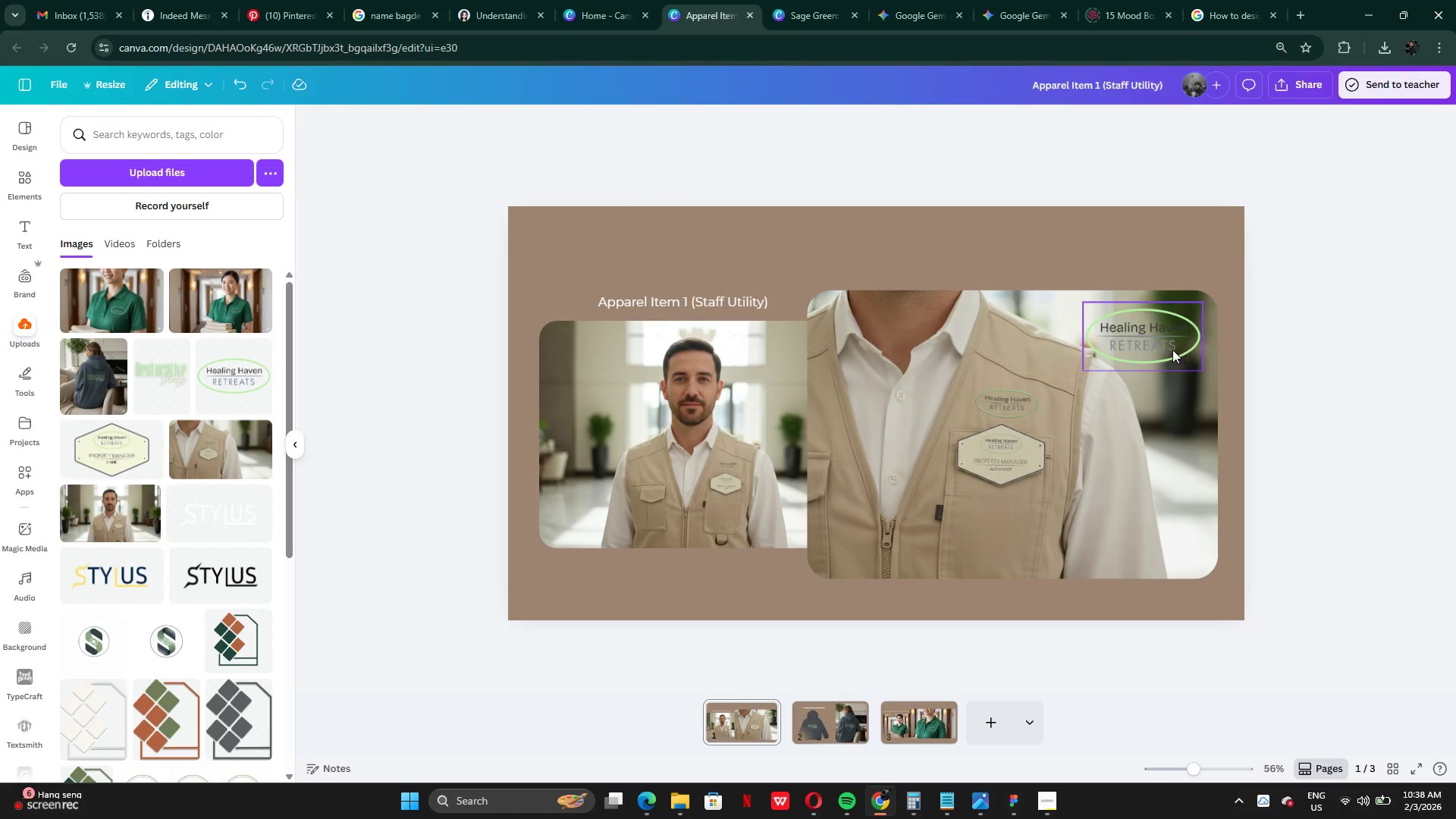 
left_click_drag(start_coordinate=[1167, 350], to_coordinate=[1187, 261])
 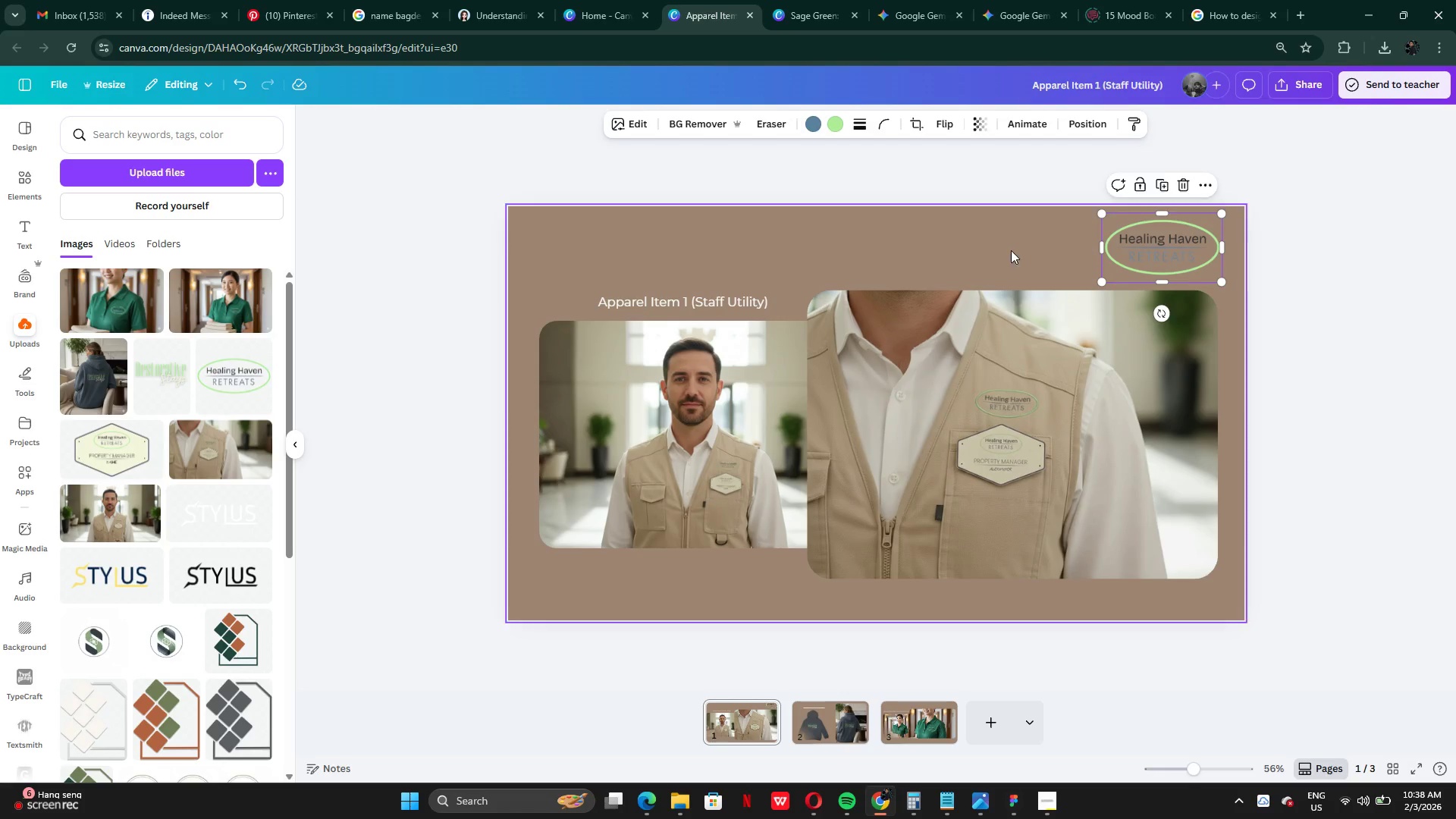 
left_click([939, 250])
 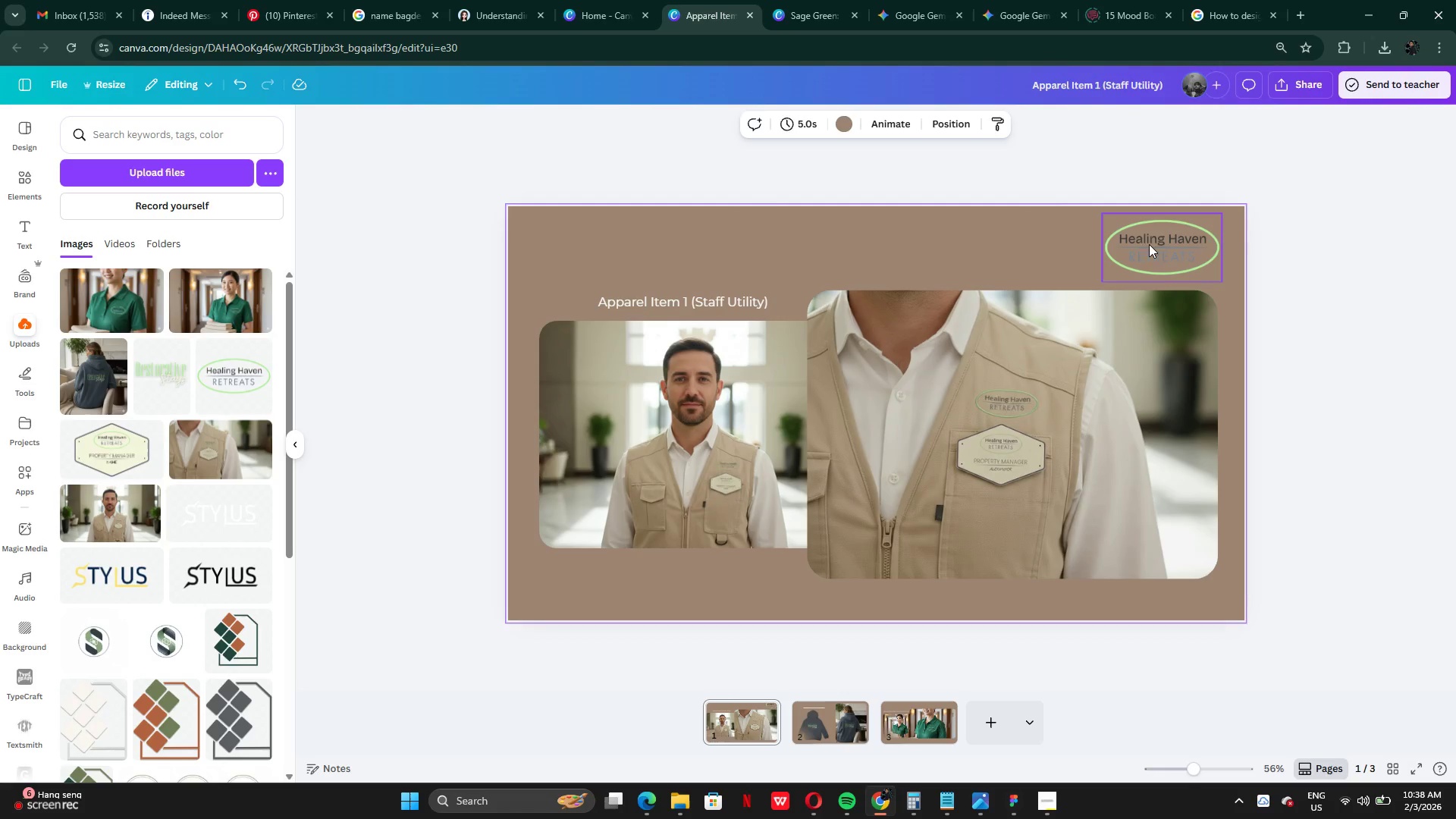 
left_click_drag(start_coordinate=[1150, 243], to_coordinate=[1140, 330])
 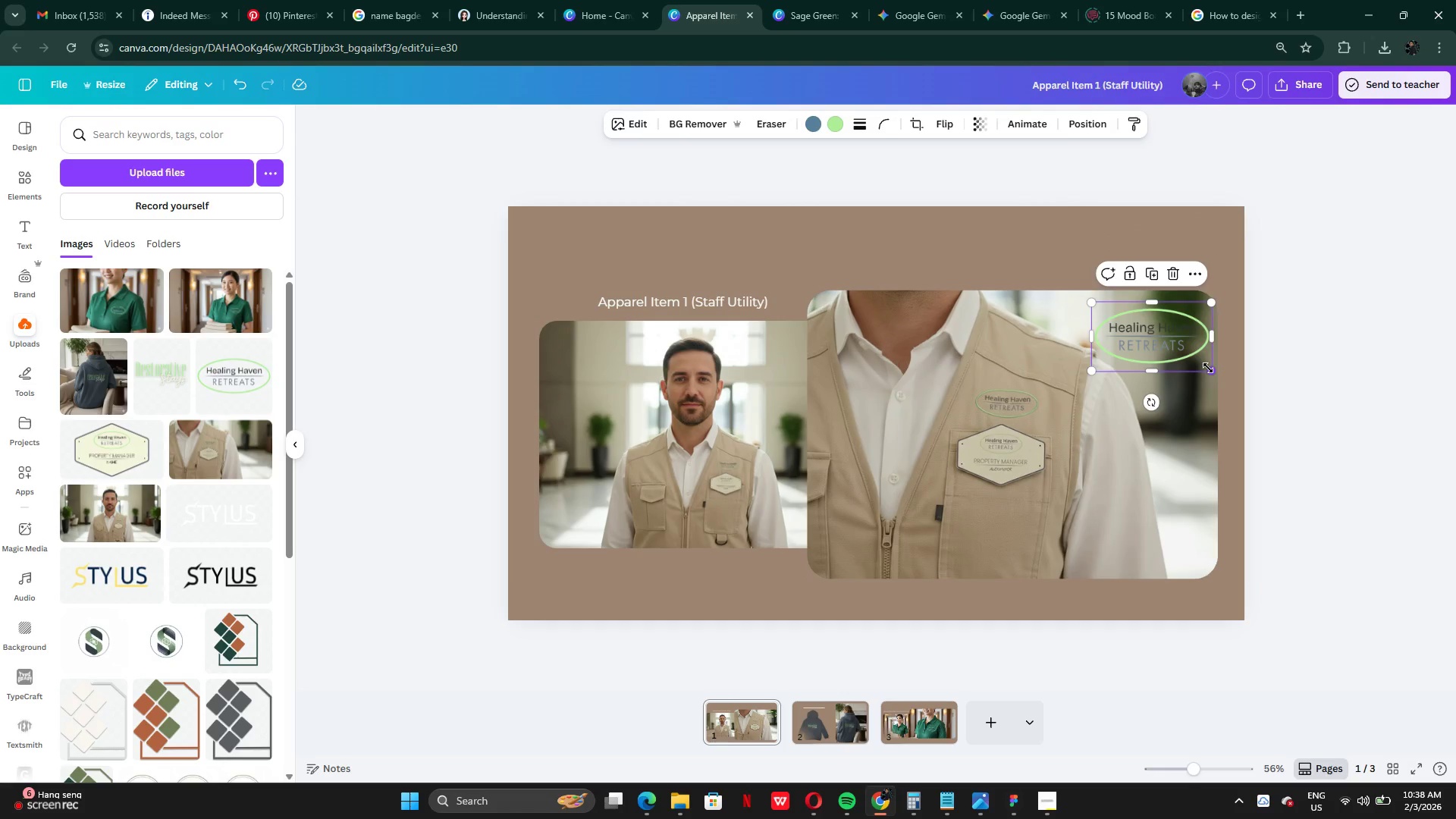 
left_click_drag(start_coordinate=[1208, 368], to_coordinate=[1178, 344])
 